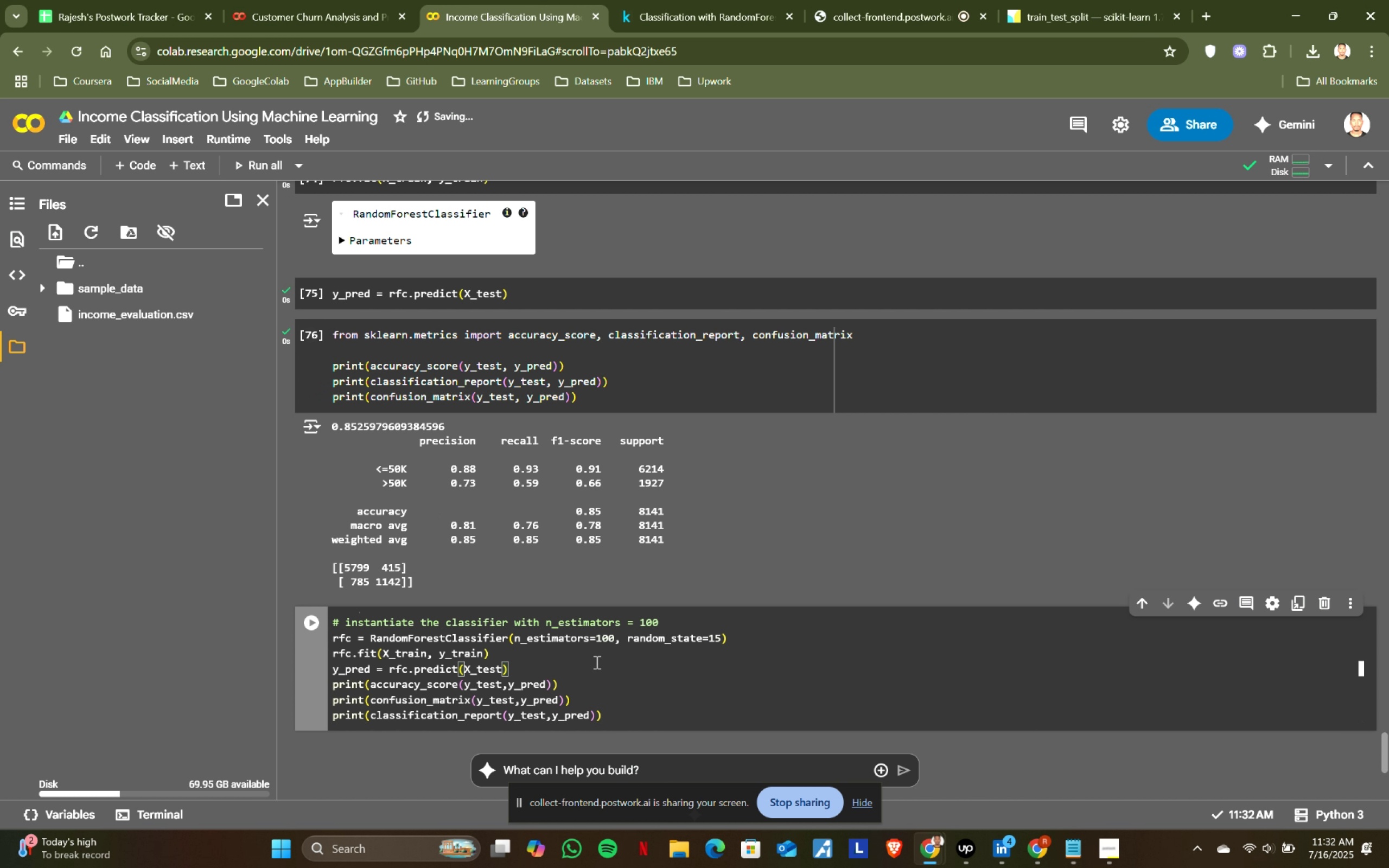 
left_click([634, 704])
 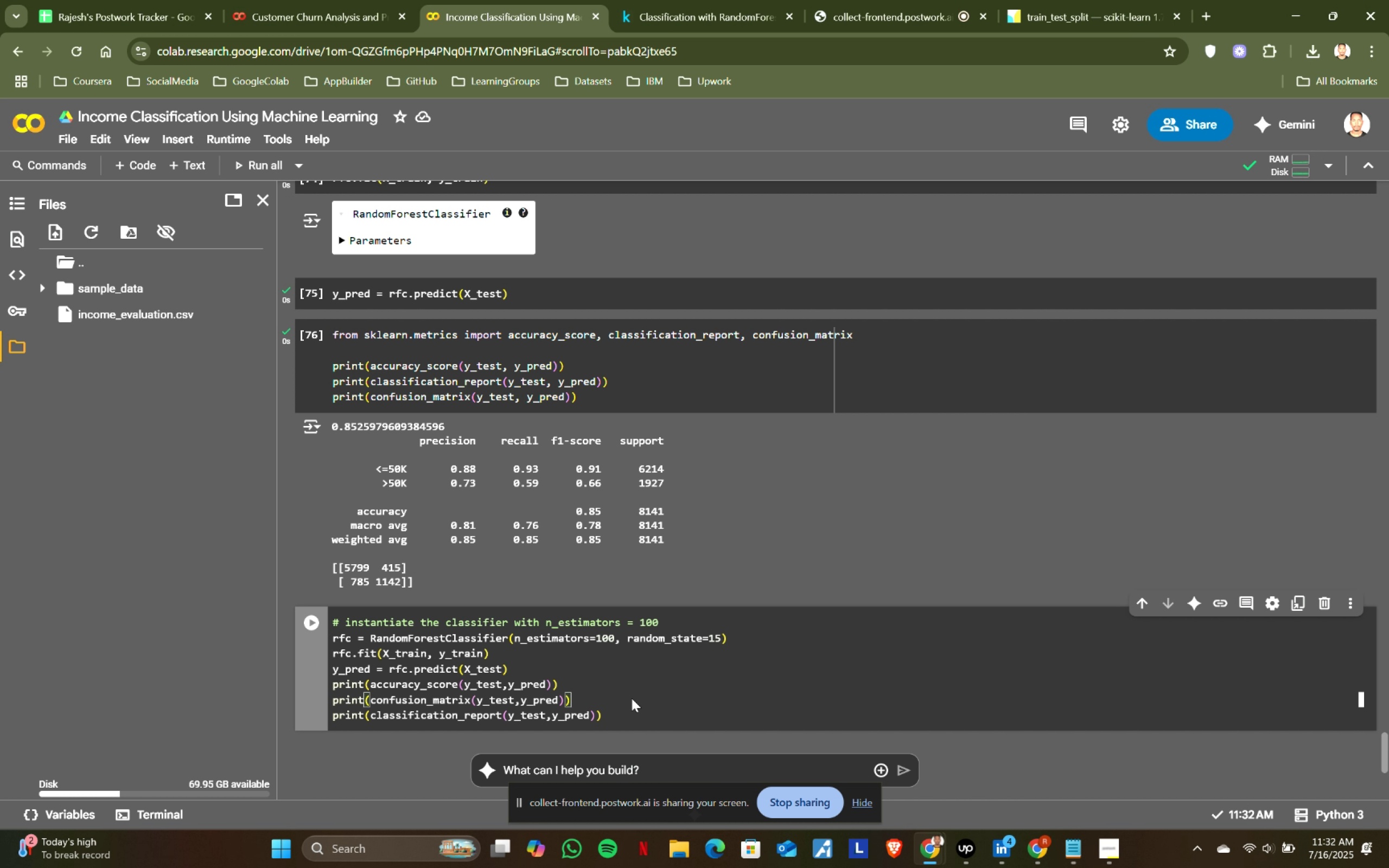 
key(Shift+ShiftRight)
 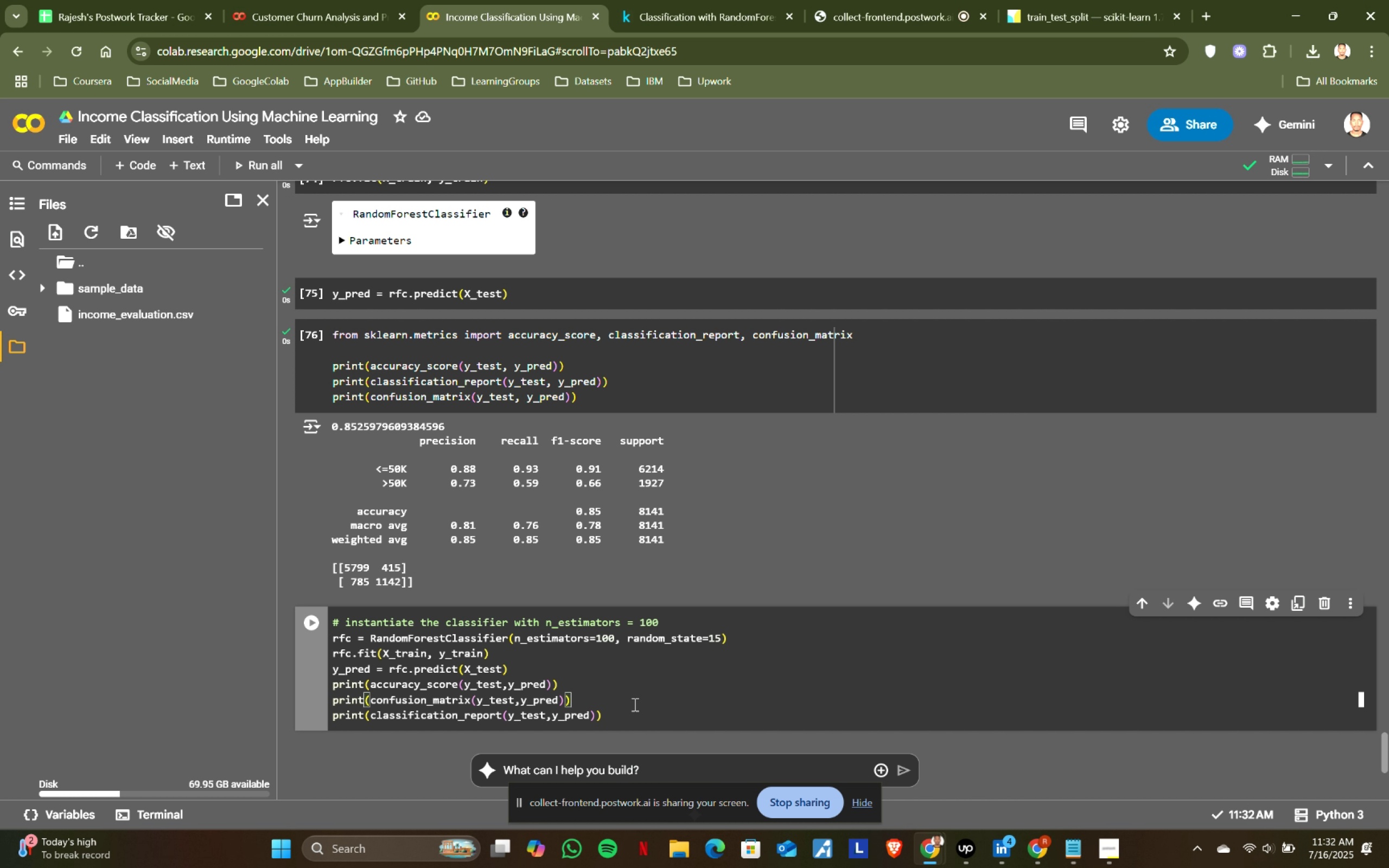 
key(Shift+Enter)
 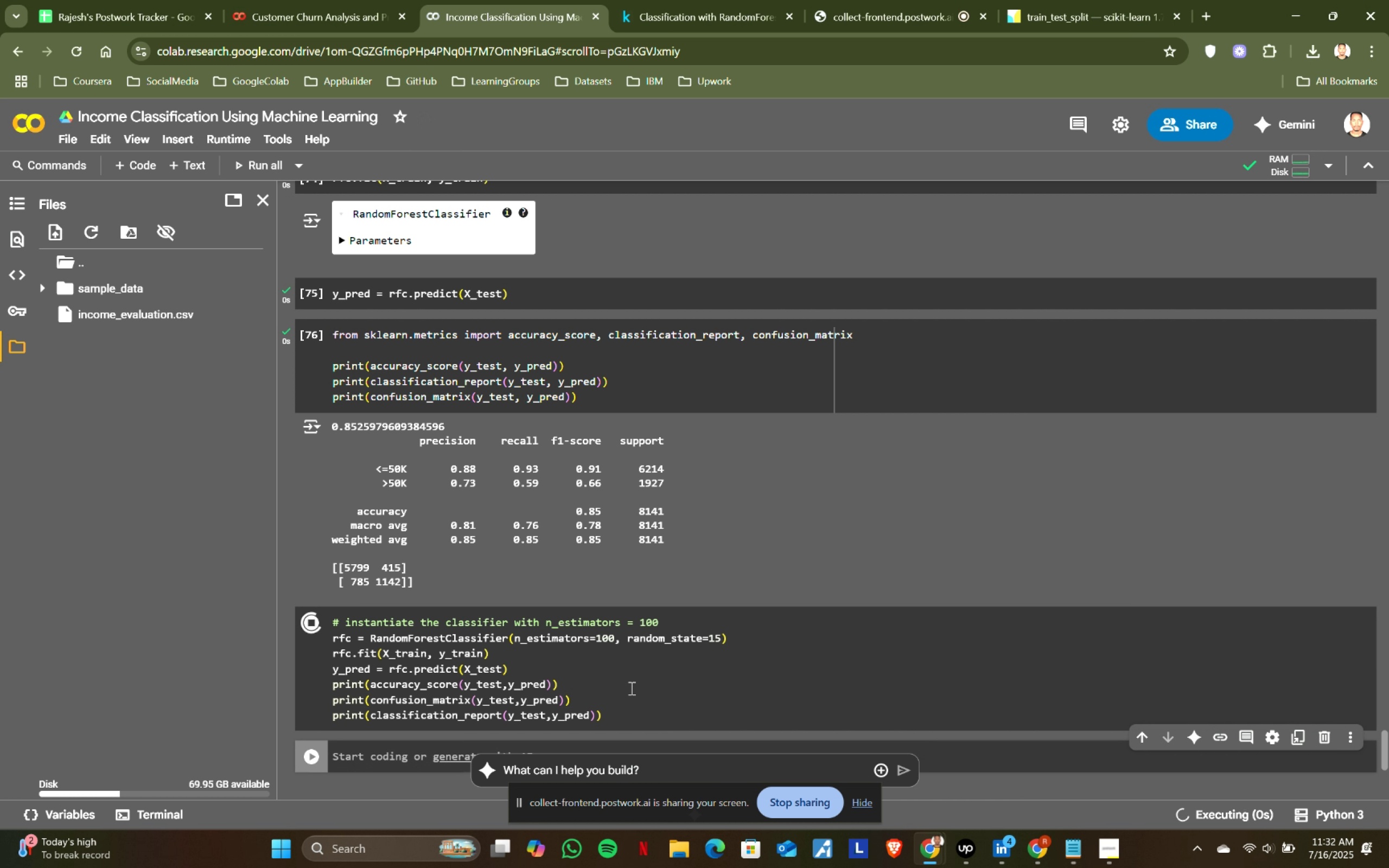 
scroll: coordinate [572, 617], scroll_direction: down, amount: 1.0
 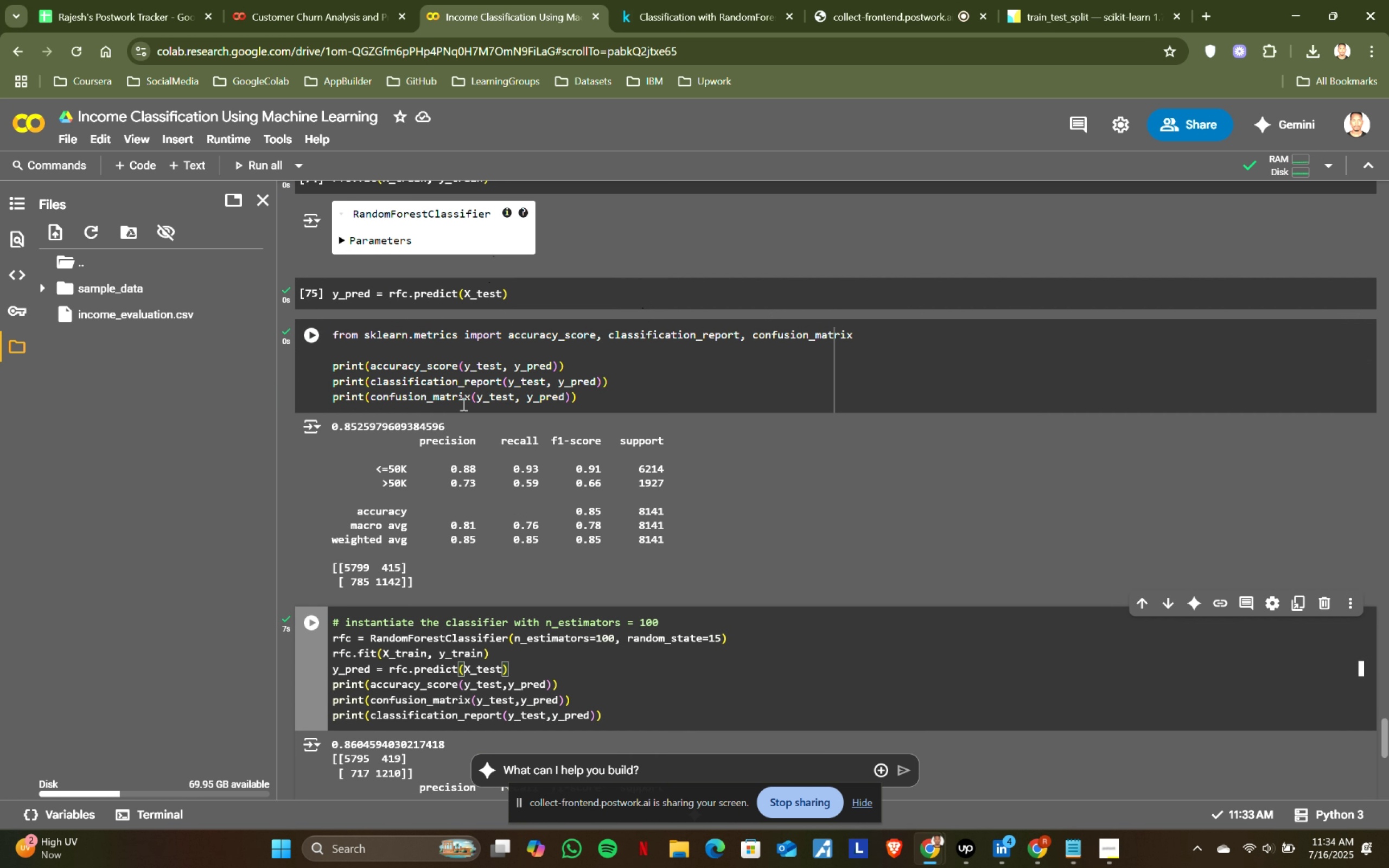 
wait(108.66)
 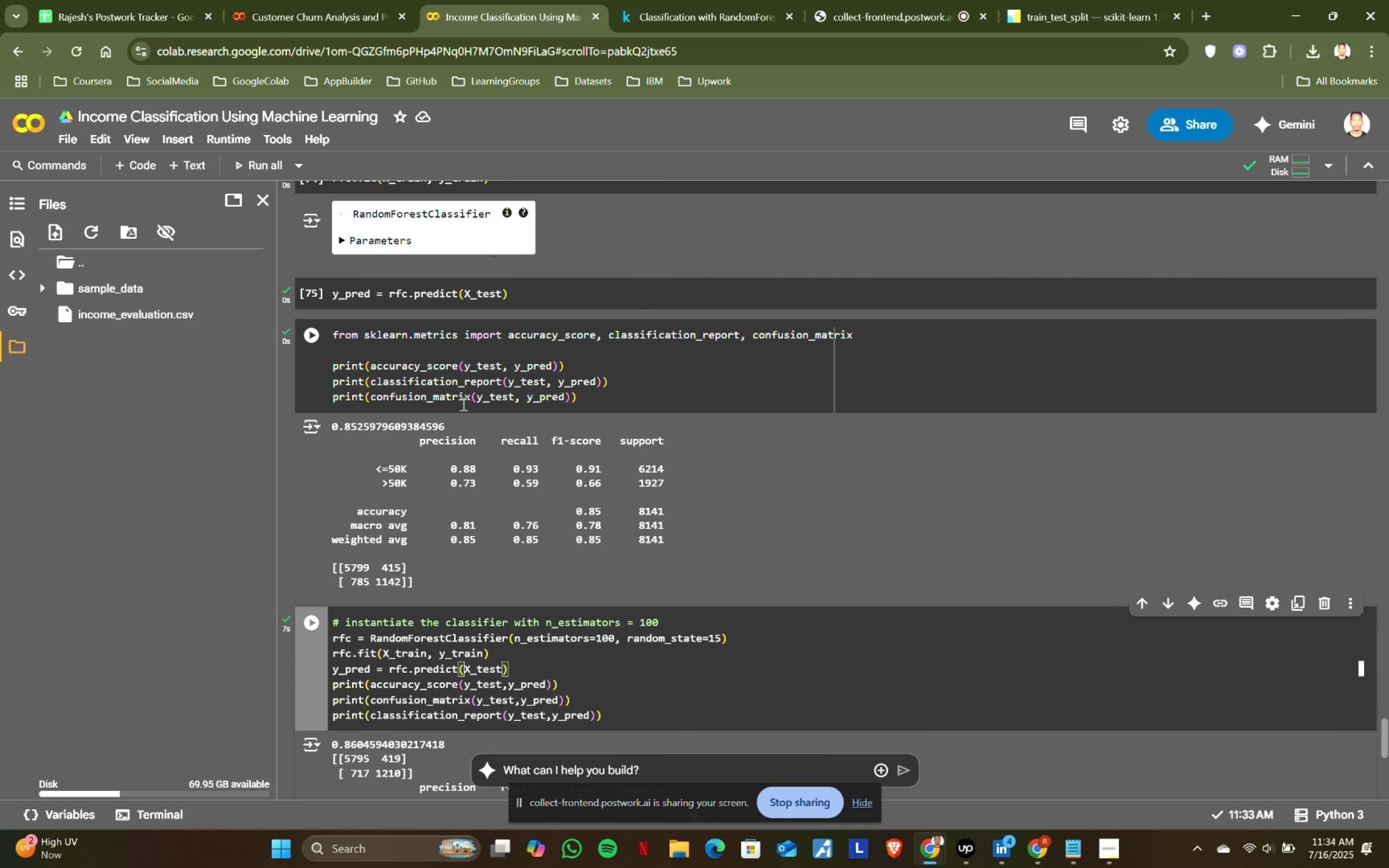 
scroll: coordinate [569, 556], scroll_direction: down, amount: 3.0
 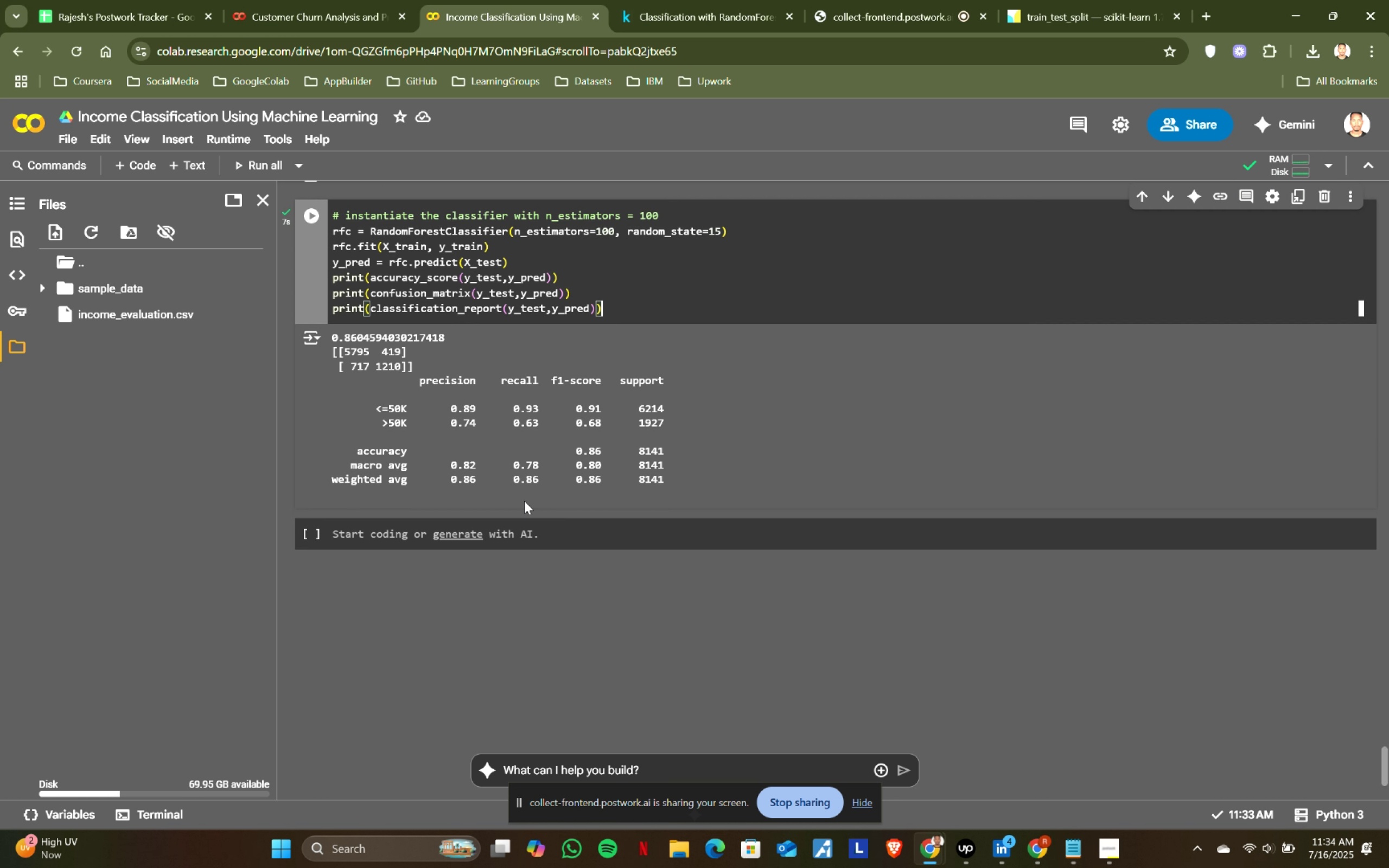 
scroll: coordinate [558, 589], scroll_direction: up, amount: 2.0
 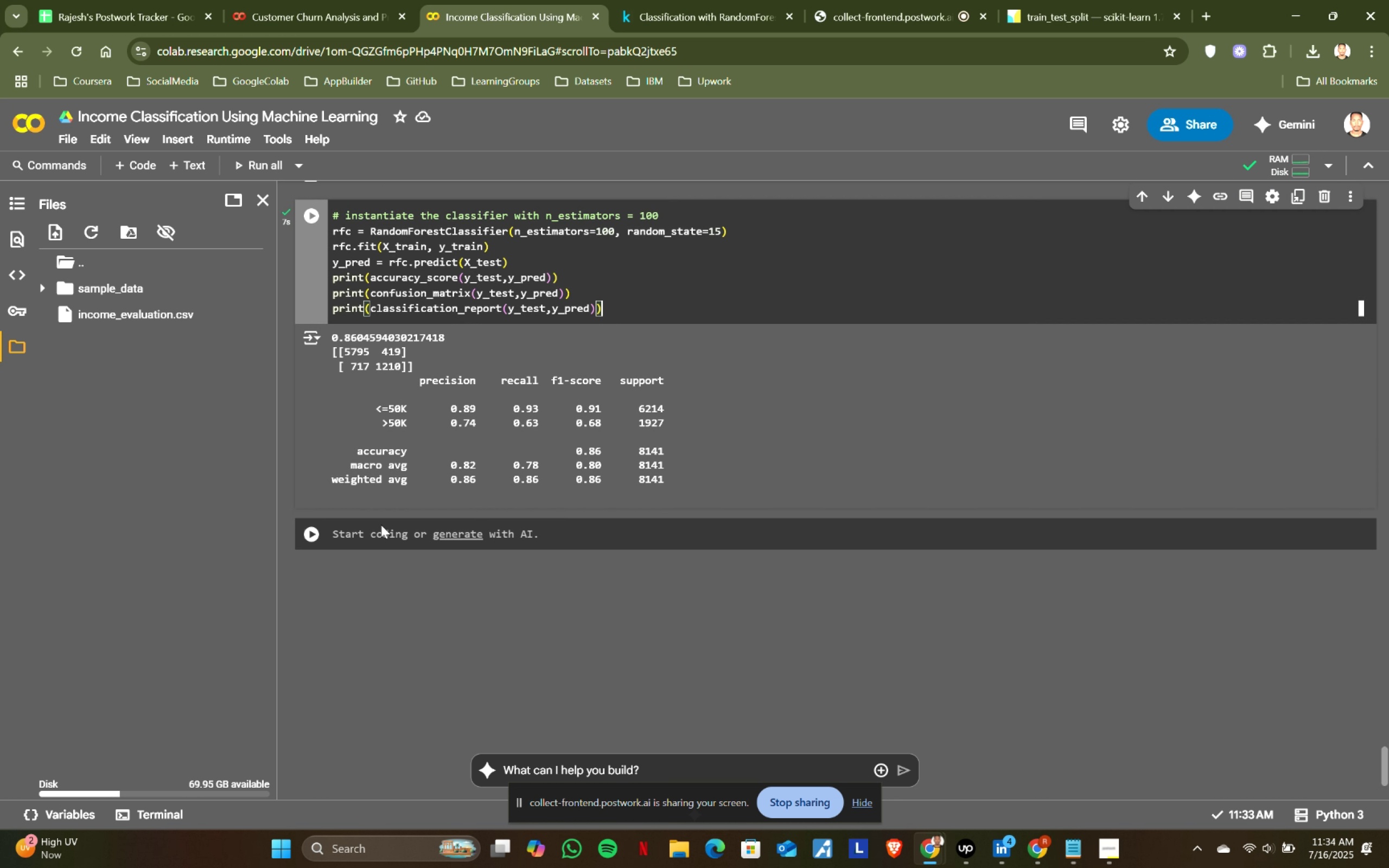 
left_click([555, 391])
 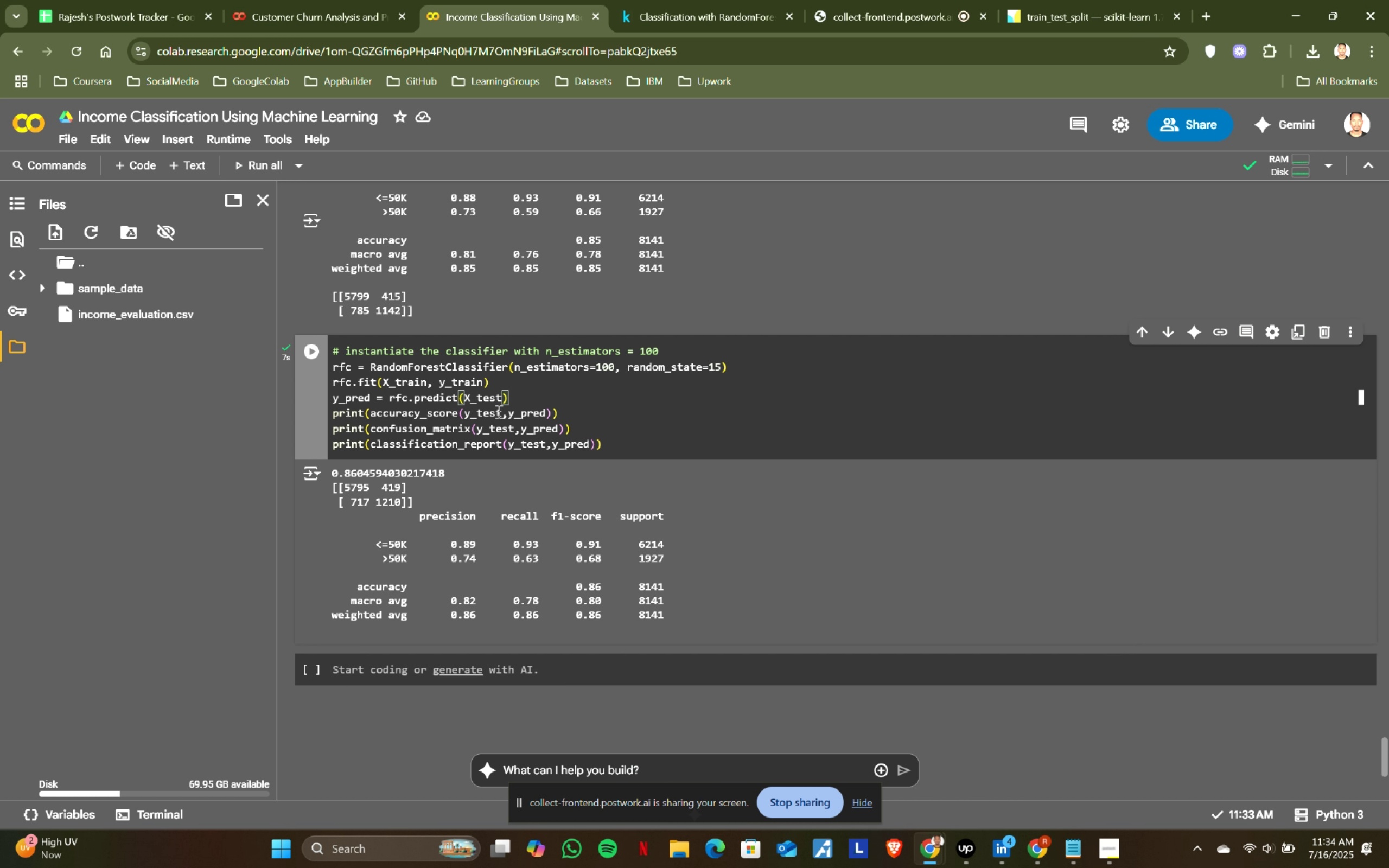 
scroll: coordinate [527, 393], scroll_direction: up, amount: 4.0
 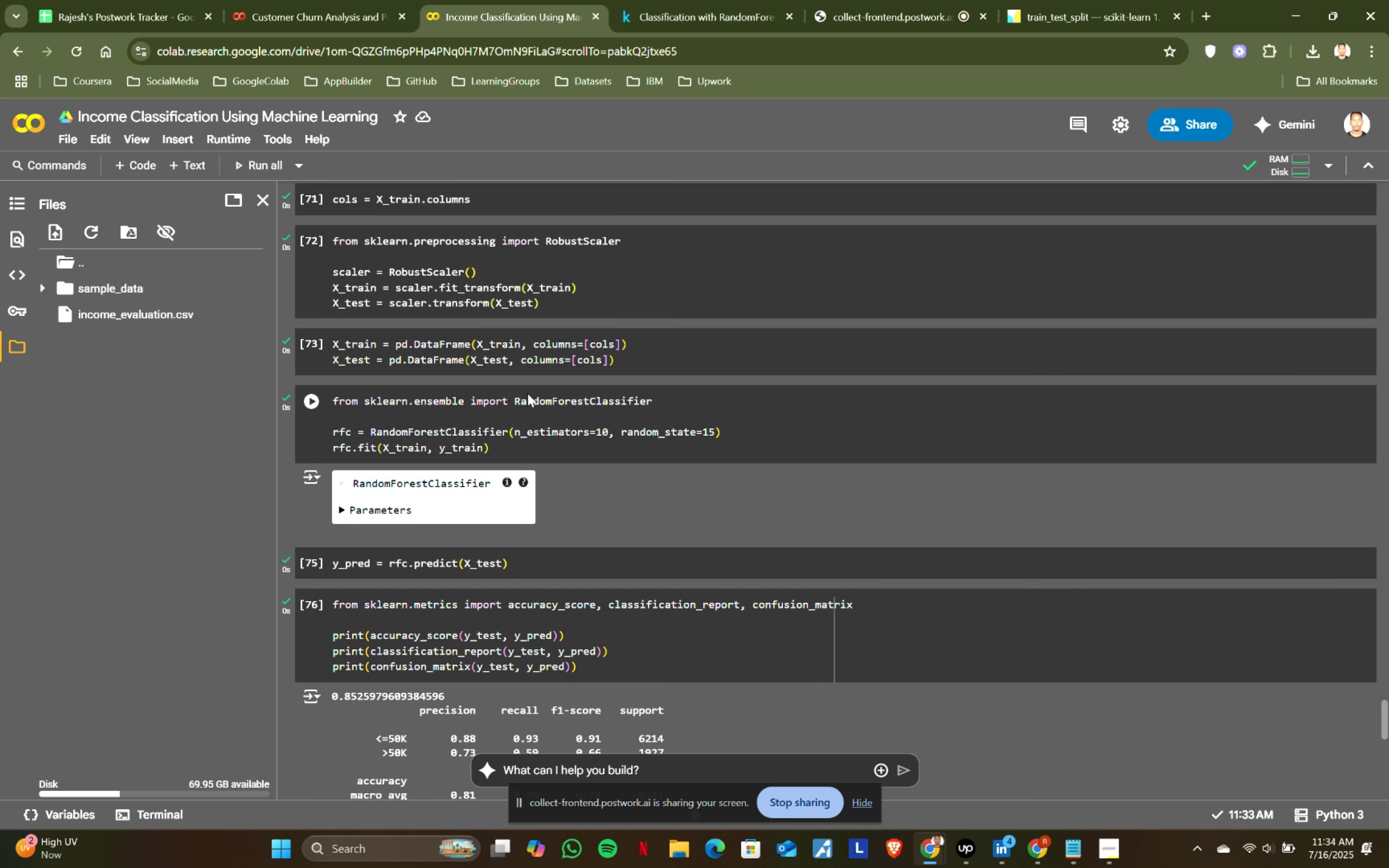 
scroll: coordinate [652, 411], scroll_direction: down, amount: 3.0
 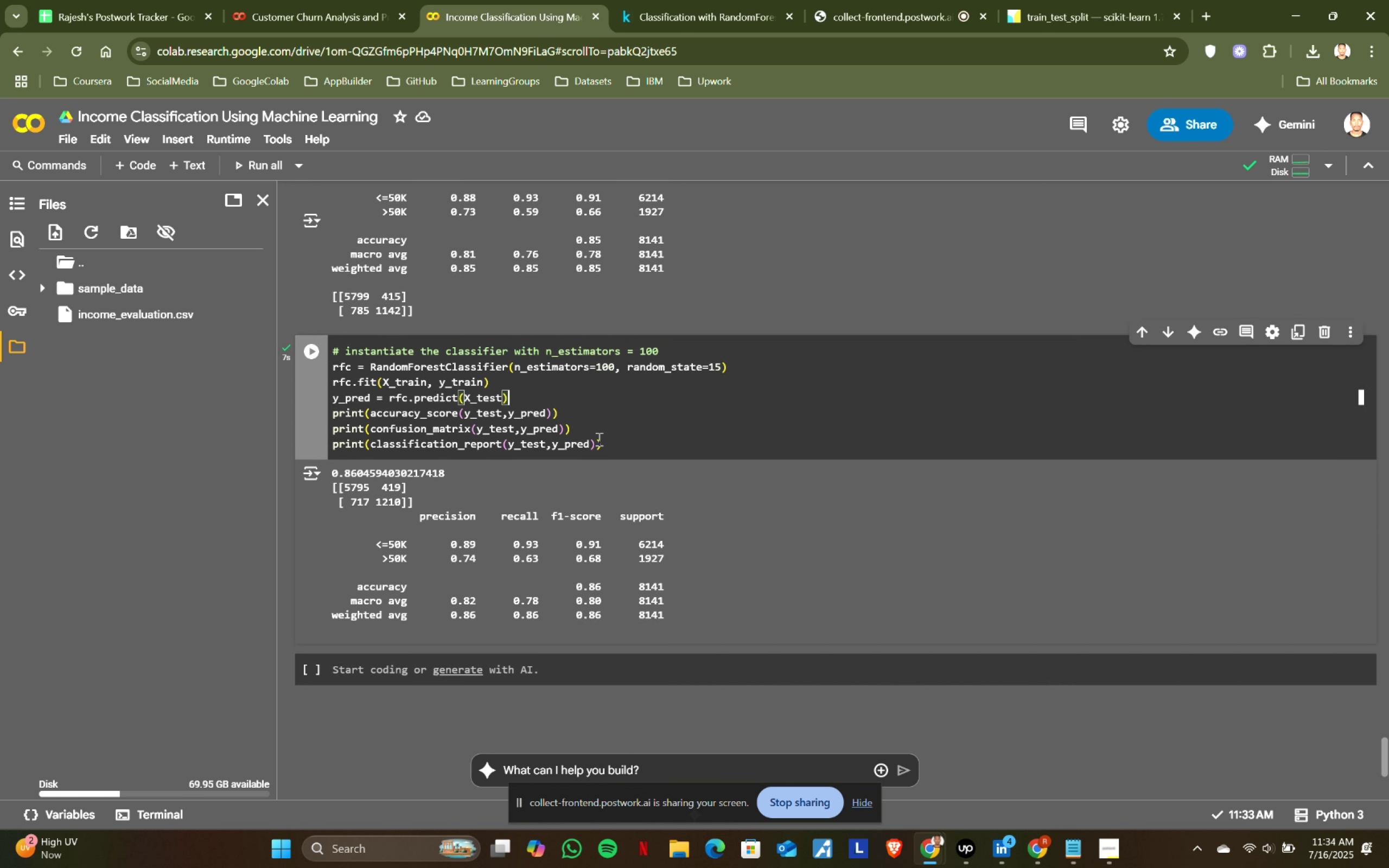 
left_click([603, 441])
 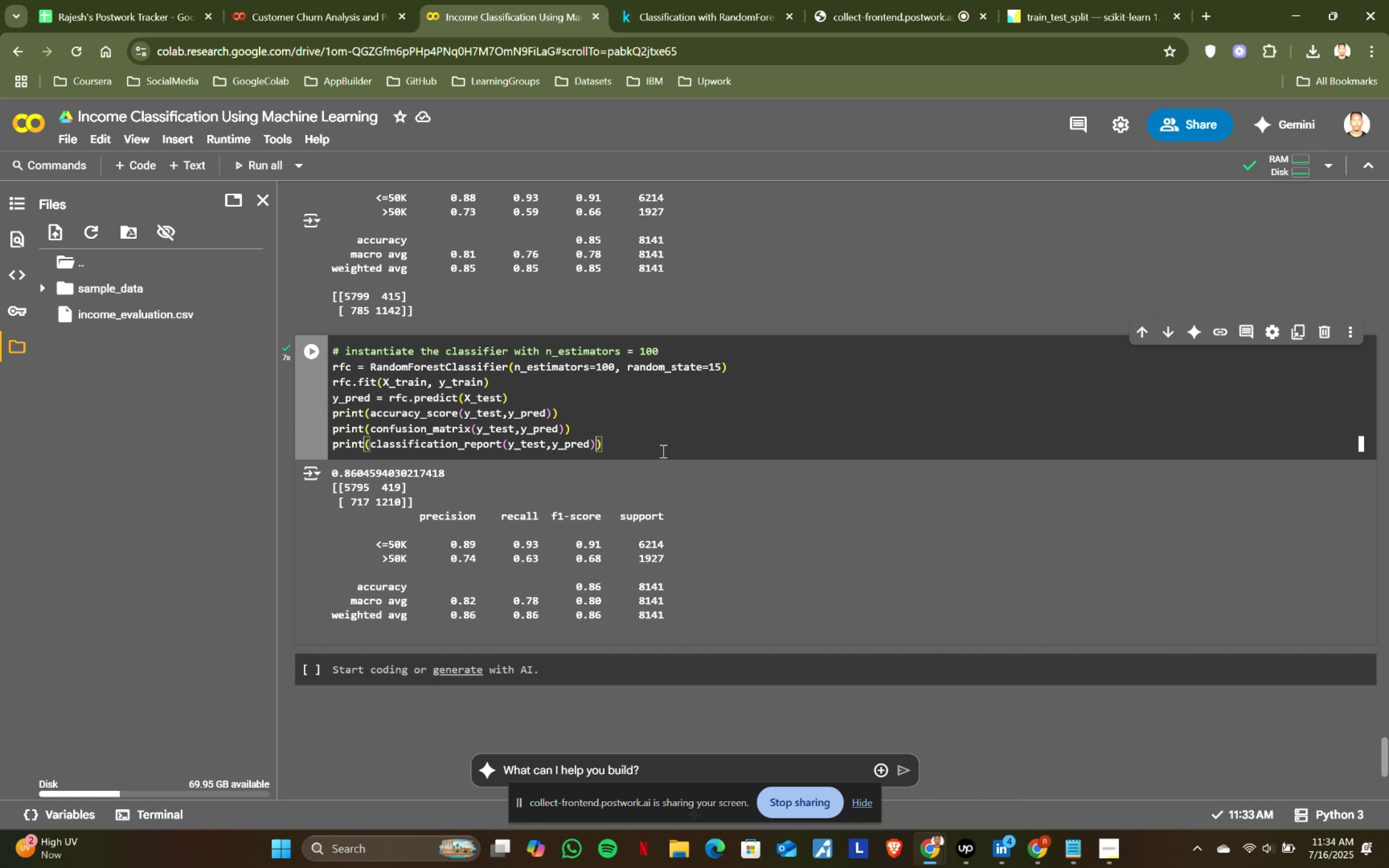 
scroll: coordinate [662, 451], scroll_direction: down, amount: 1.0
 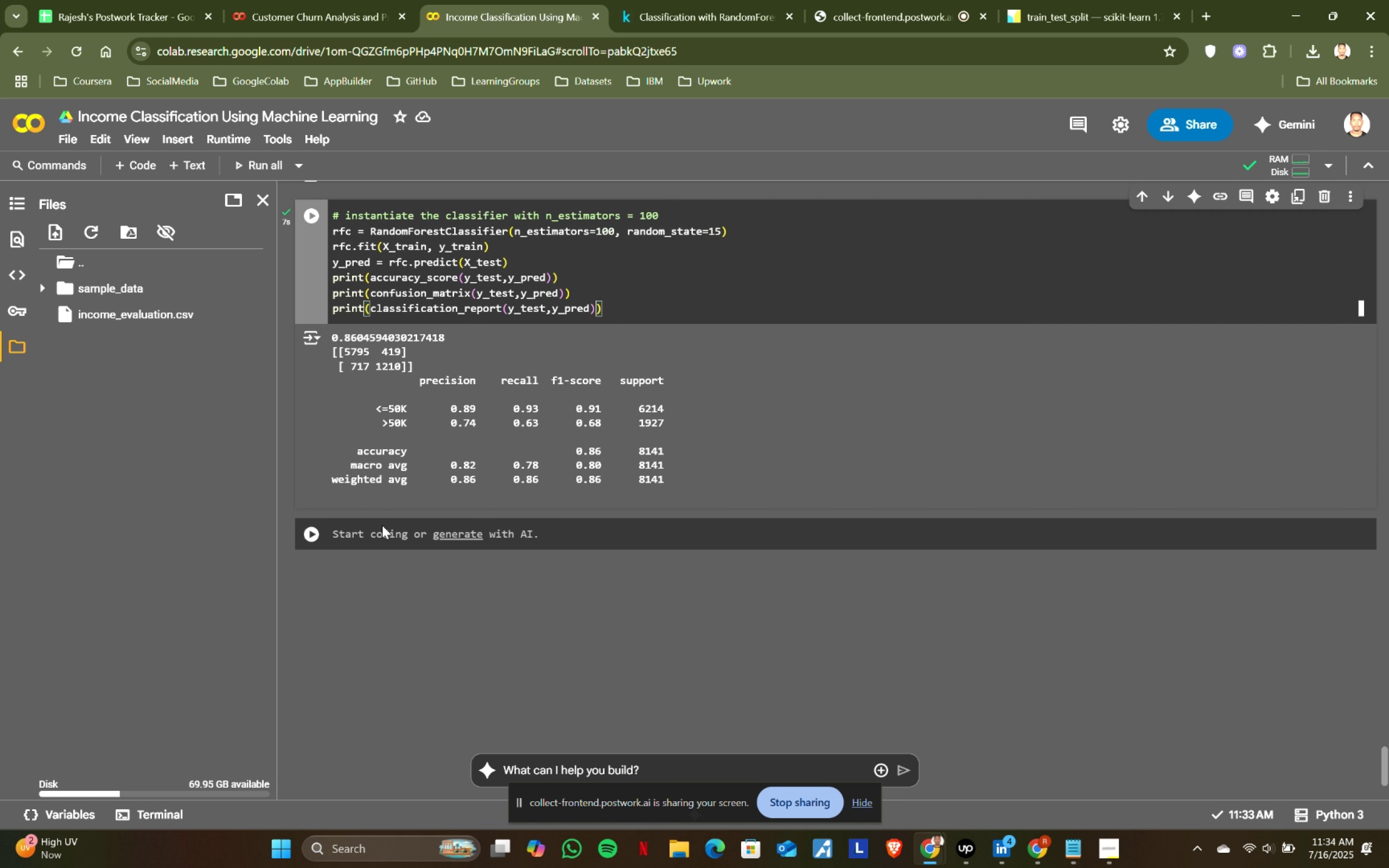 
scroll: coordinate [438, 514], scroll_direction: up, amount: 1.0
 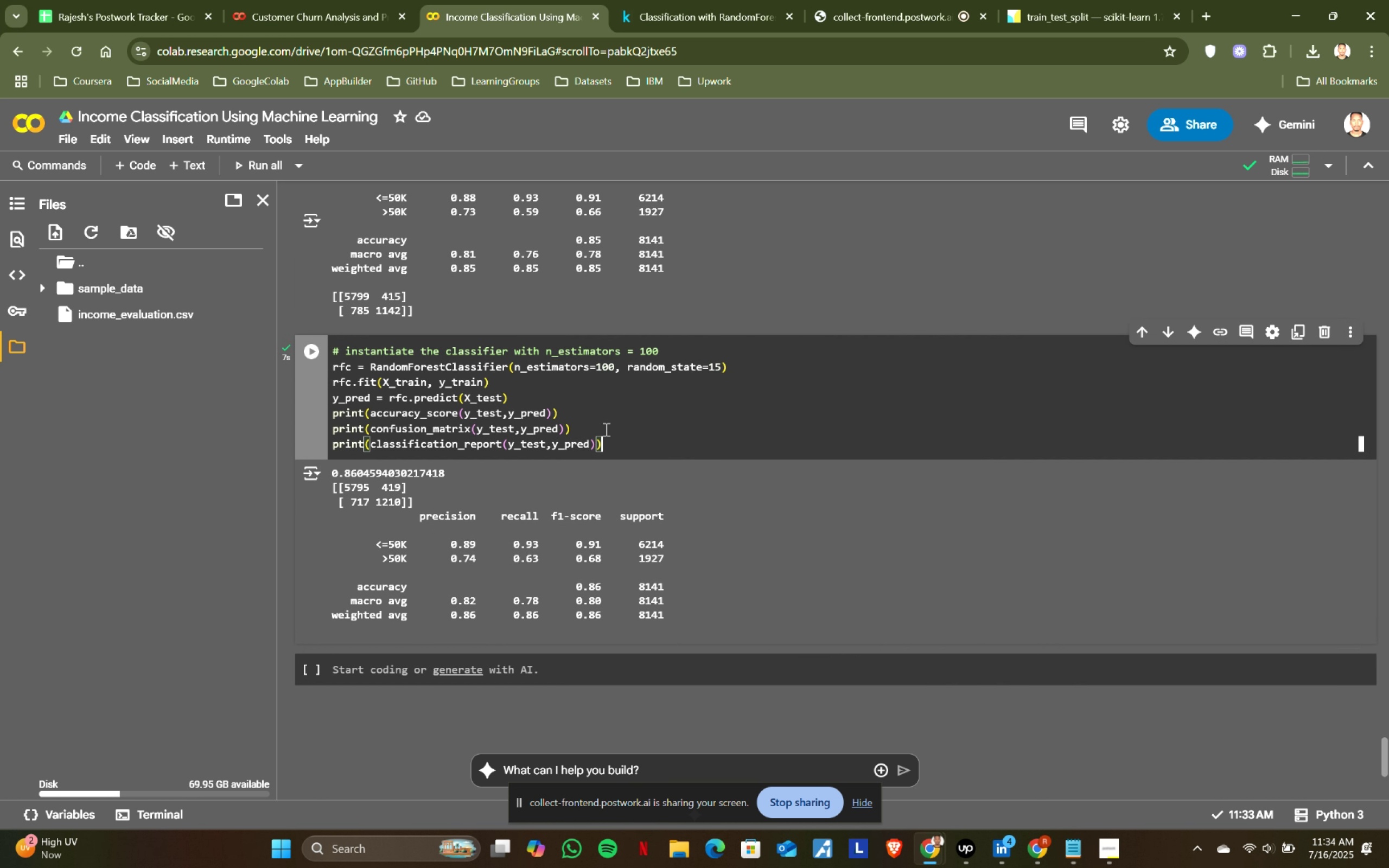 
left_click([622, 437])
 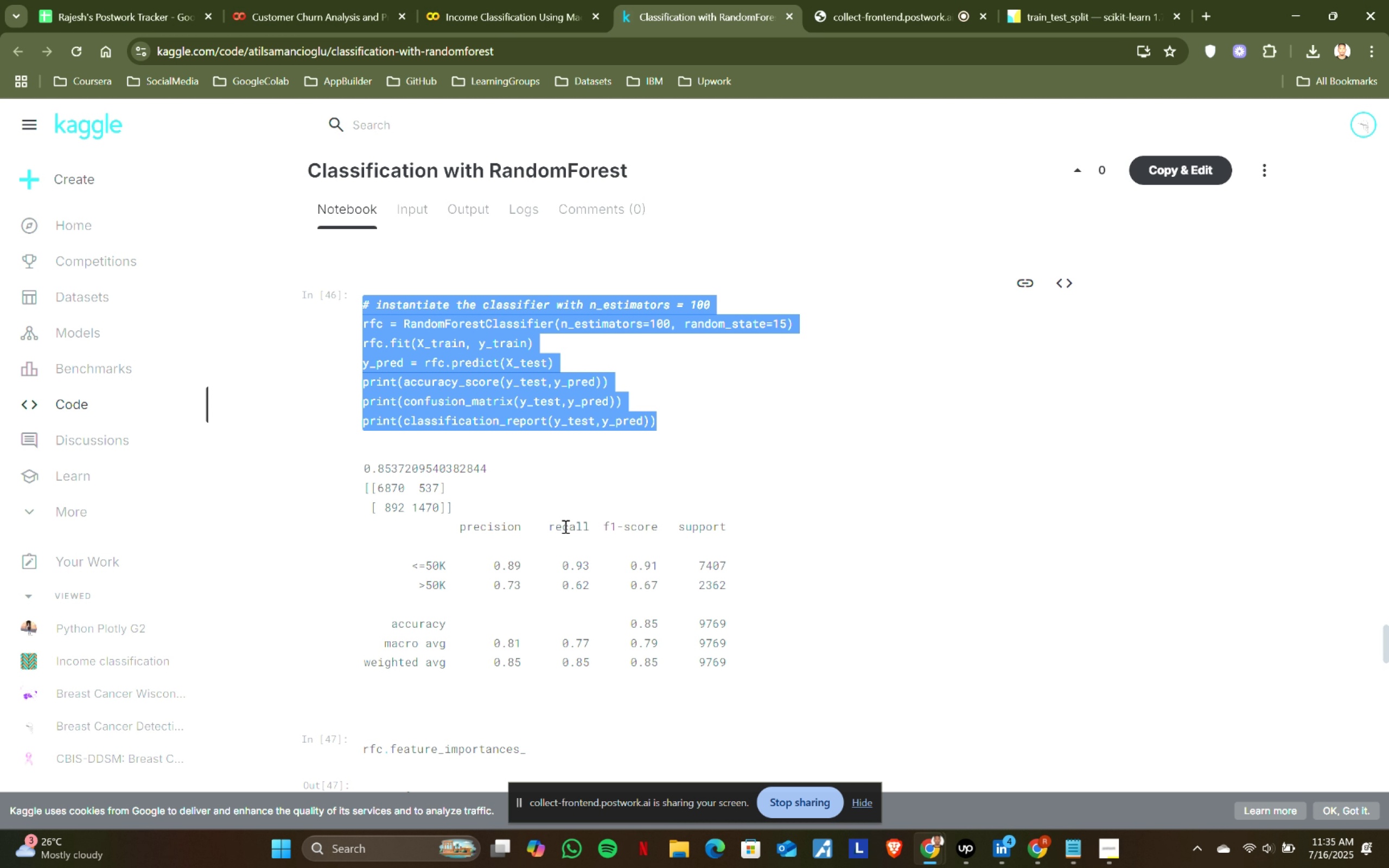 
wait(11.8)
 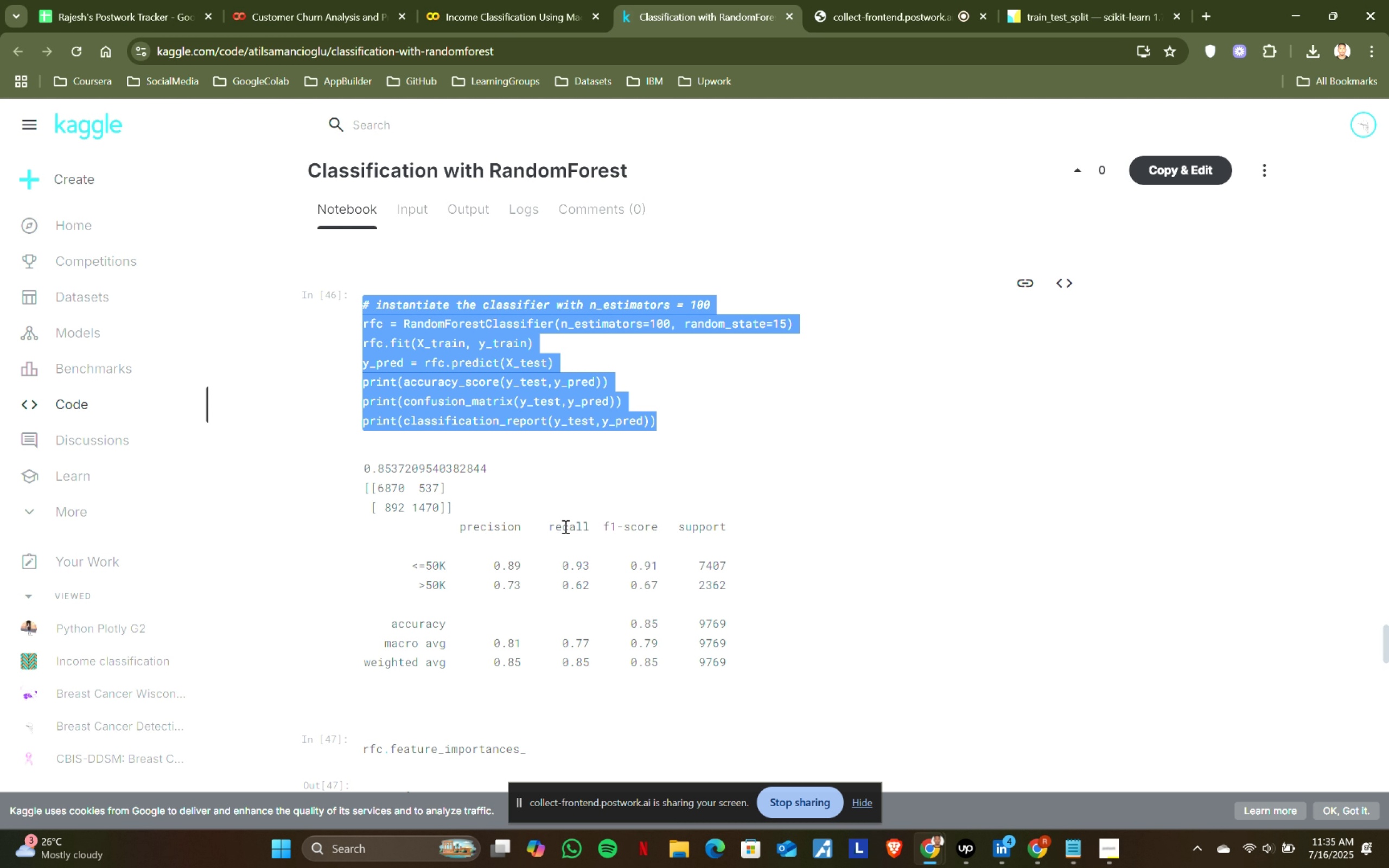 
left_click([680, 0])
 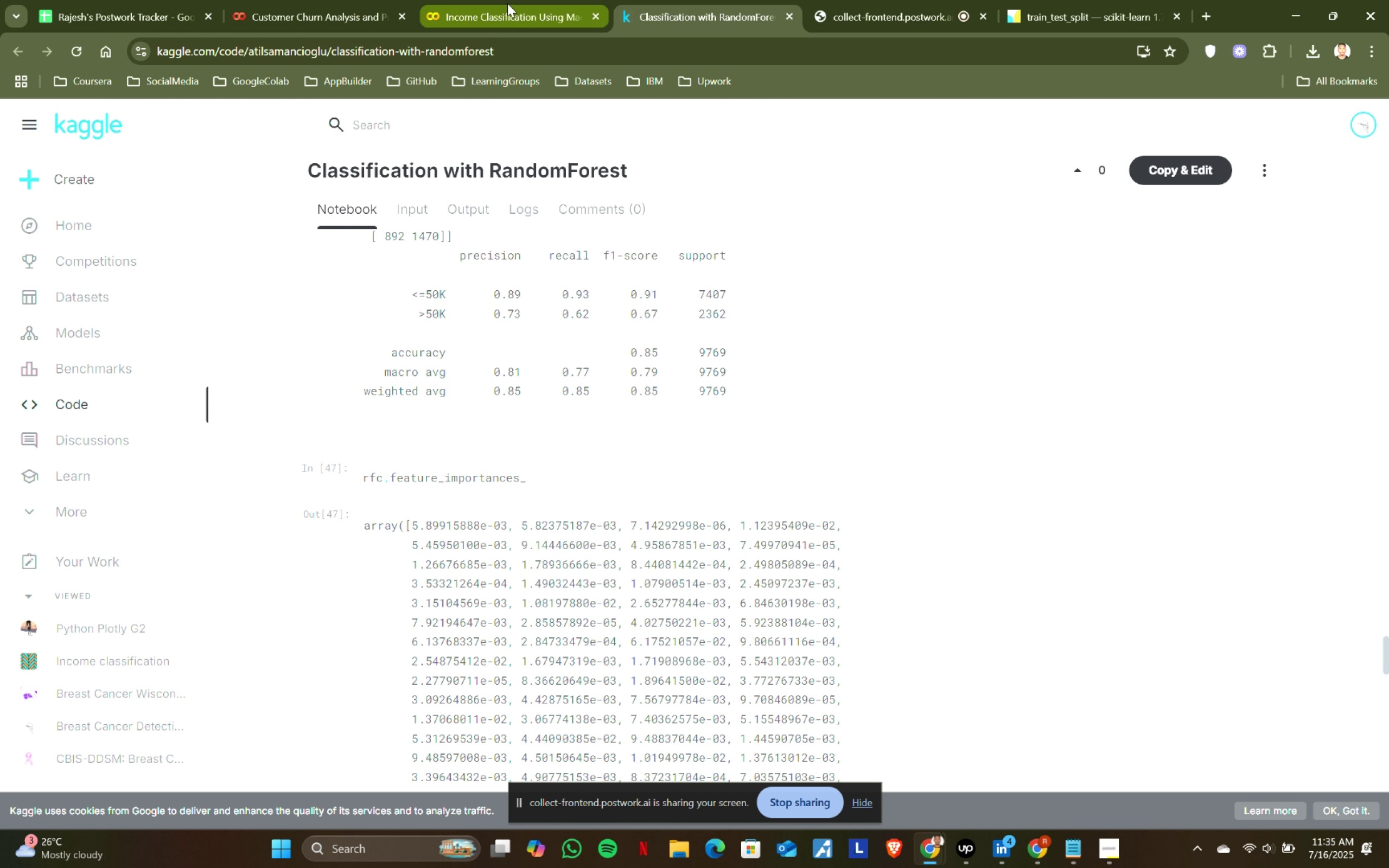 
scroll: coordinate [564, 526], scroll_direction: down, amount: 2.0
 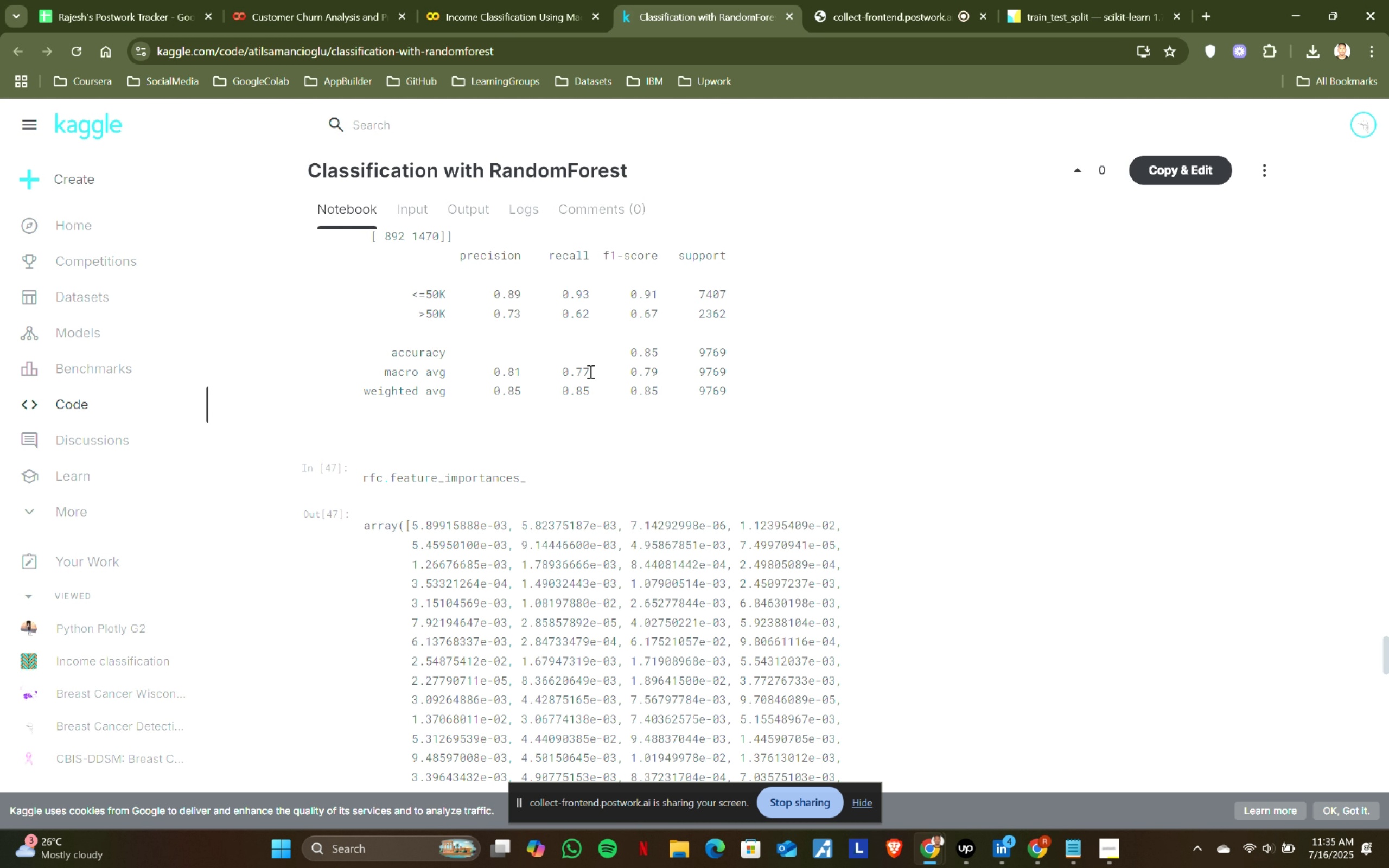 
left_click([506, 0])
 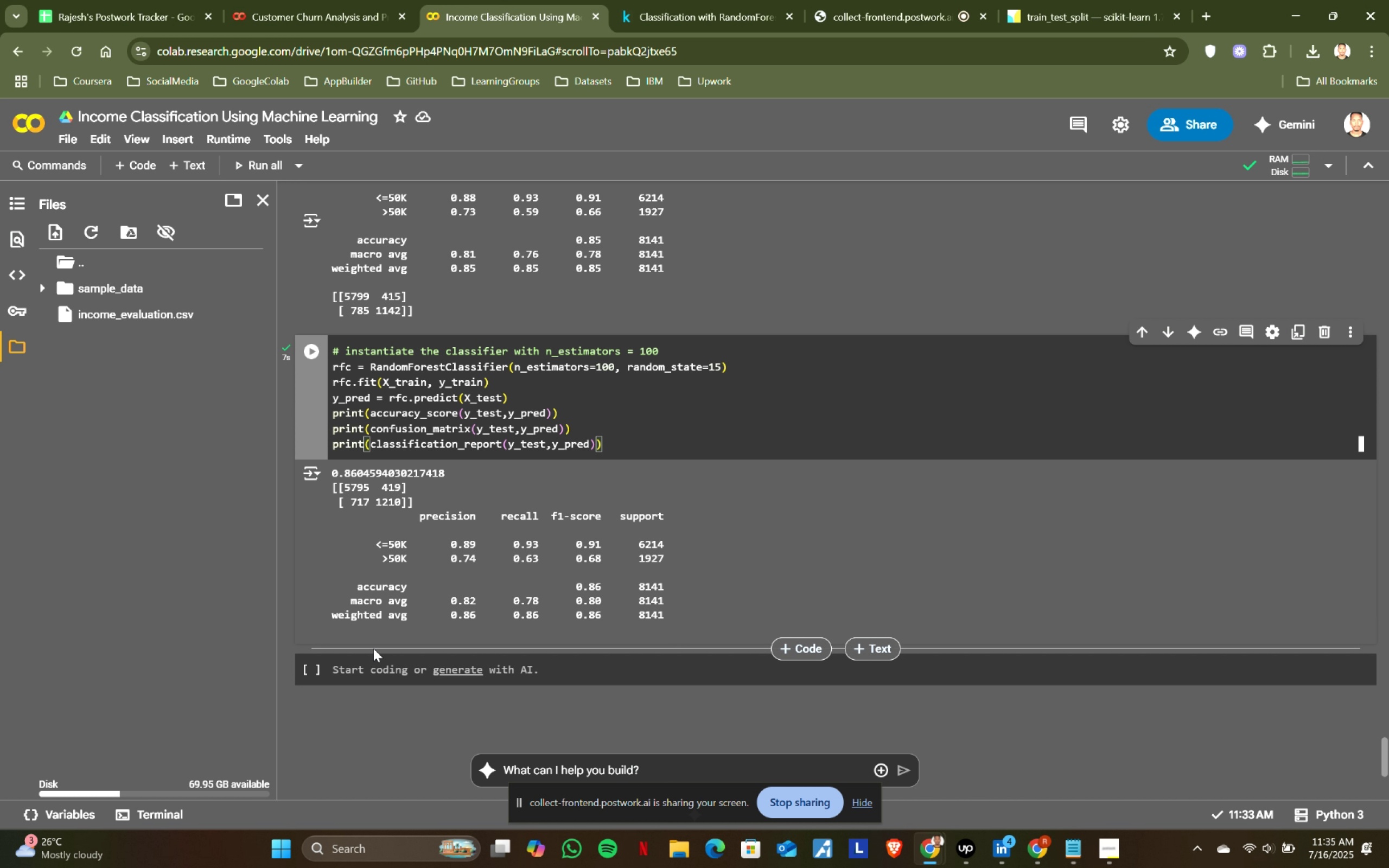 
type(frc)
 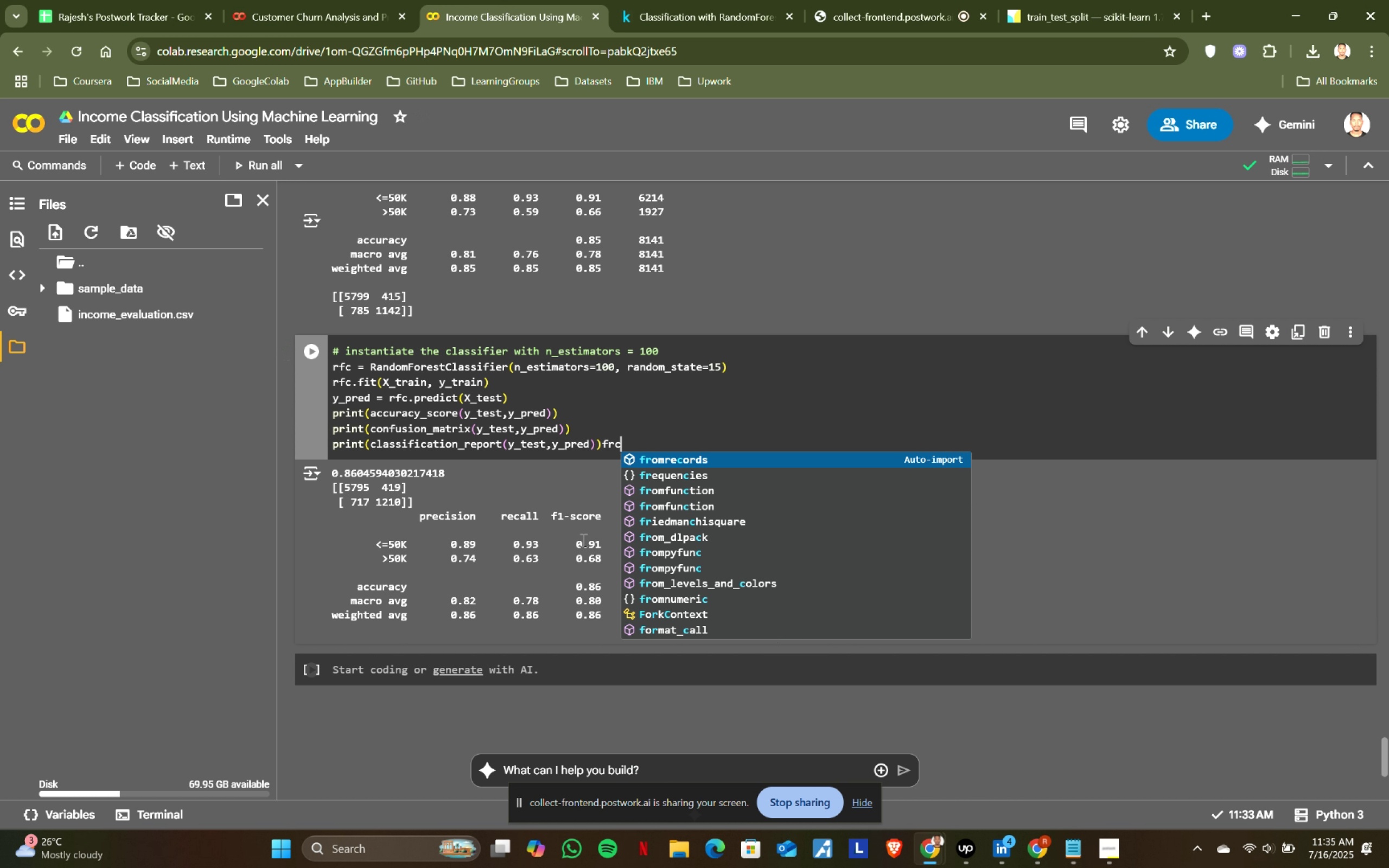 
key(Backspace)
 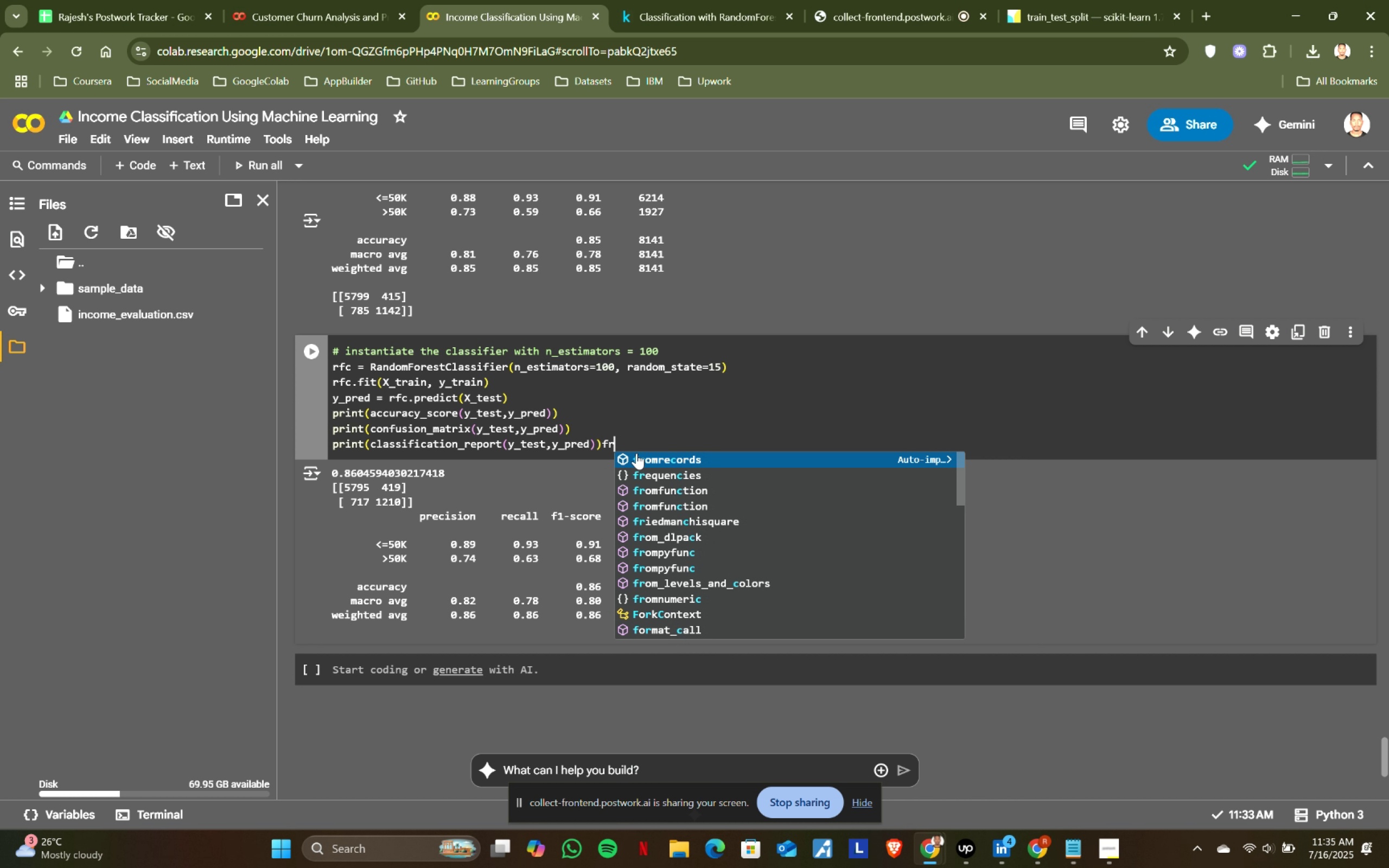 
key(Backspace)
 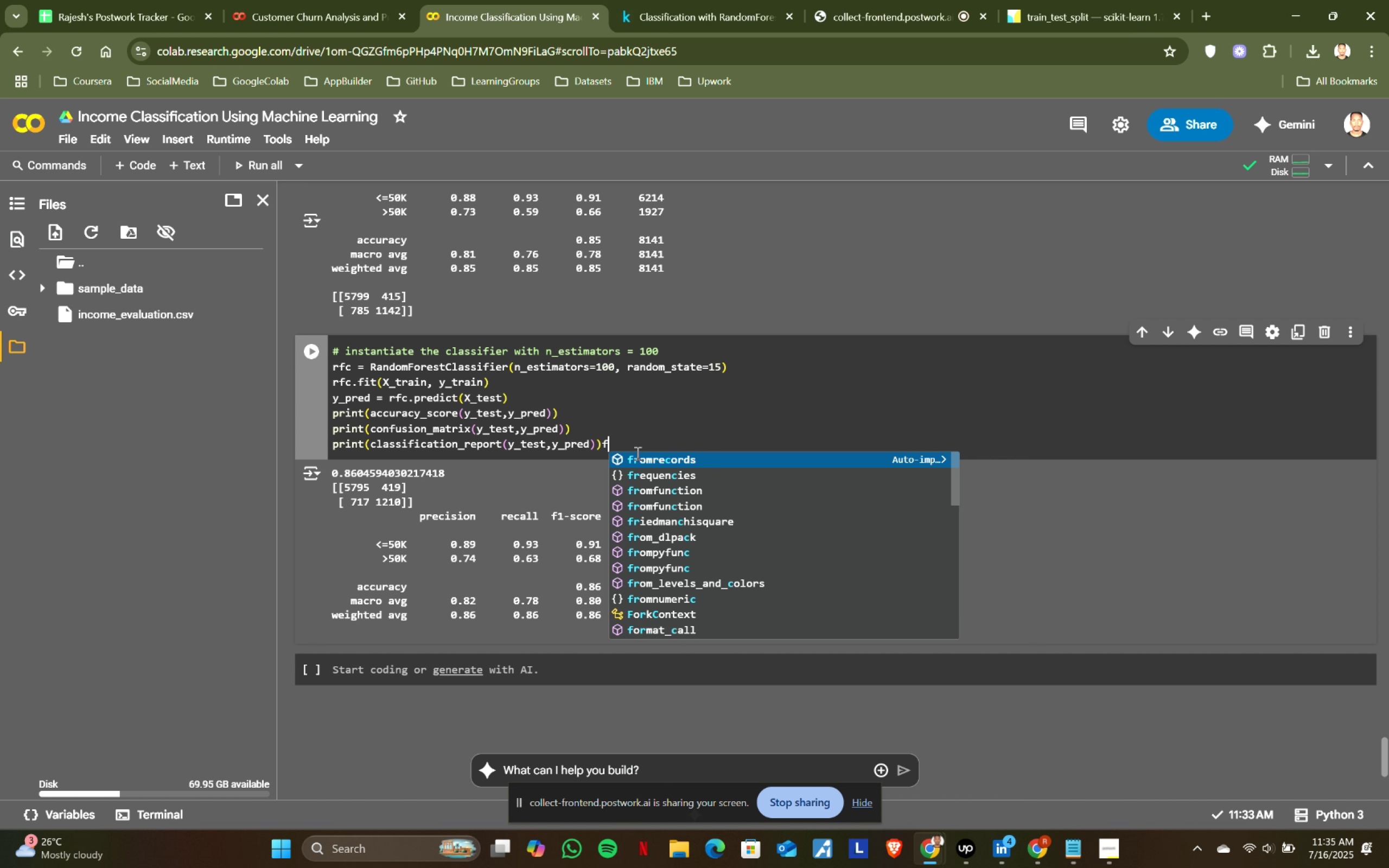 
key(Backspace)
 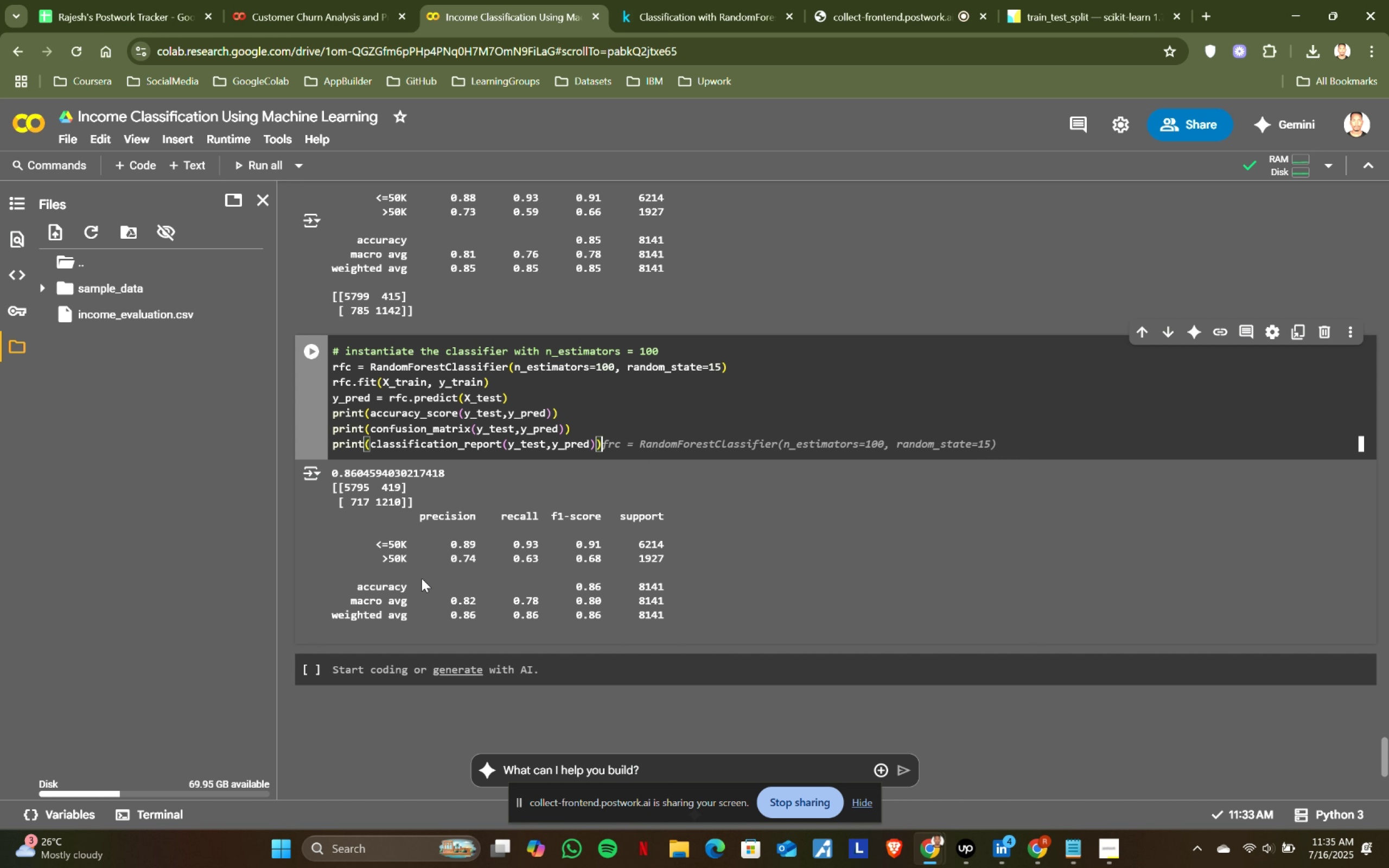 
left_click([373, 670])
 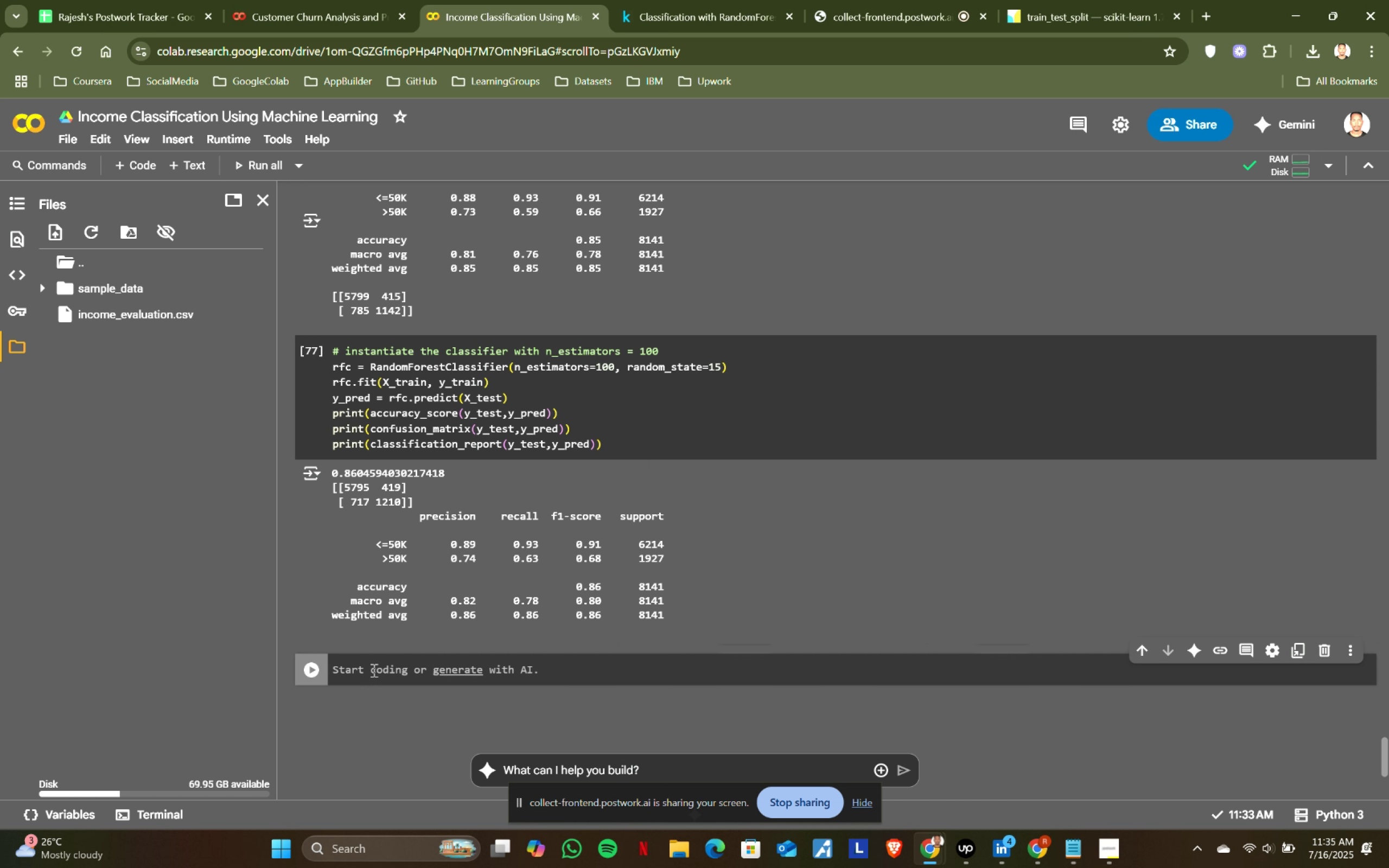 
type(rfc)
 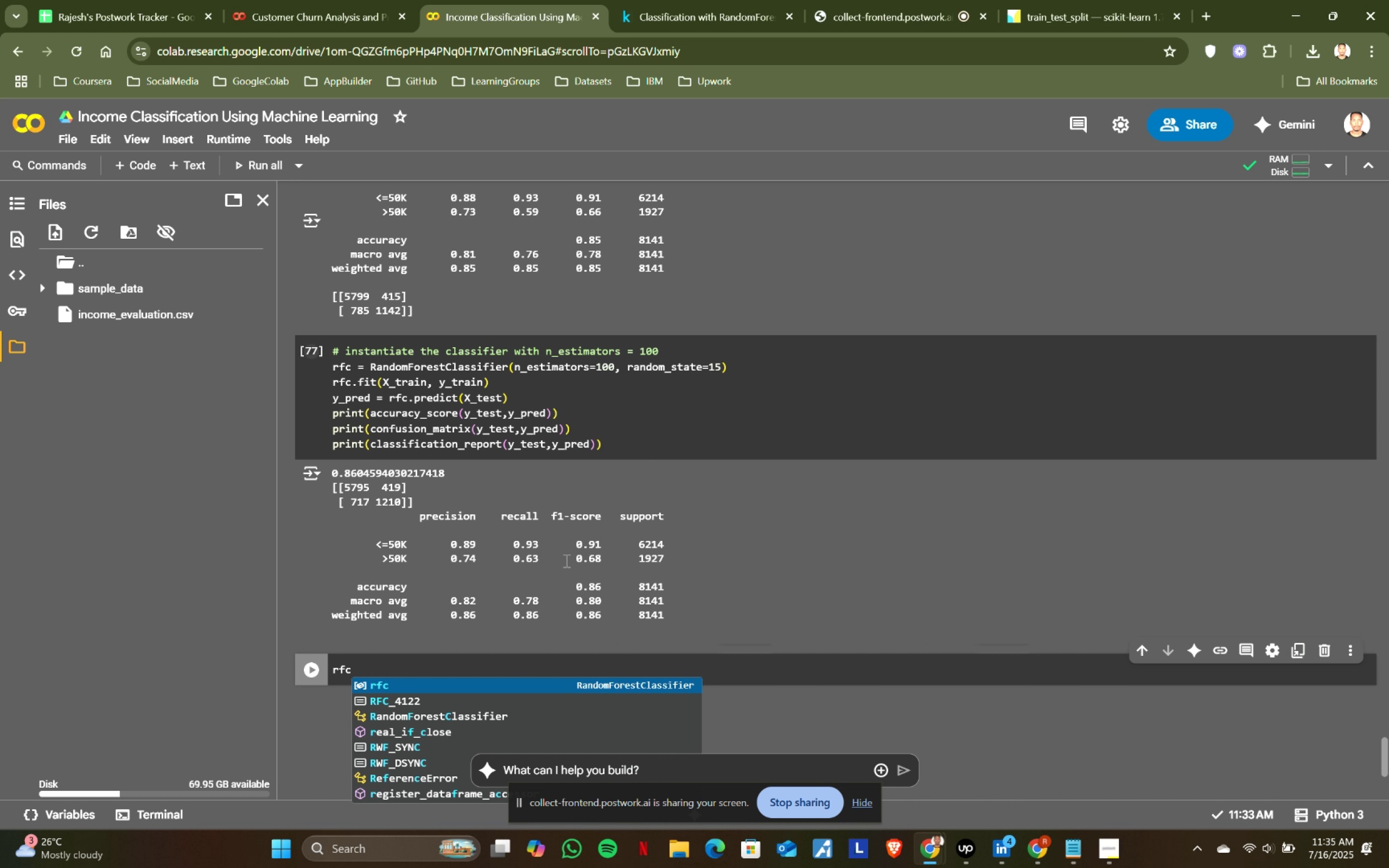 
left_click([750, 0])
 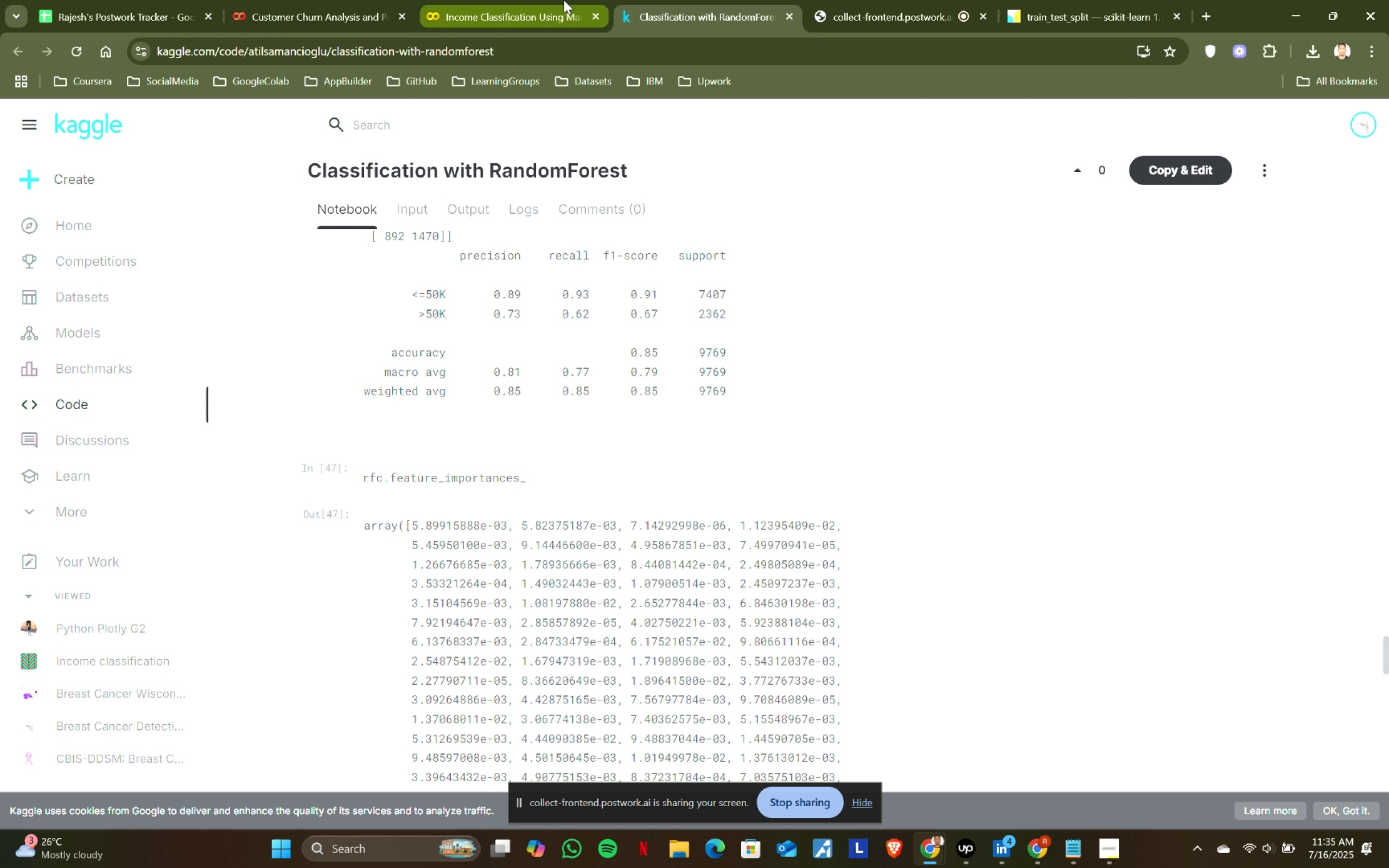 
left_click([564, 0])
 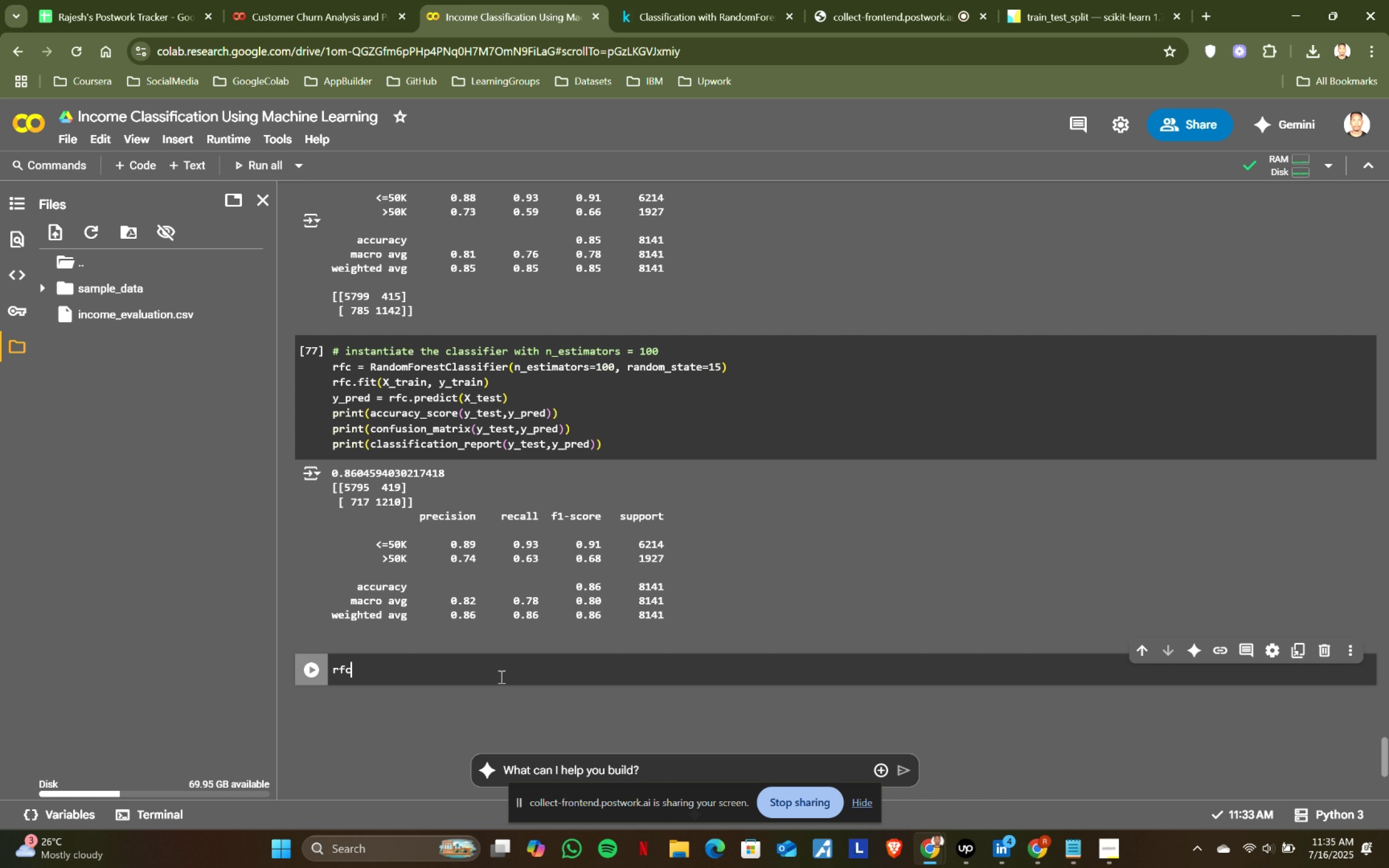 
type(.feature_)
 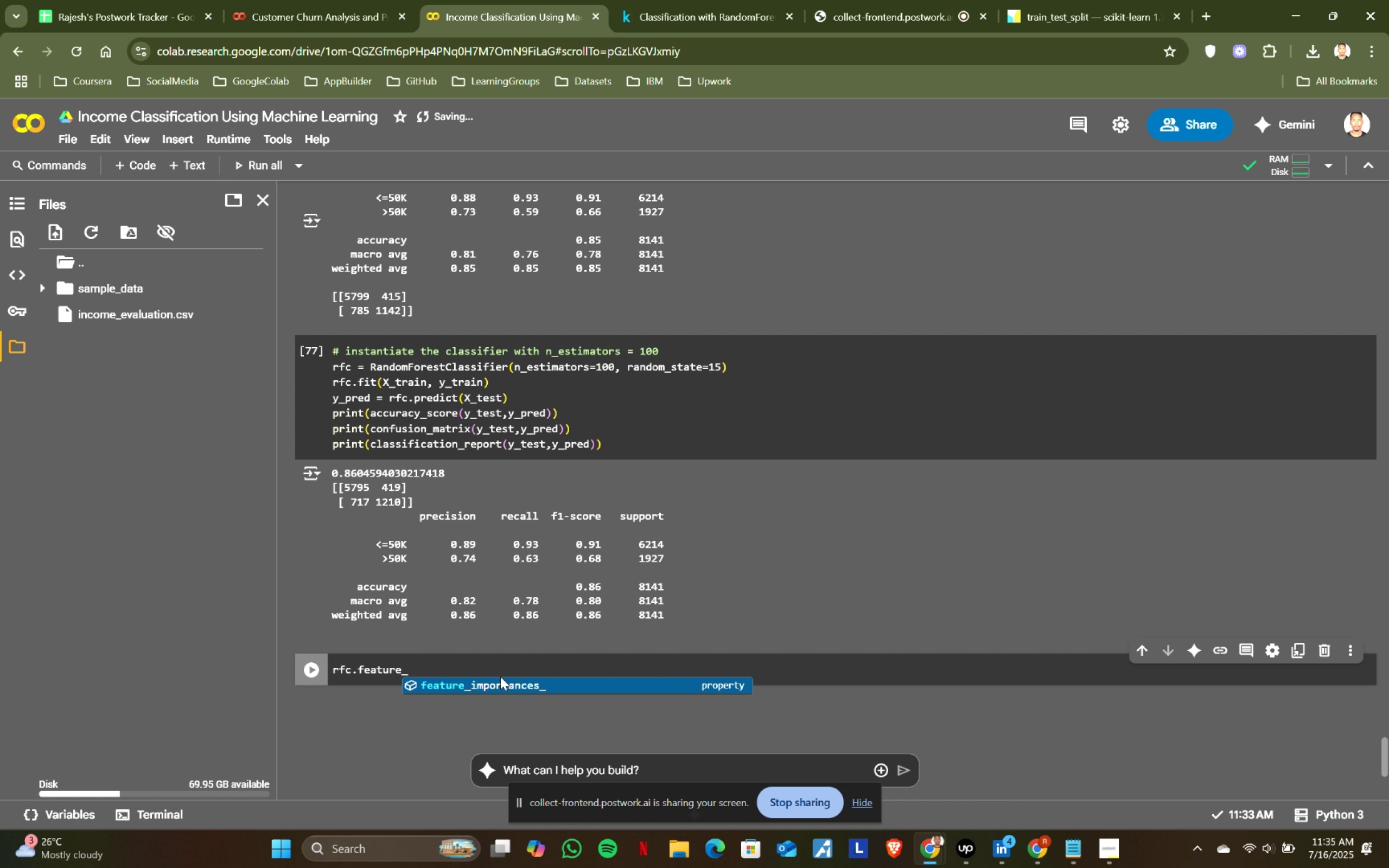 
key(Enter)
 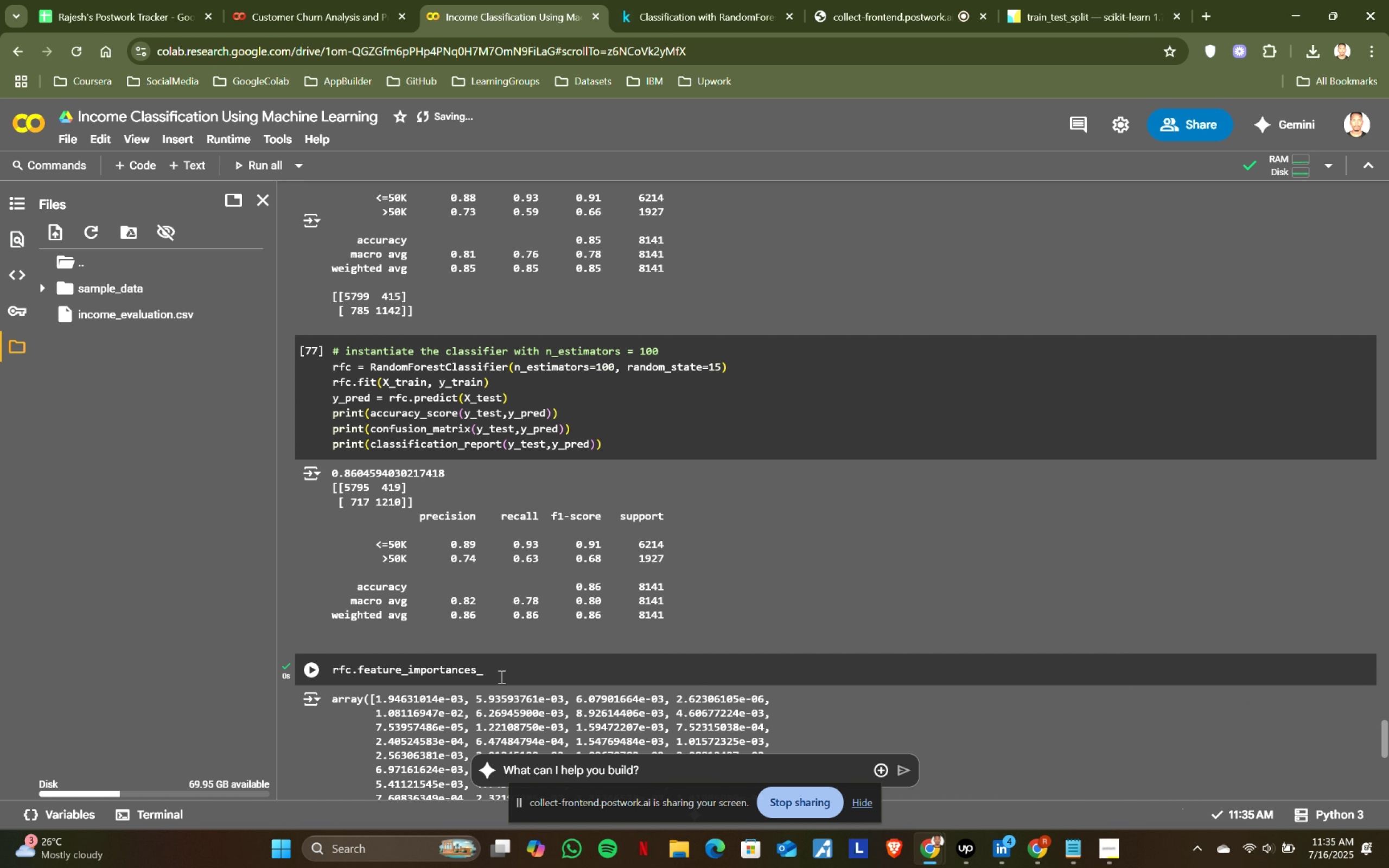 
key(Shift+ShiftRight)
 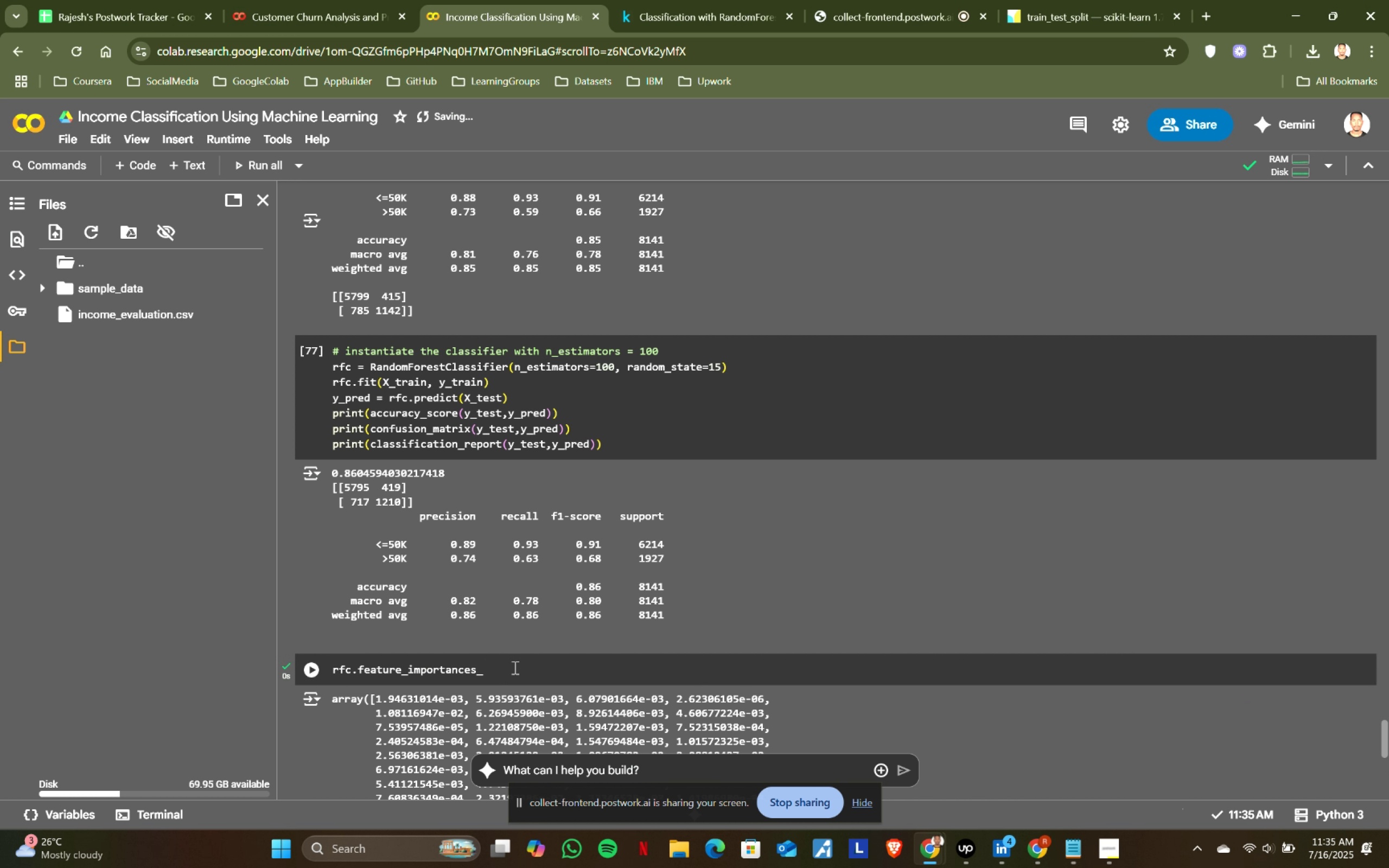 
key(Shift+Enter)
 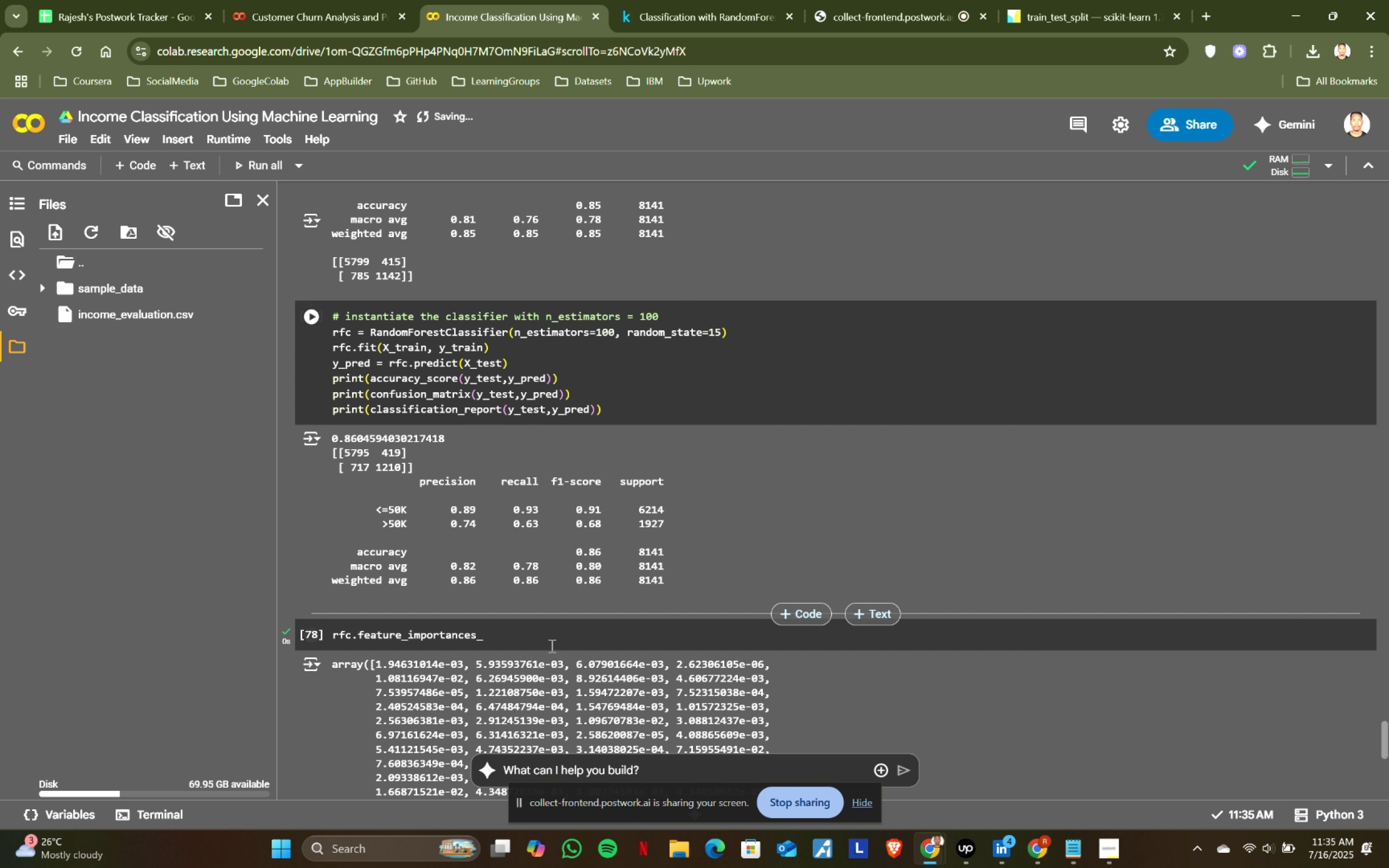 
scroll: coordinate [551, 646], scroll_direction: down, amount: 2.0
 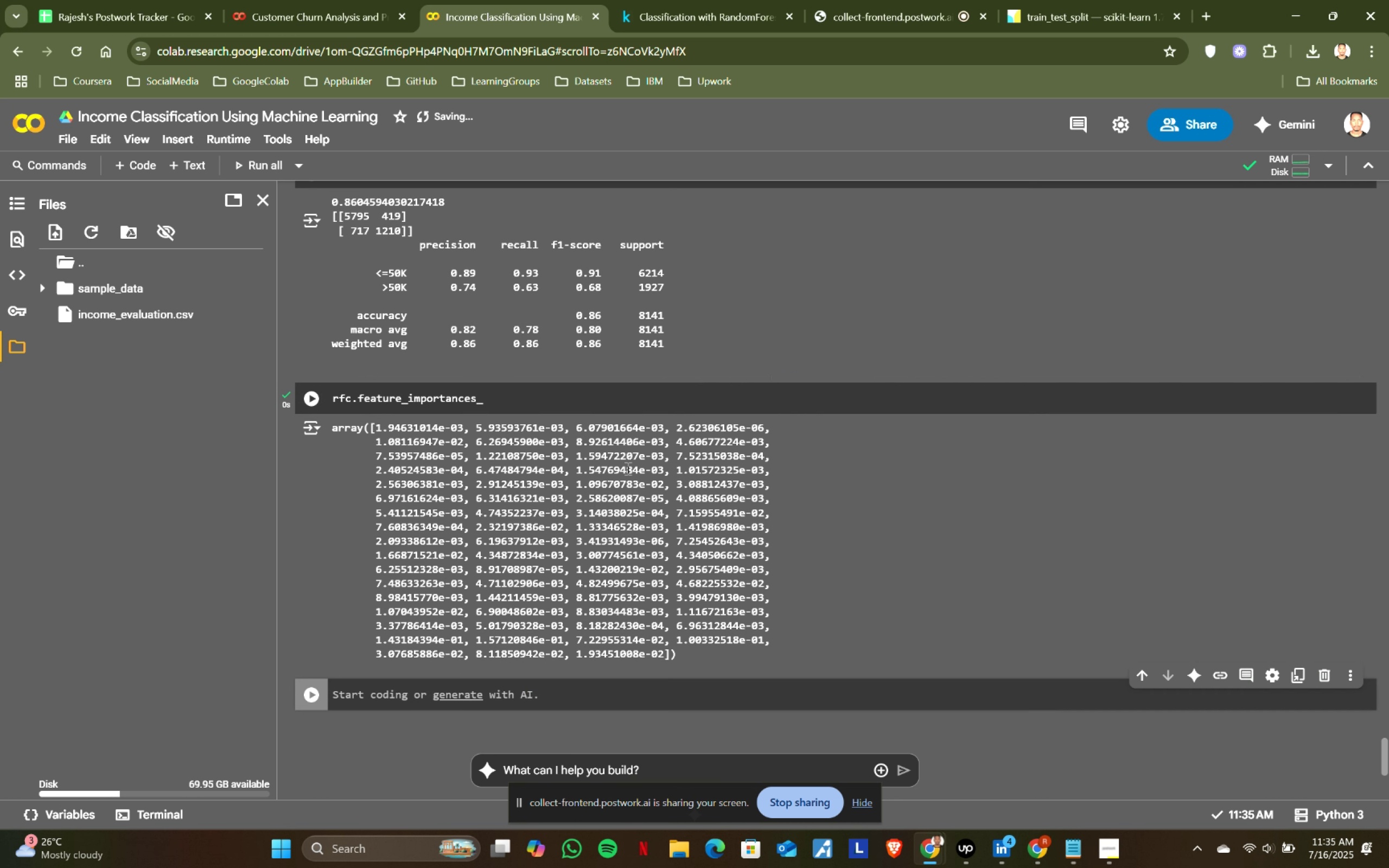 
left_click([684, 0])
 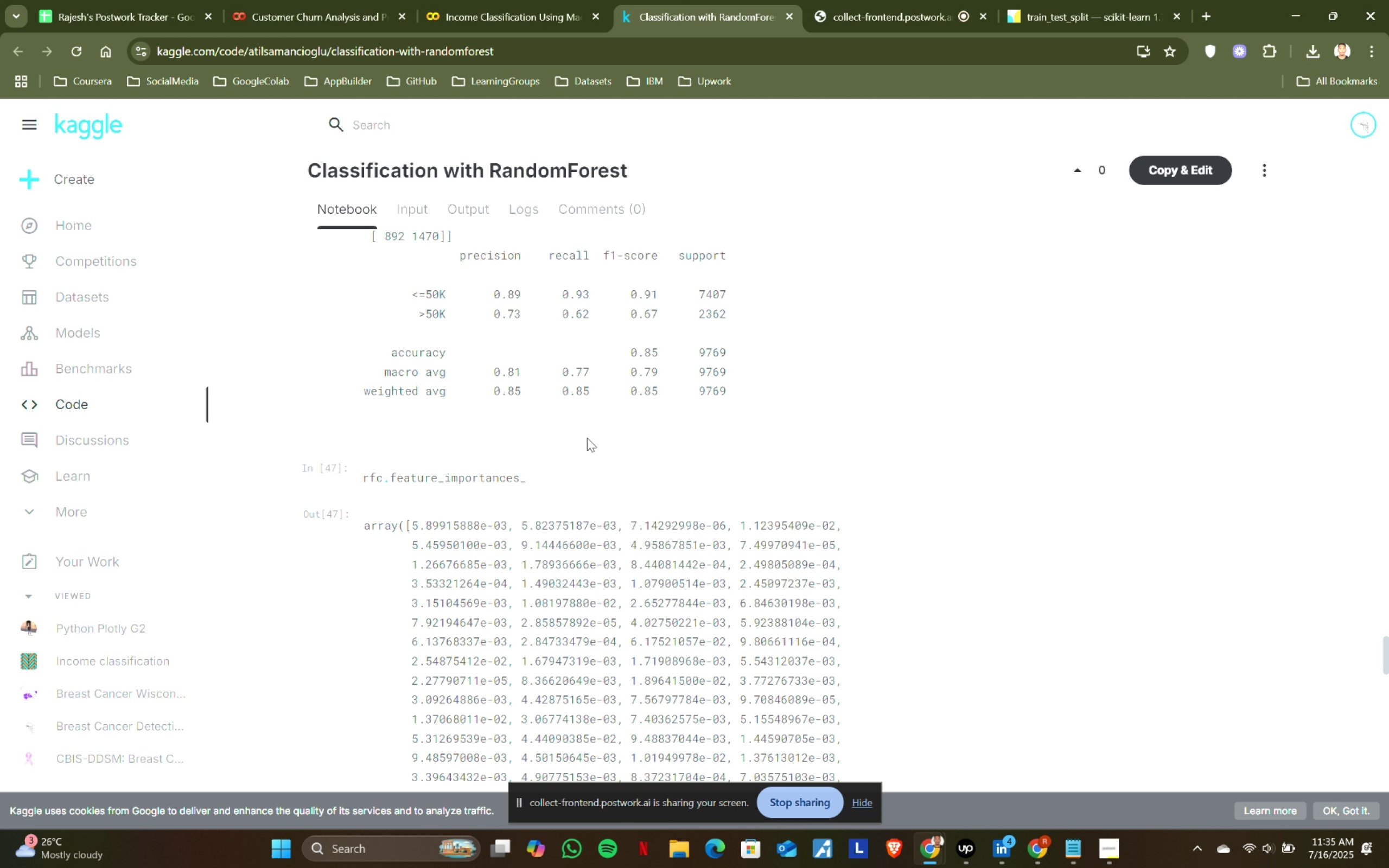 
scroll: coordinate [565, 509], scroll_direction: down, amount: 2.0
 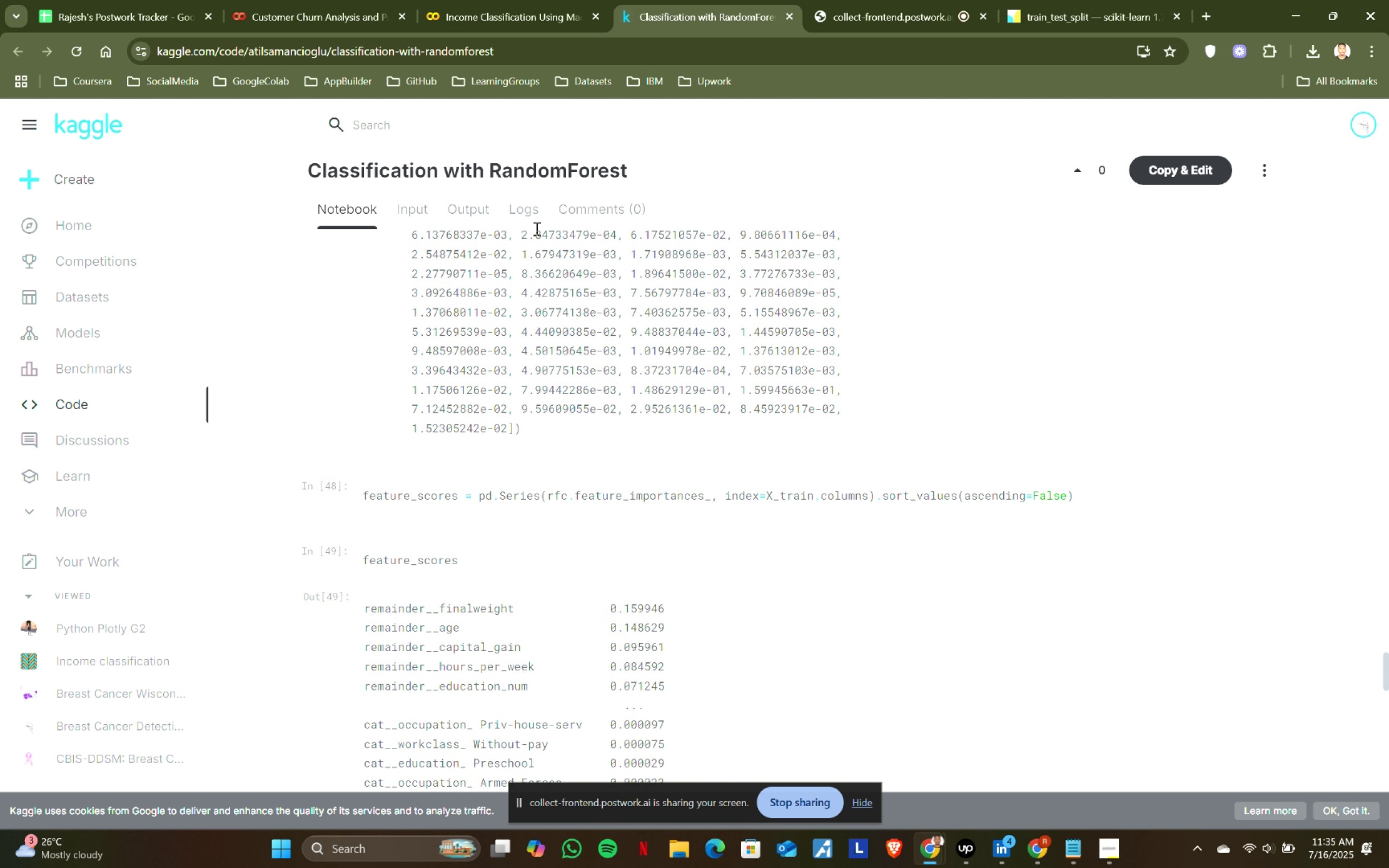 
left_click([523, 0])
 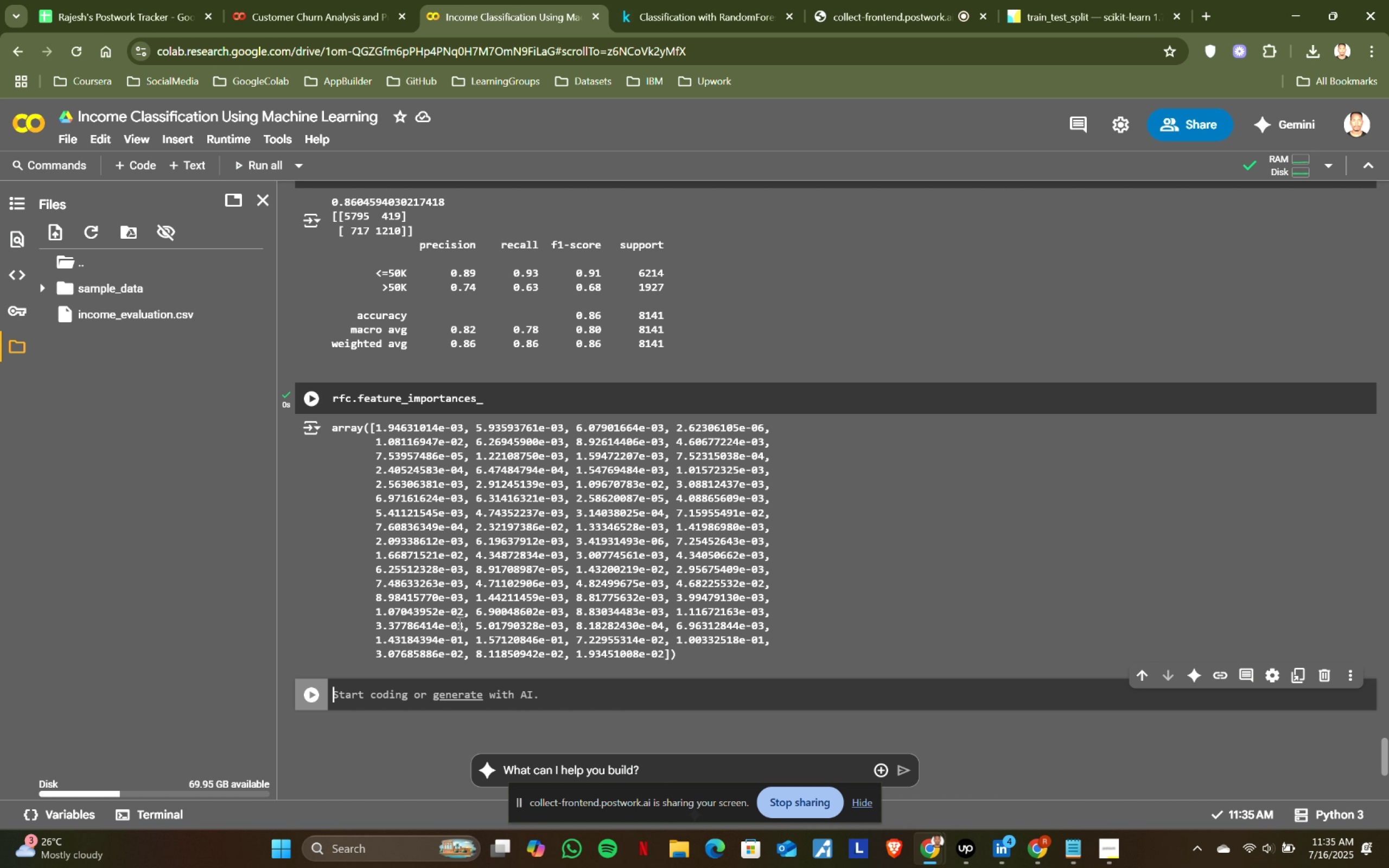 
type(featr)
key(Backspace)
type(ures_scores = )
 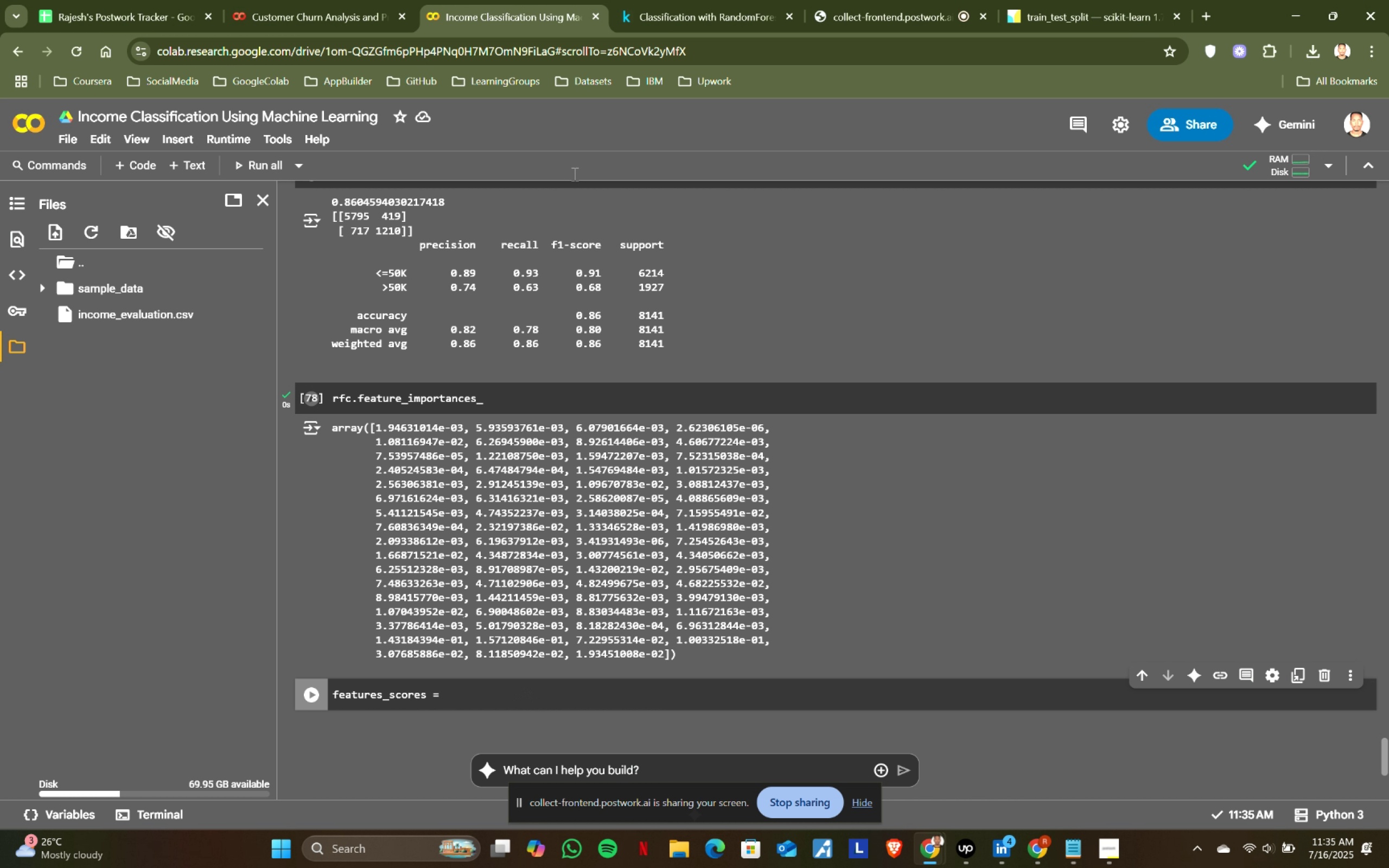 
left_click([653, 0])
 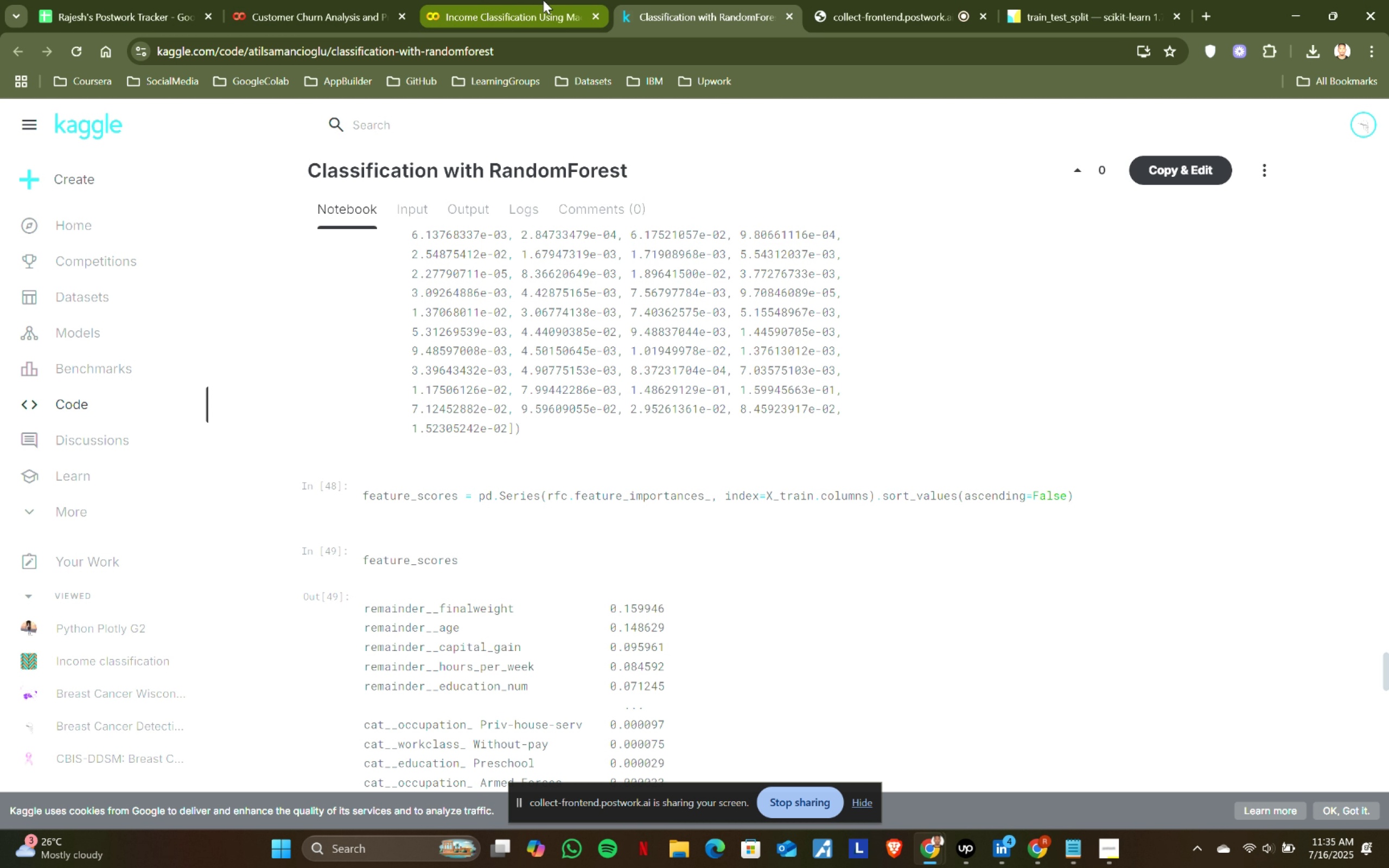 
left_click([543, 0])
 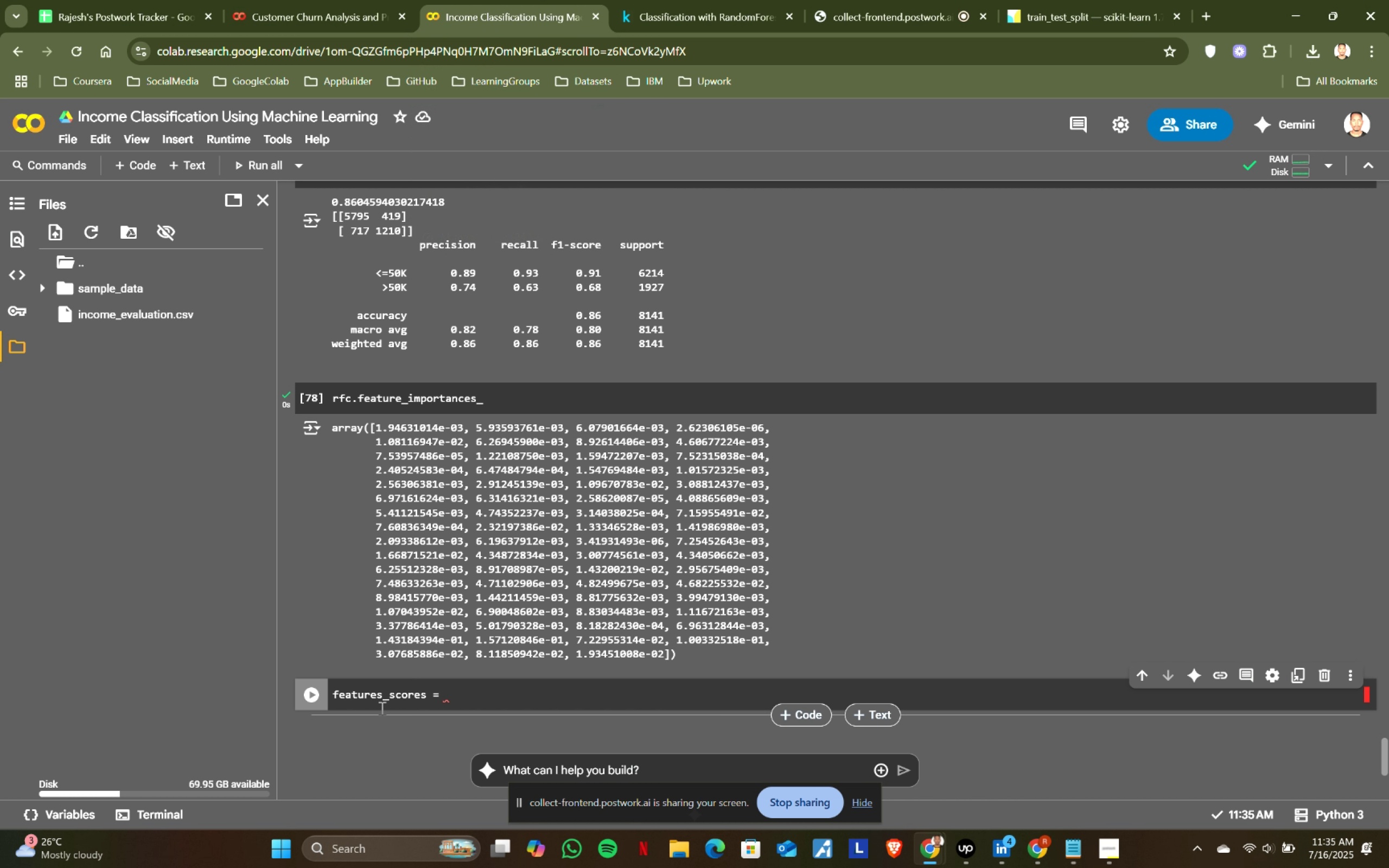 
left_click([384, 697])
 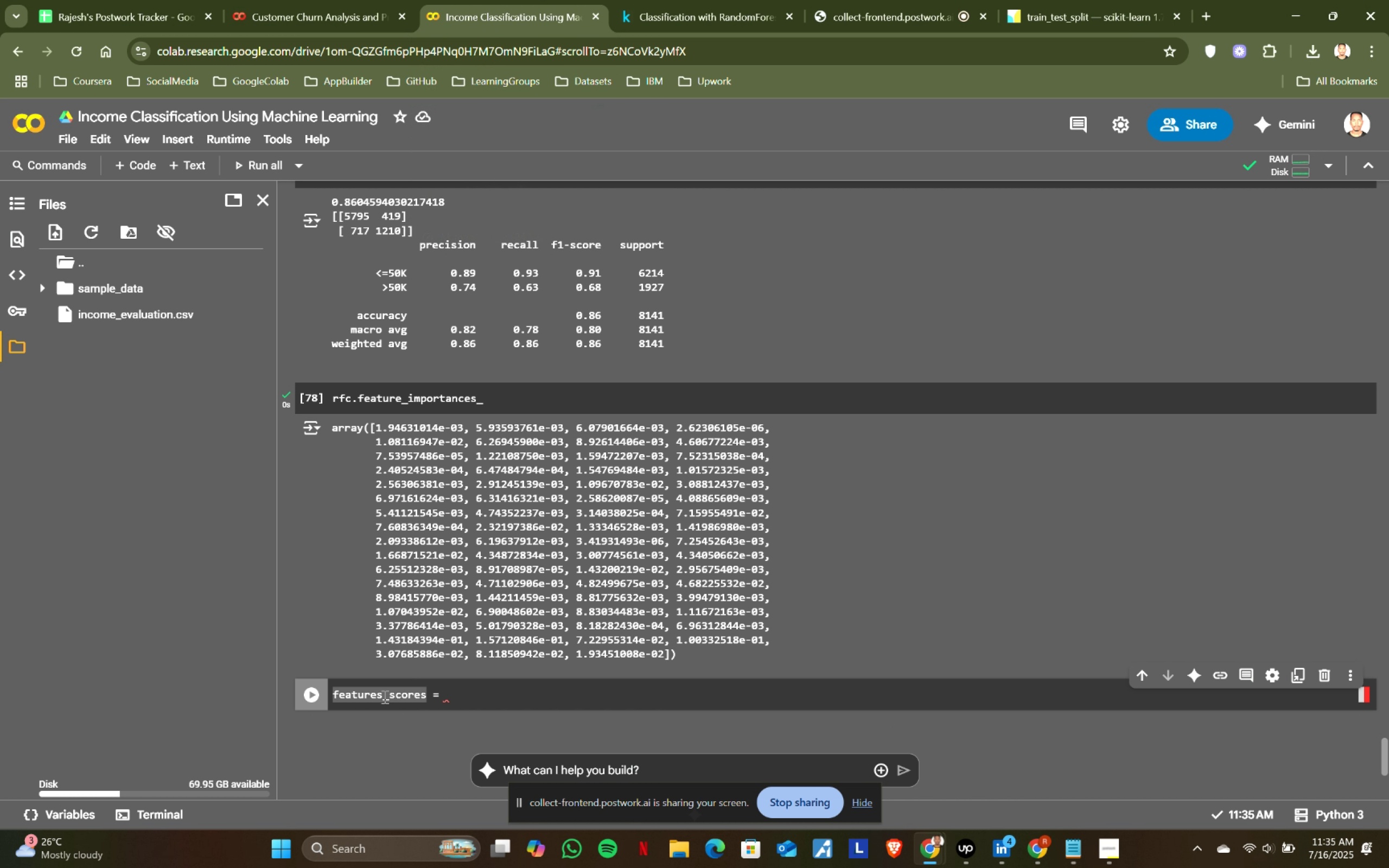 
key(Backspace)
 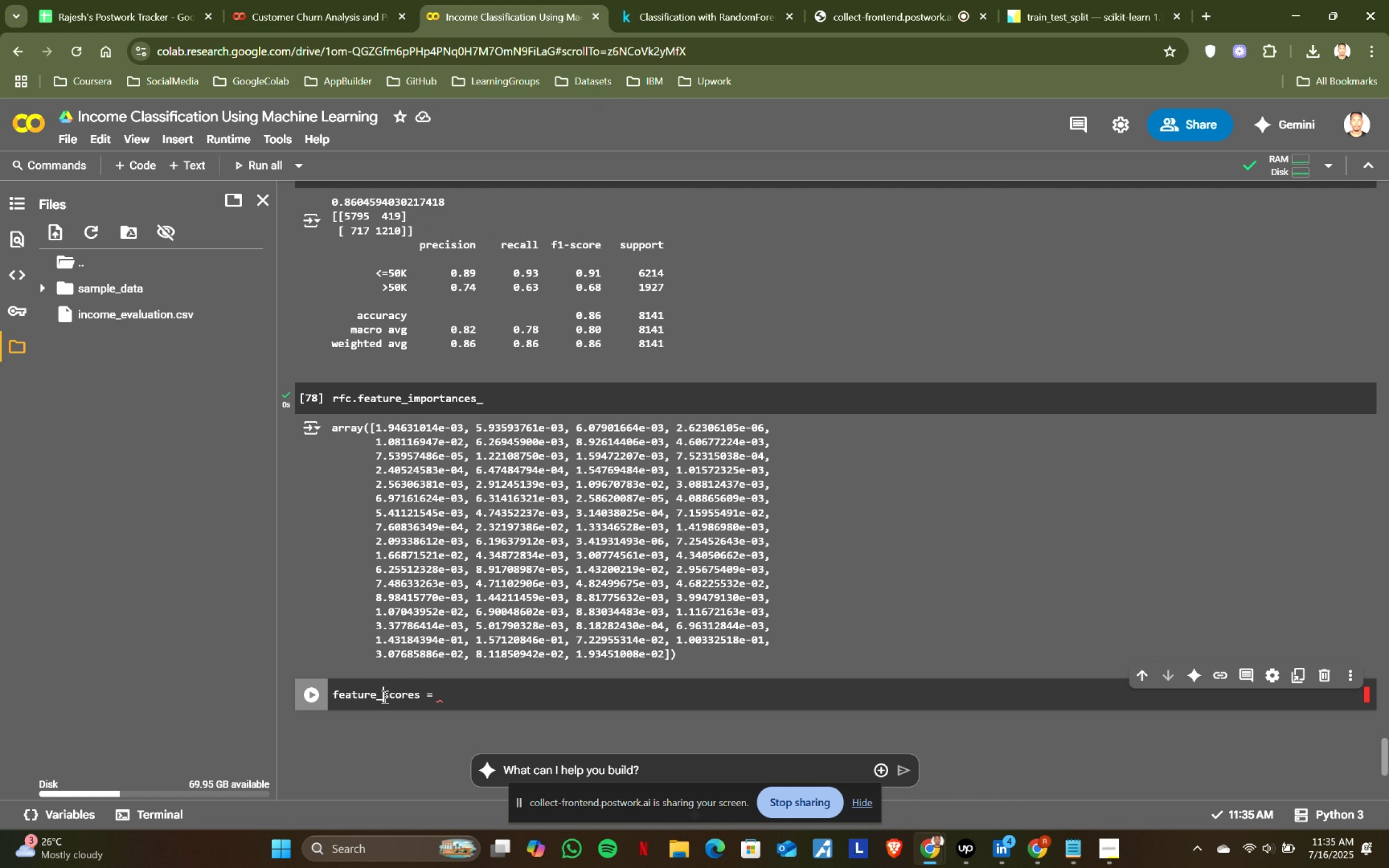 
hold_key(key=ArrowRight, duration=0.81)
 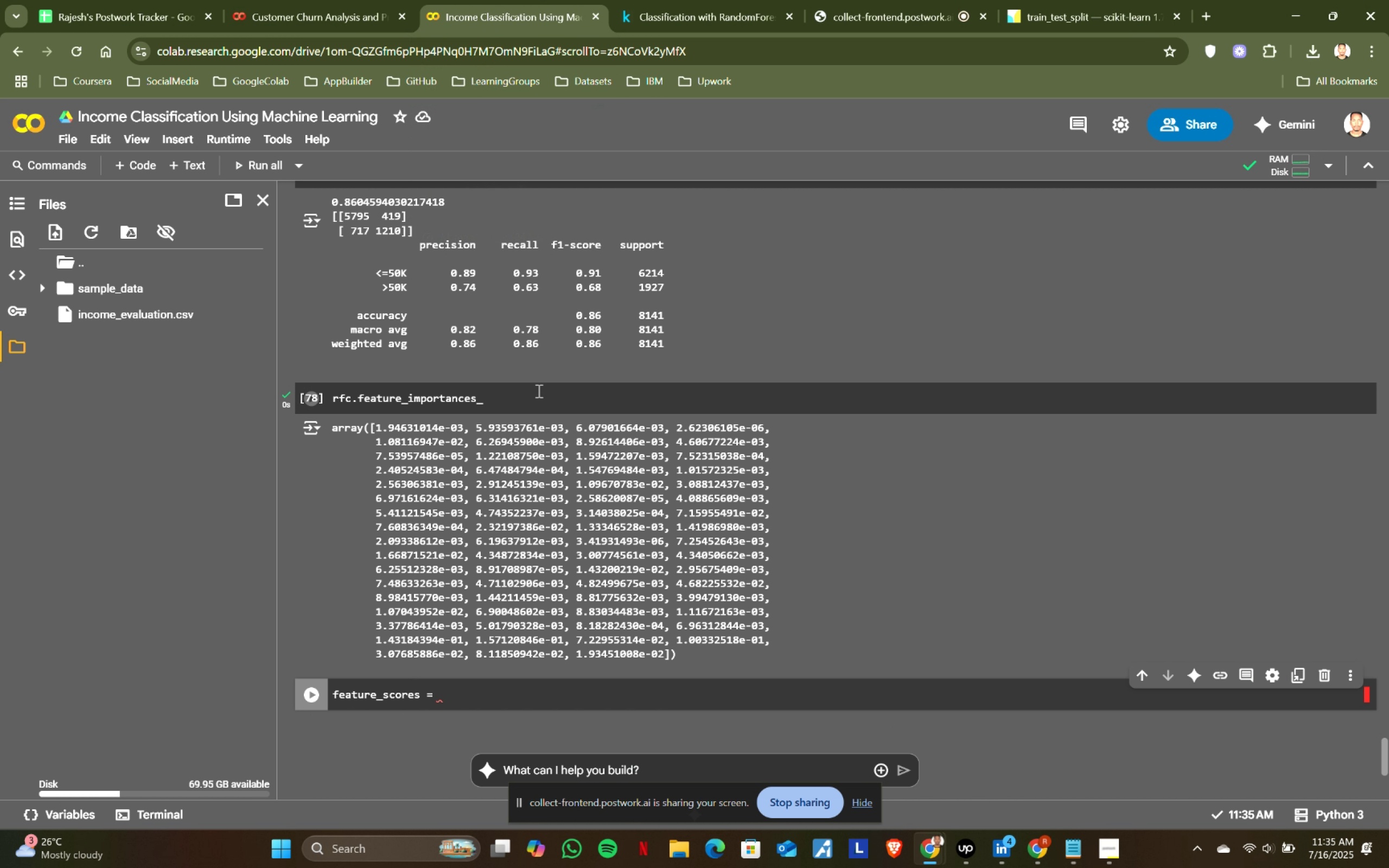 
left_click([661, 0])
 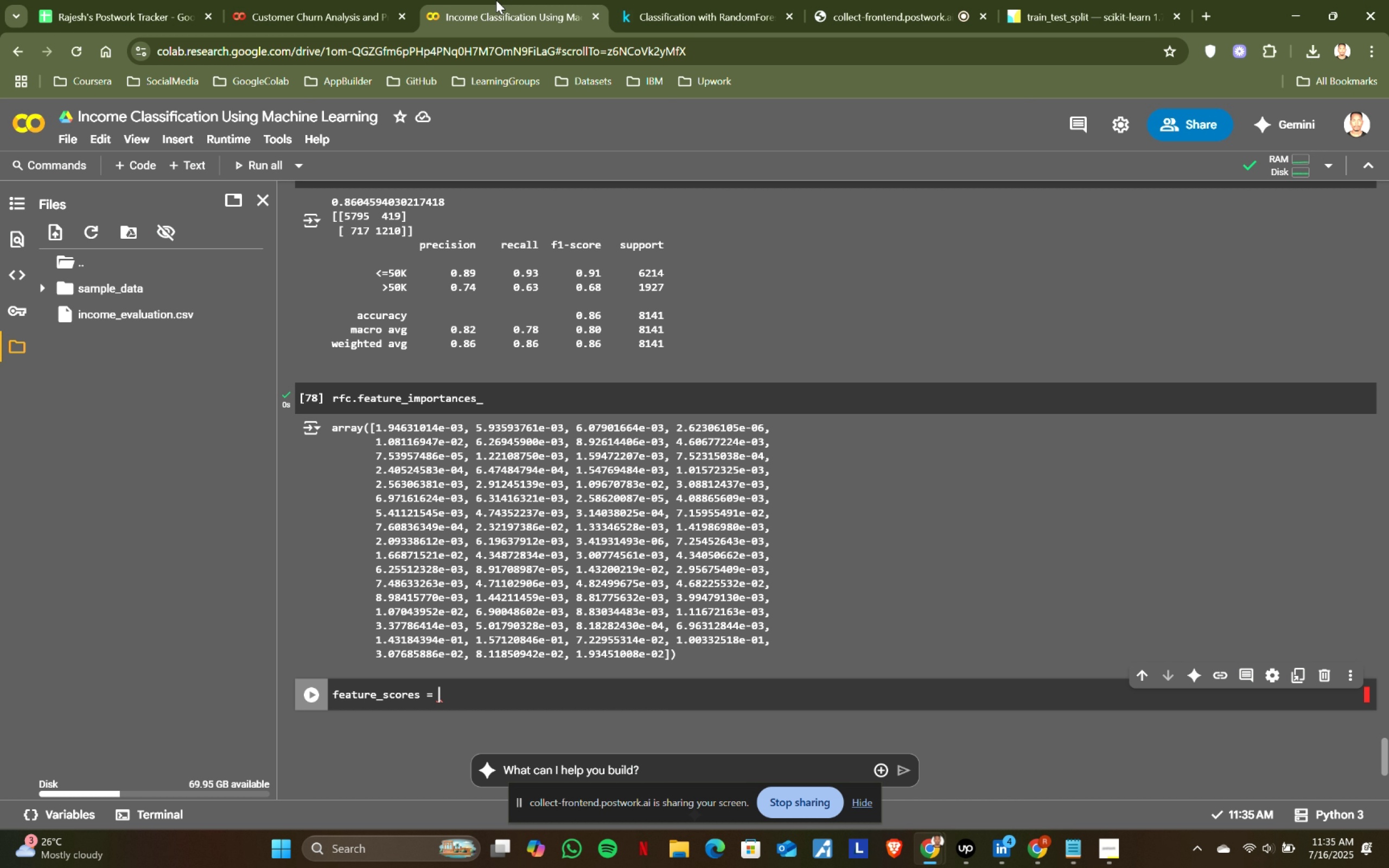 
left_click([496, 0])
 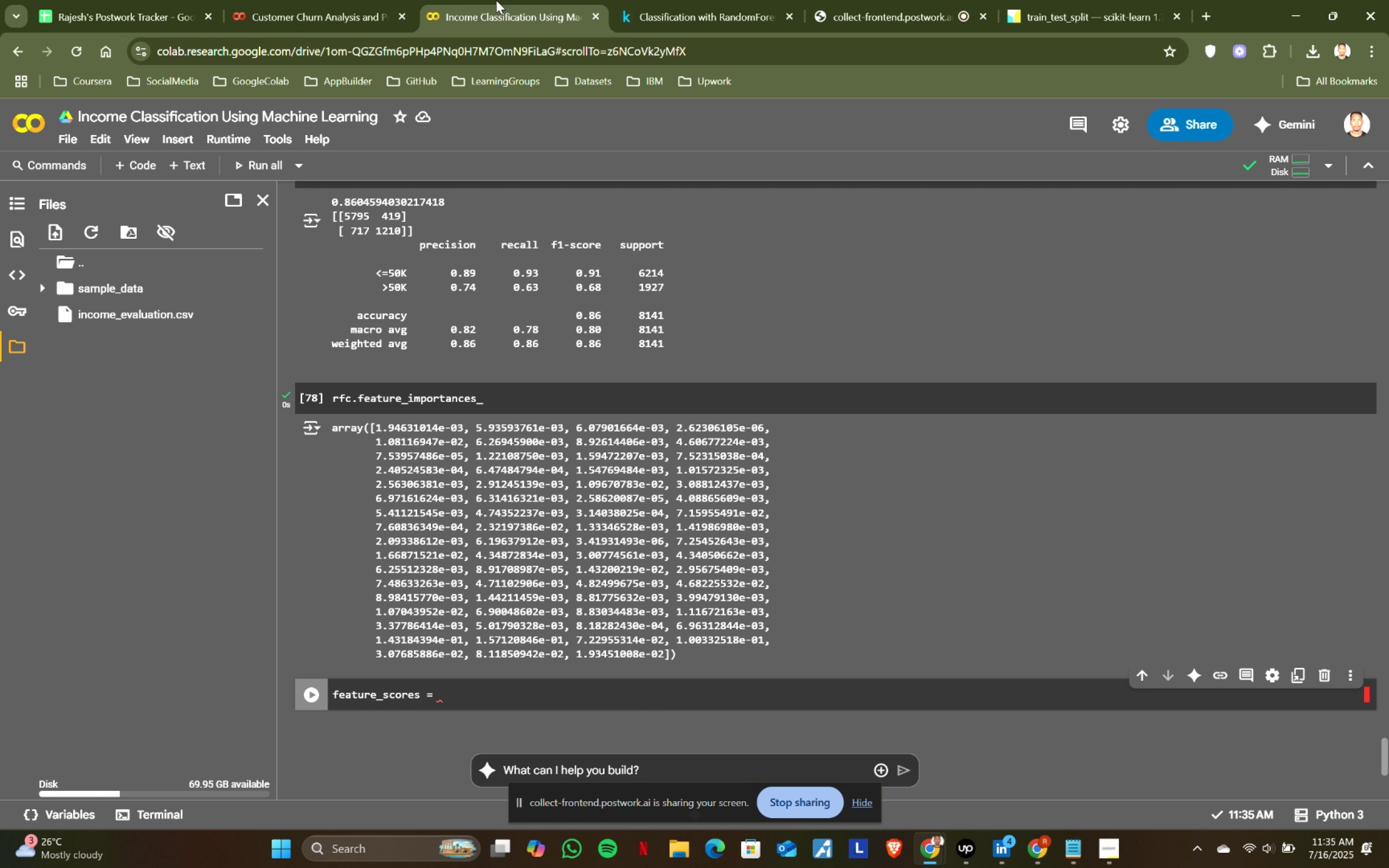 
type(pd.Series()
 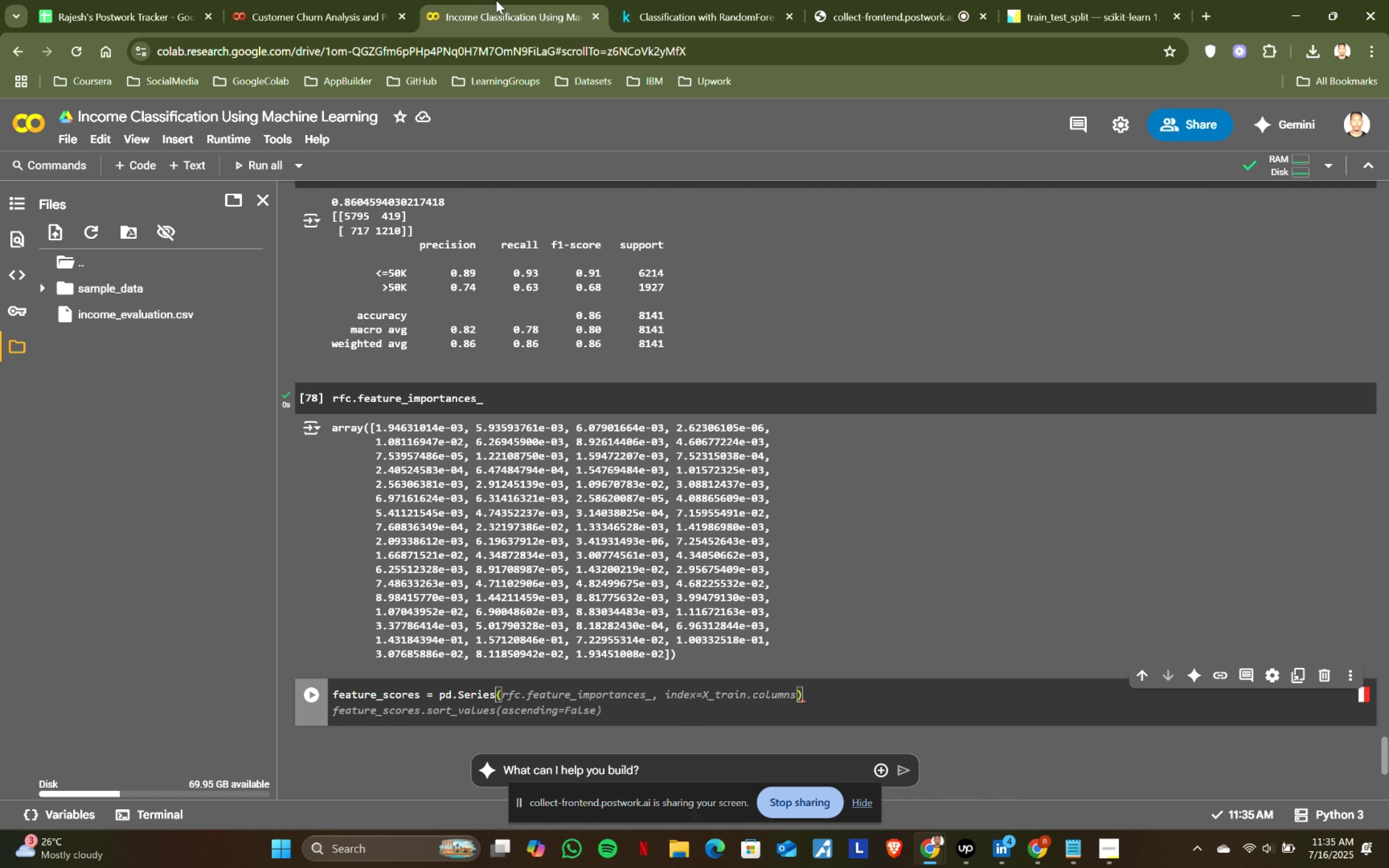 
left_click([655, 0])
 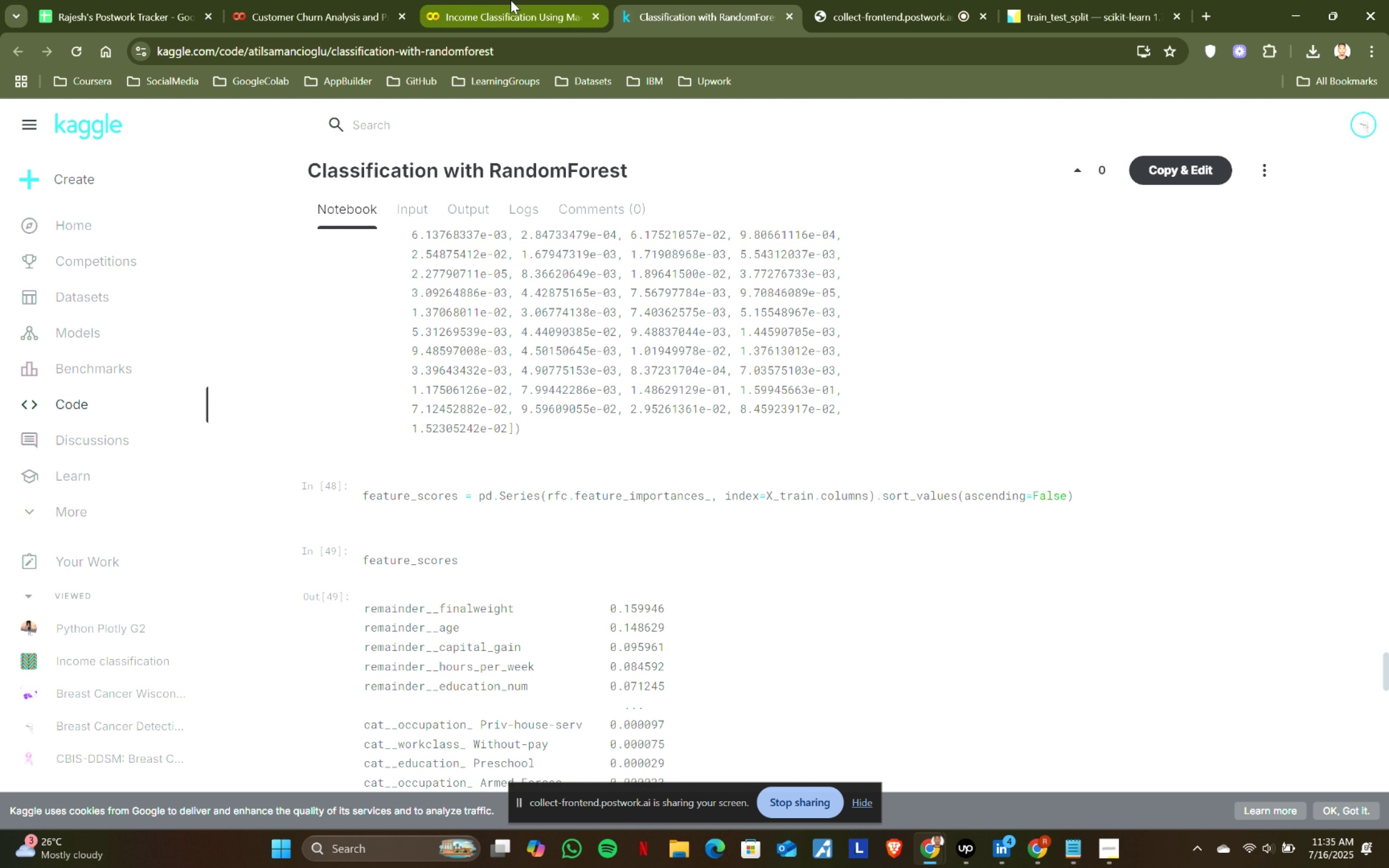 
left_click([511, 0])
 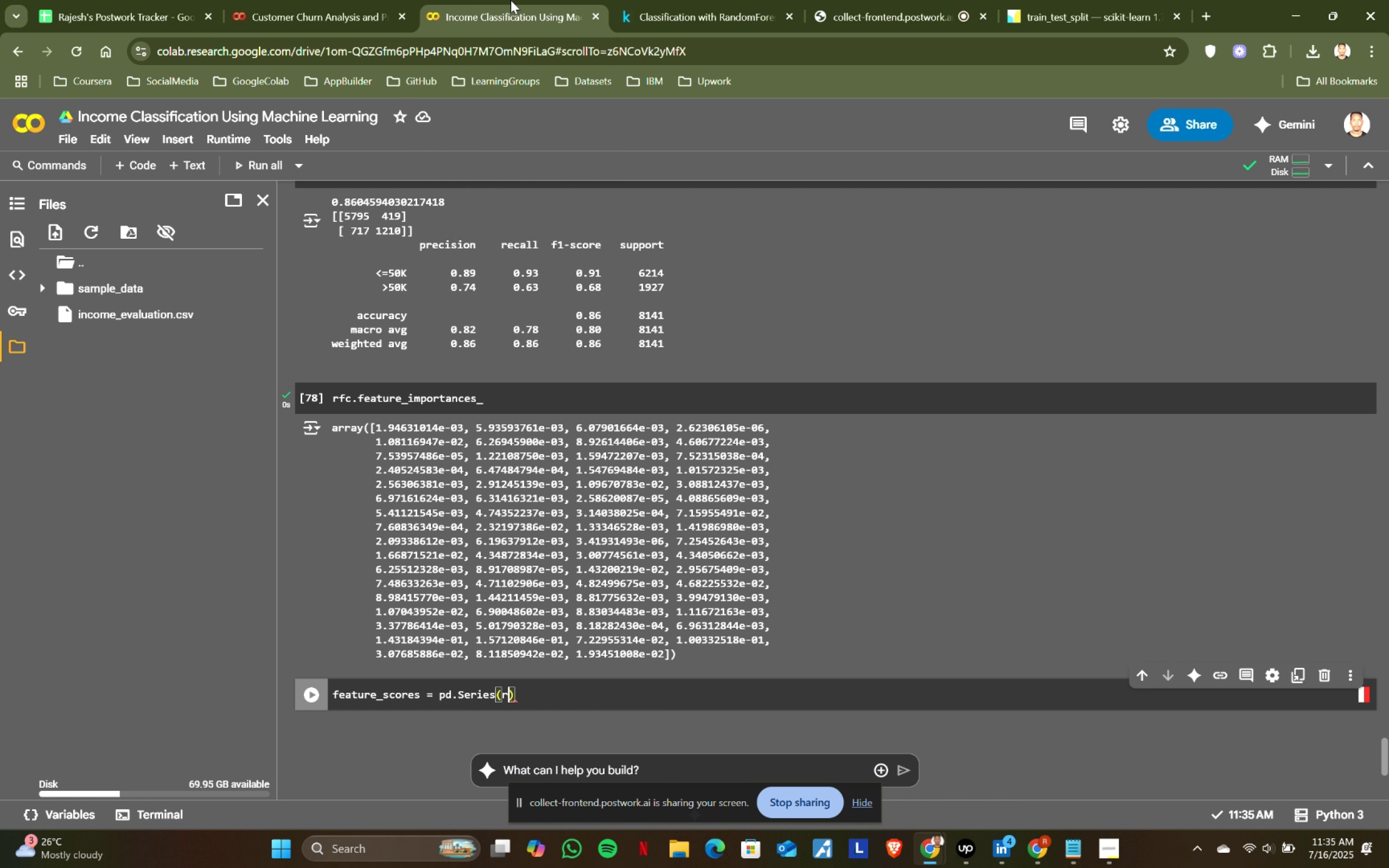 
type(rfc.feature_importances_, )
 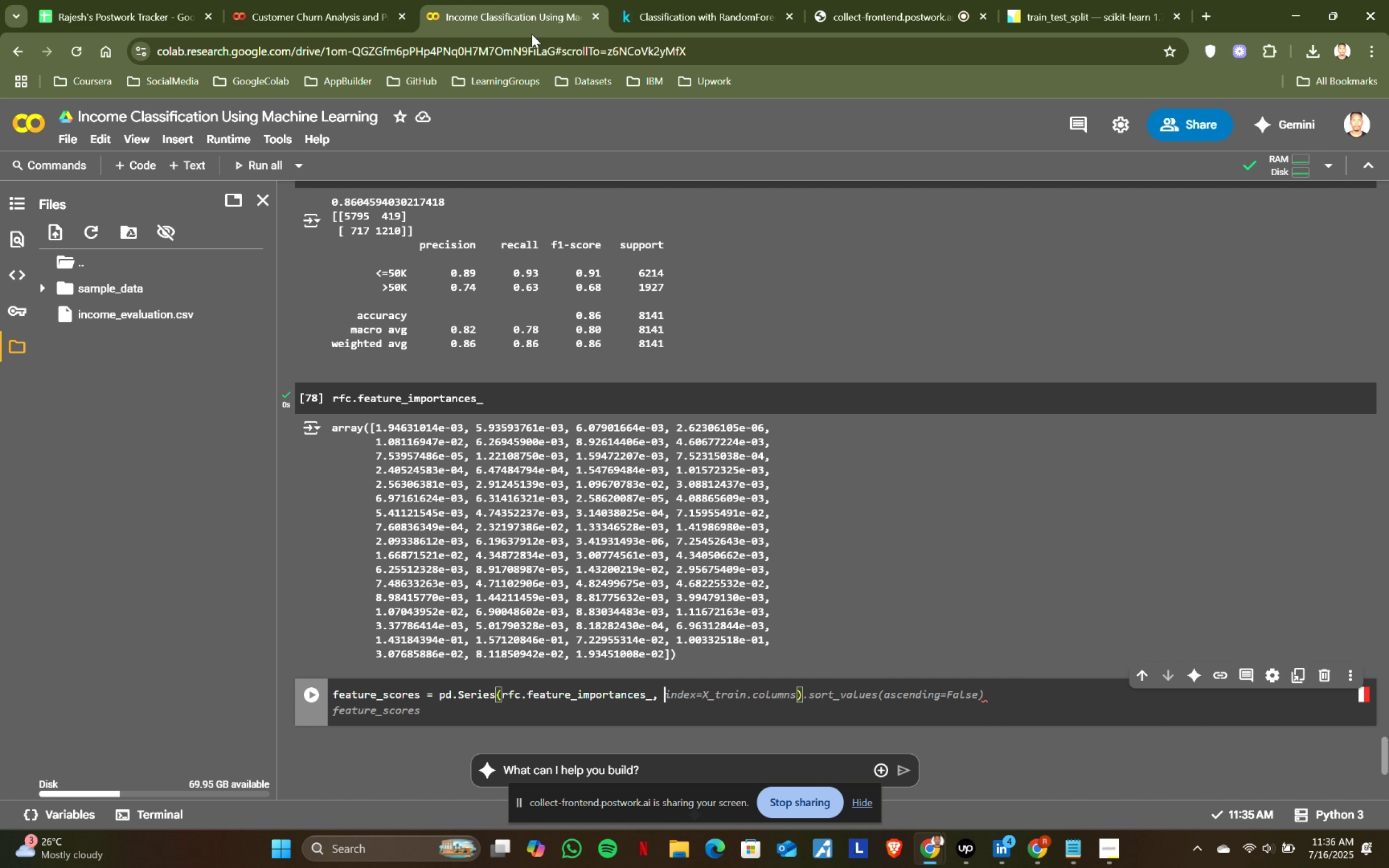 
left_click([664, 0])
 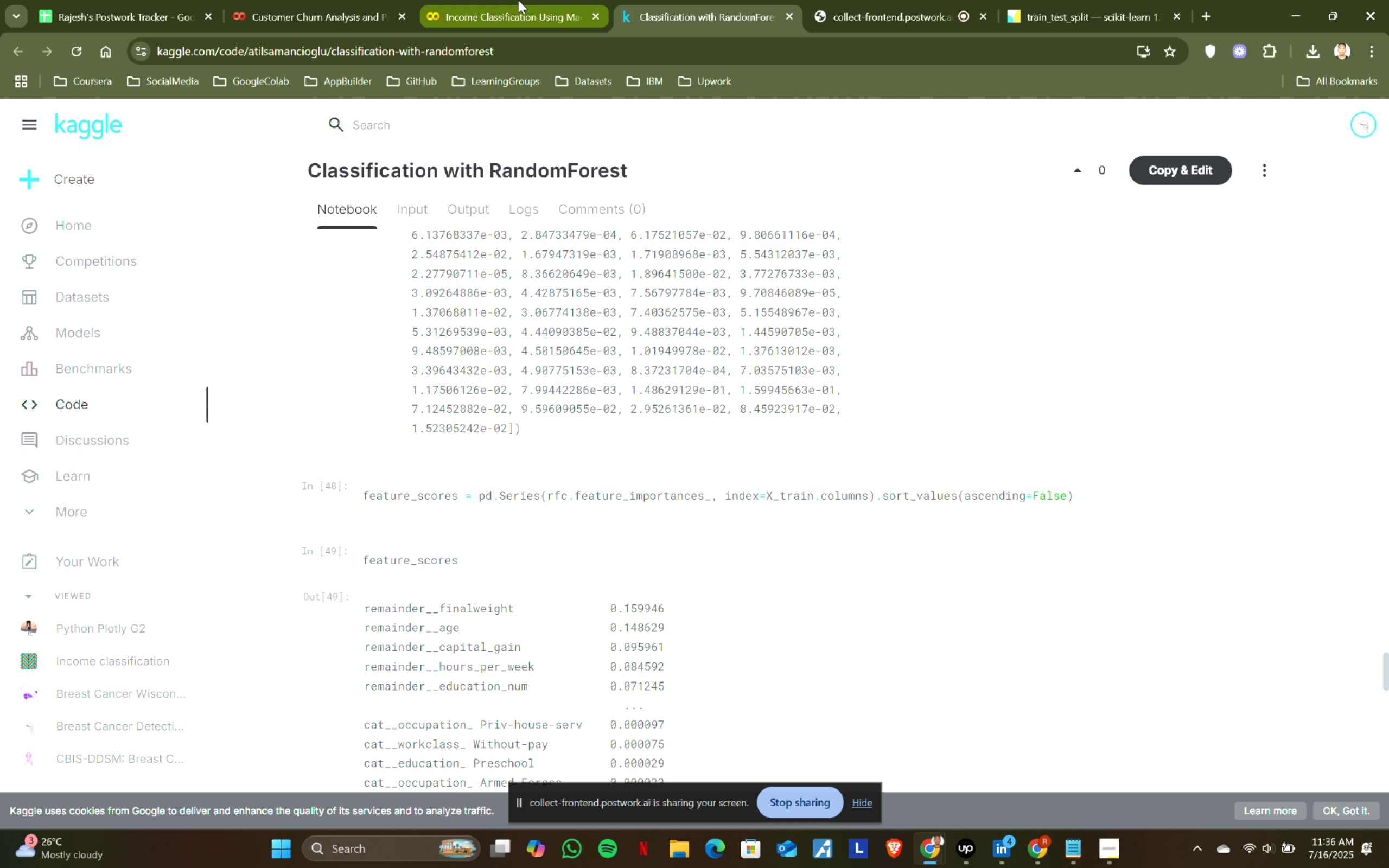 
left_click([518, 0])
 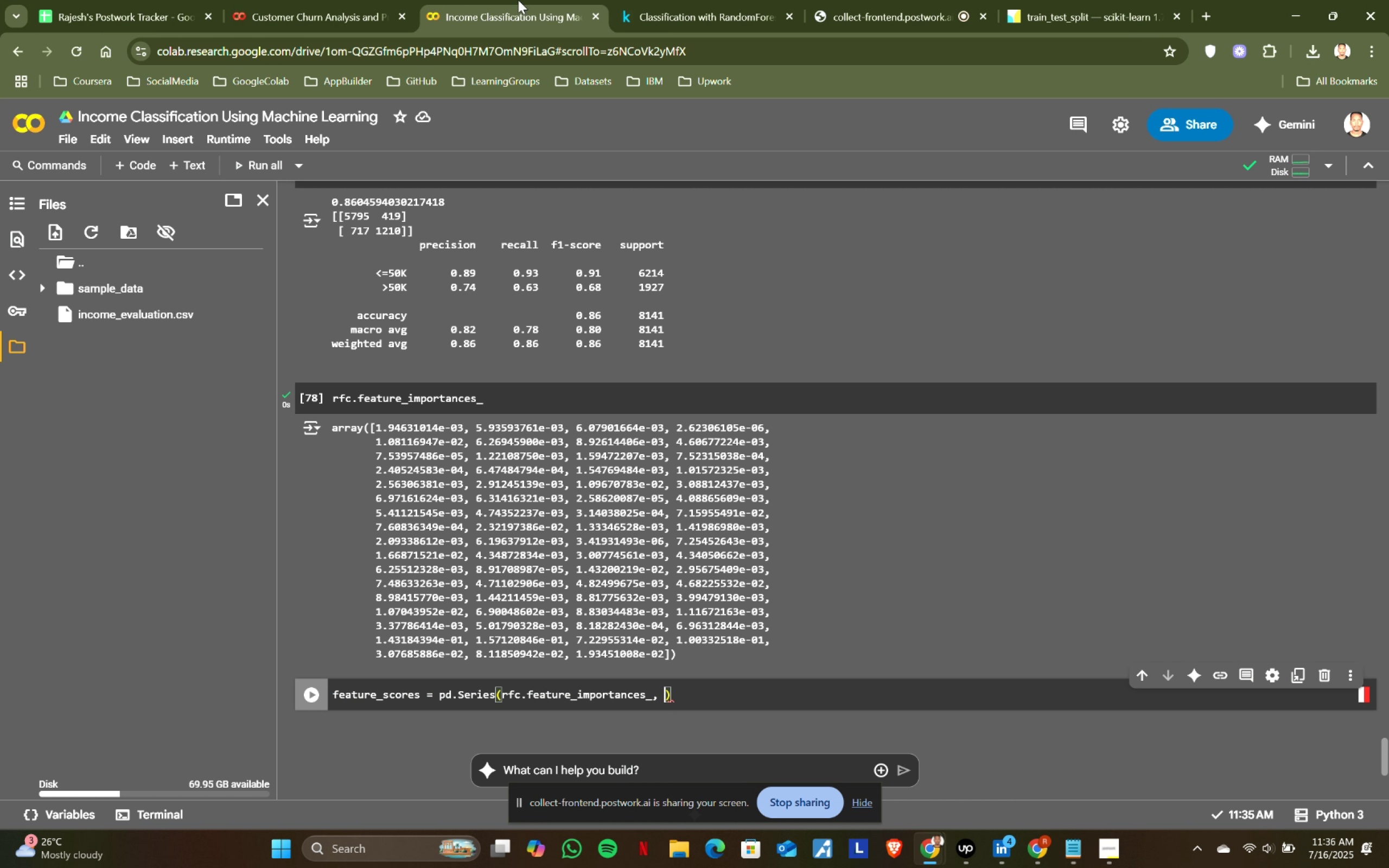 
type(index = X_train.columns)
 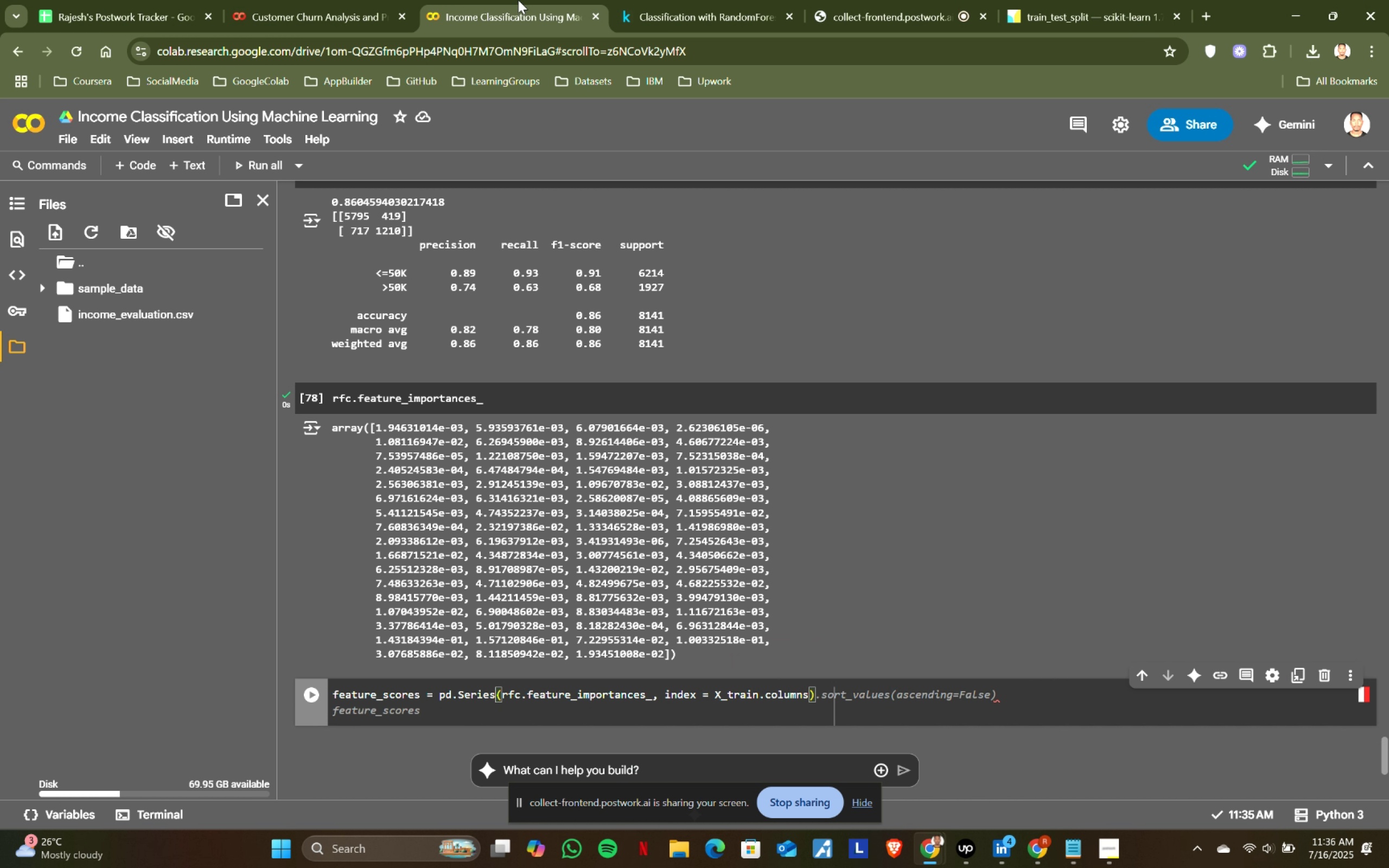 
key(ArrowRight)
 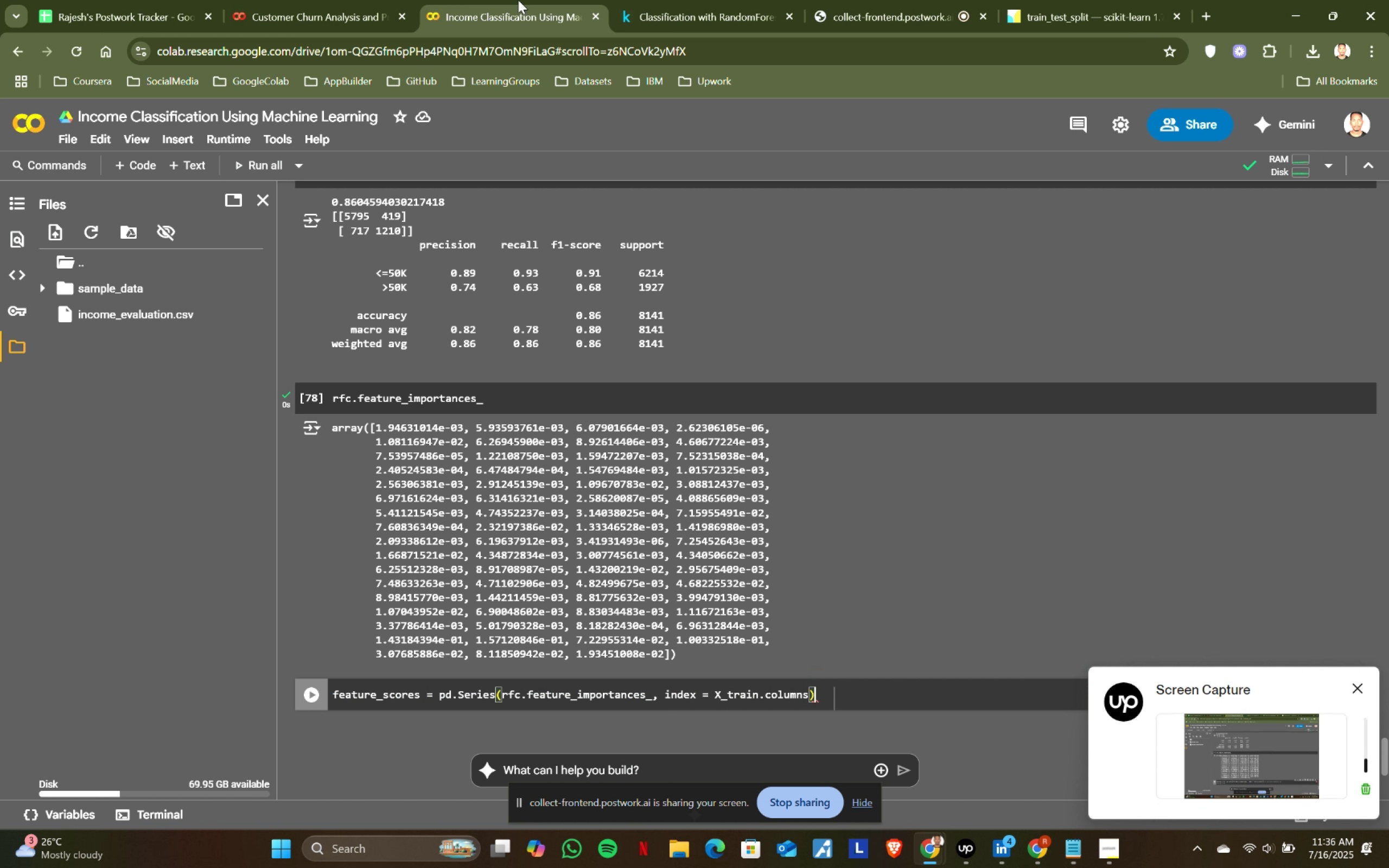 
left_click([644, 0])
 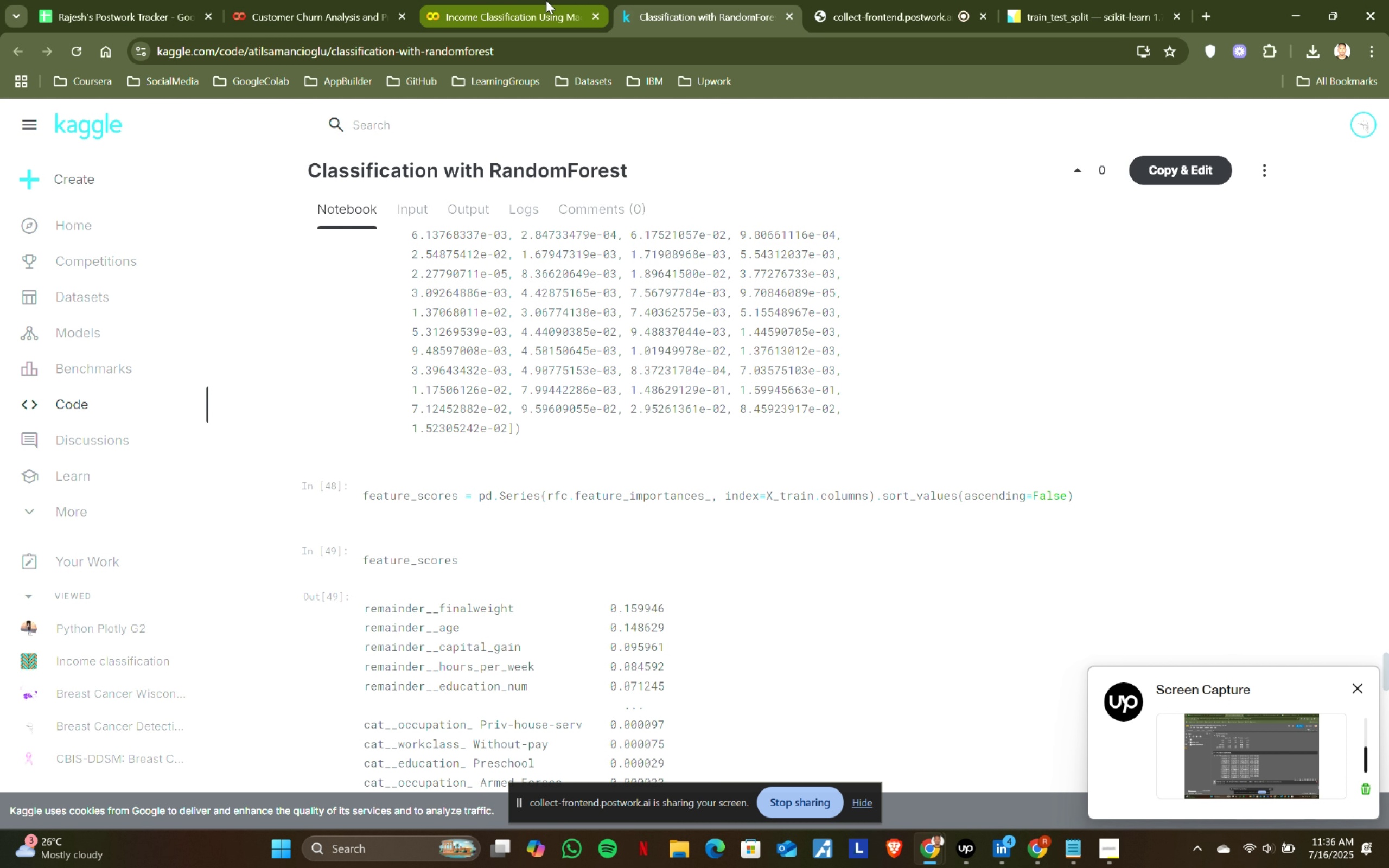 
left_click([546, 0])
 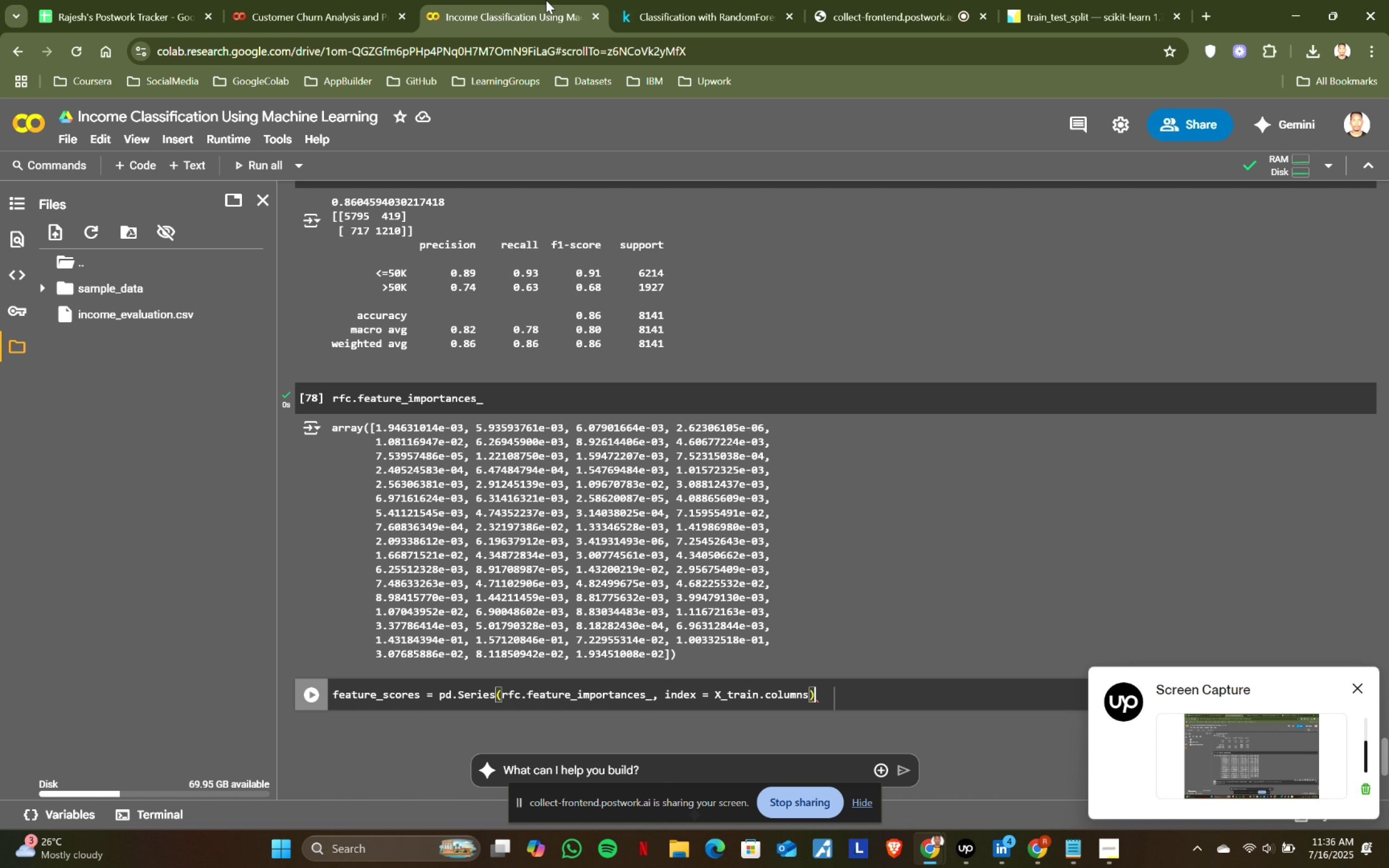 
type(.sort_values)
 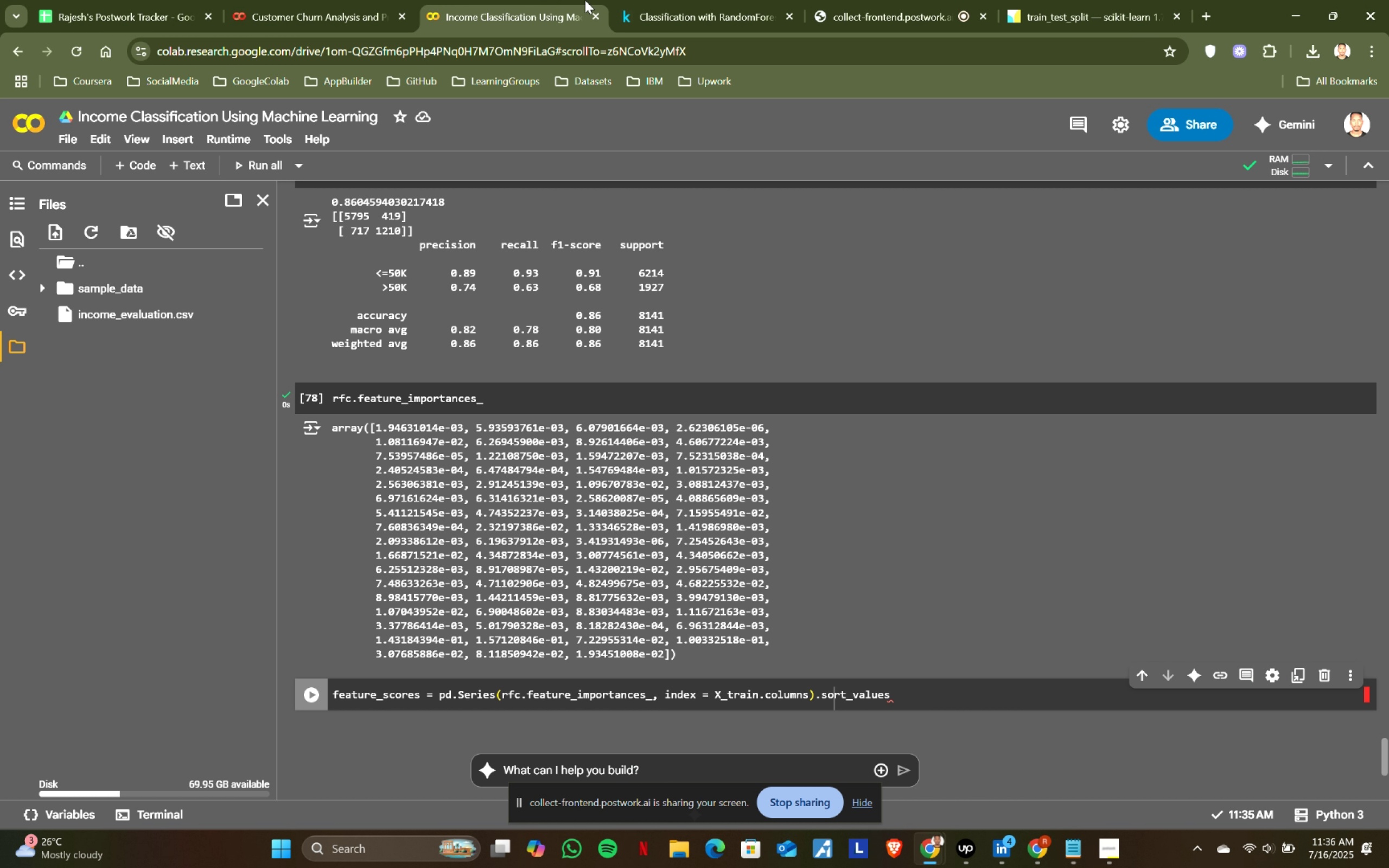 
left_click([654, 0])
 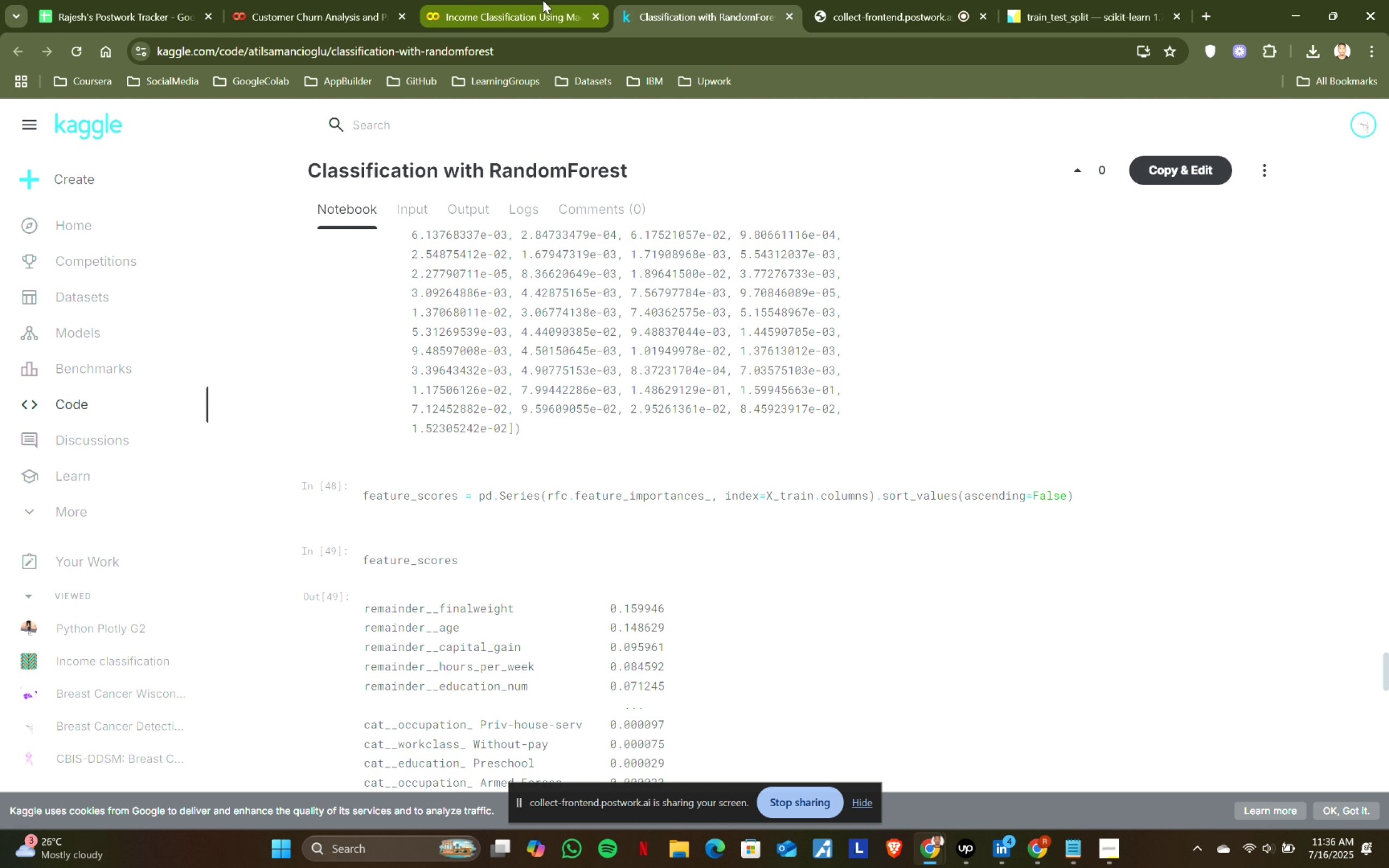 
left_click([543, 0])
 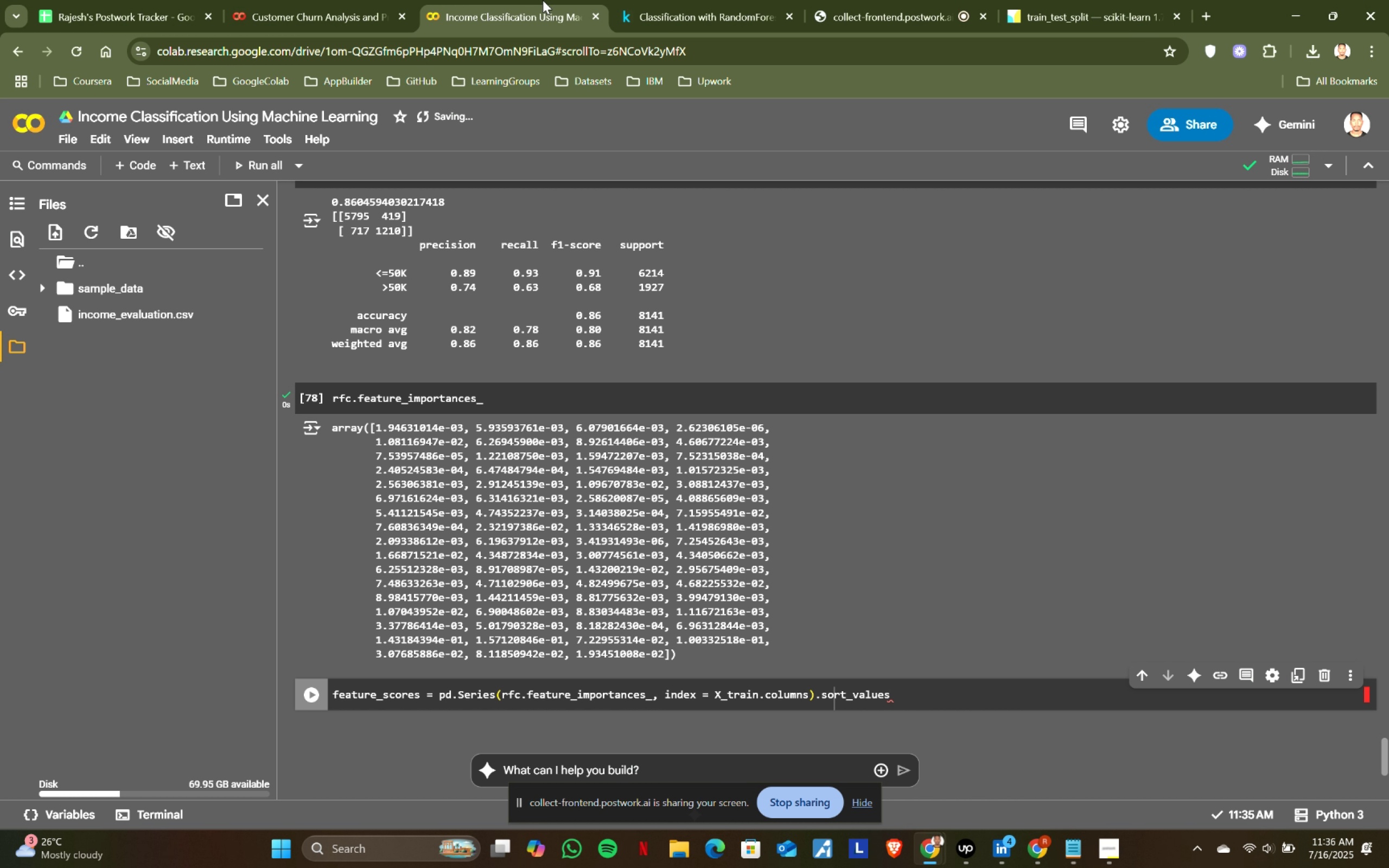 
type((ascending = False)
 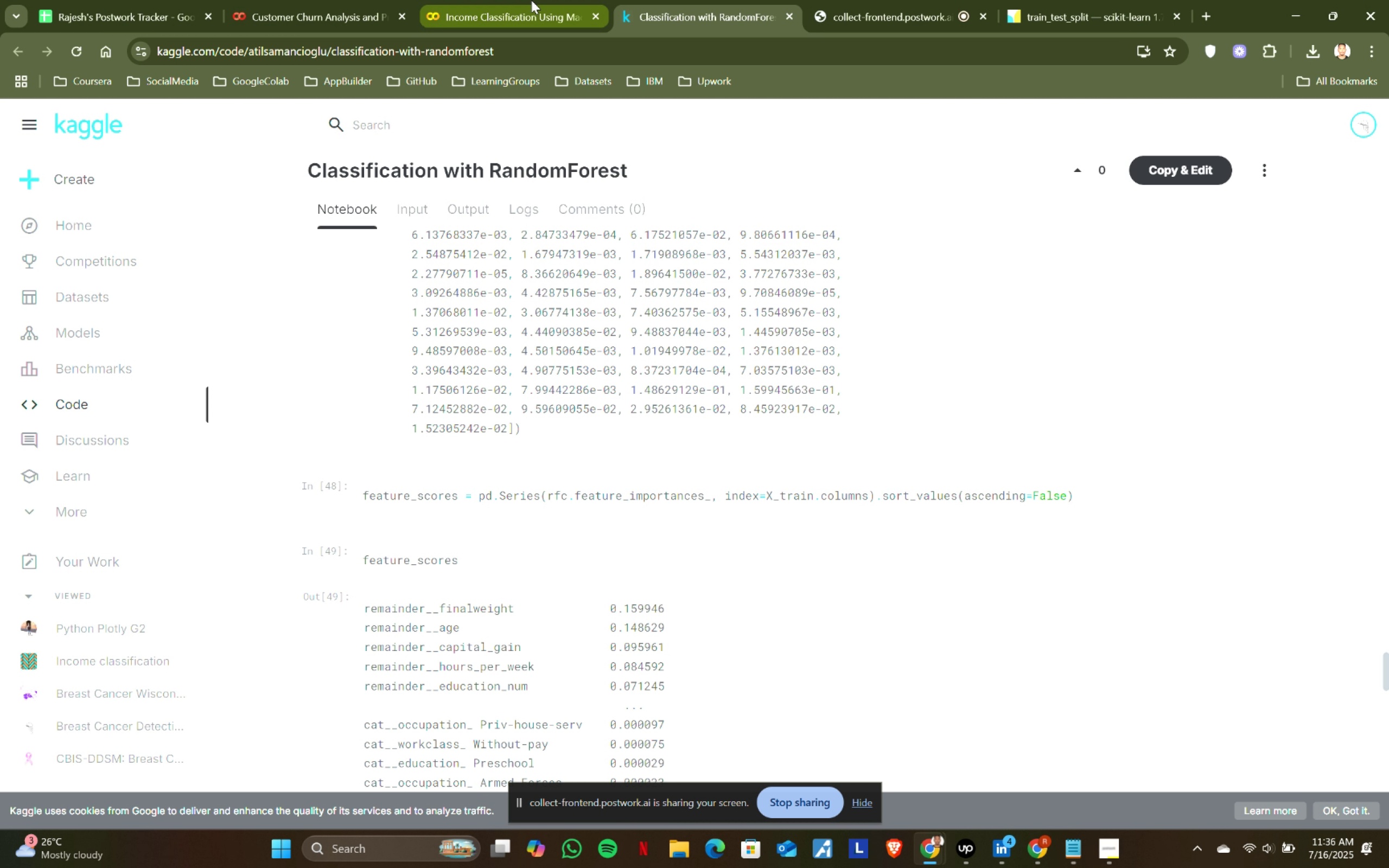 
key(ArrowRight)
 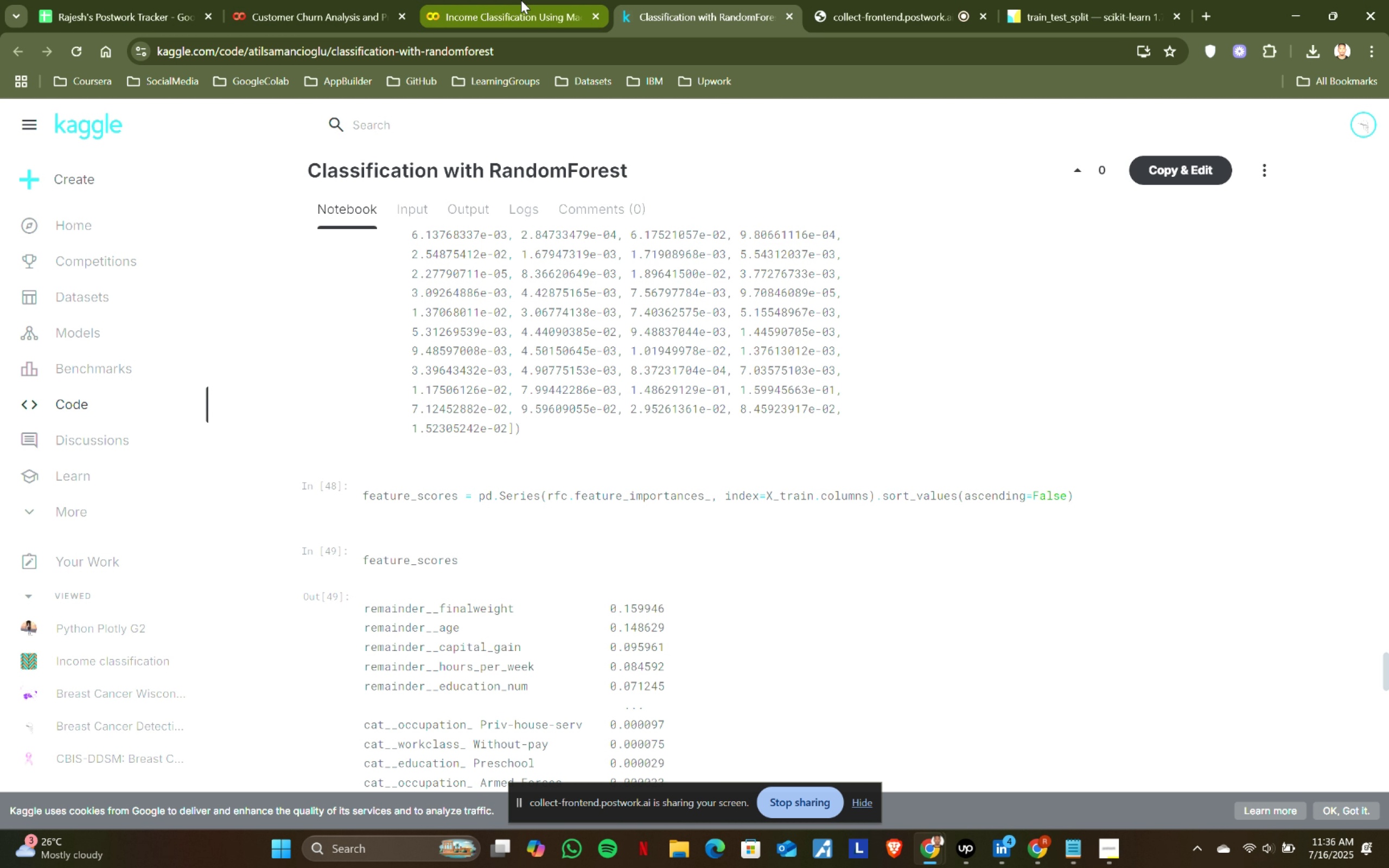 
key(Enter)
 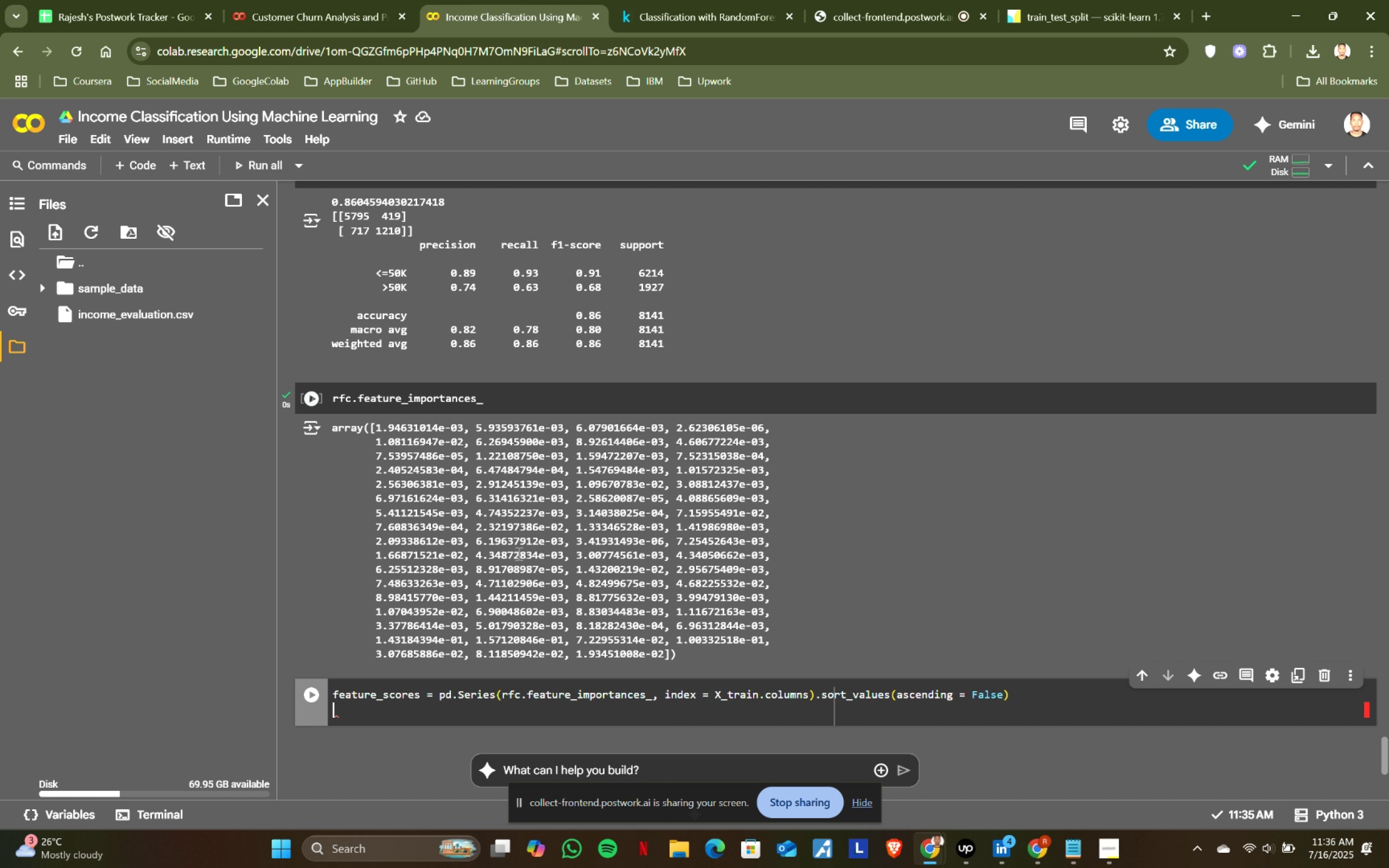 
left_click([620, 0])
 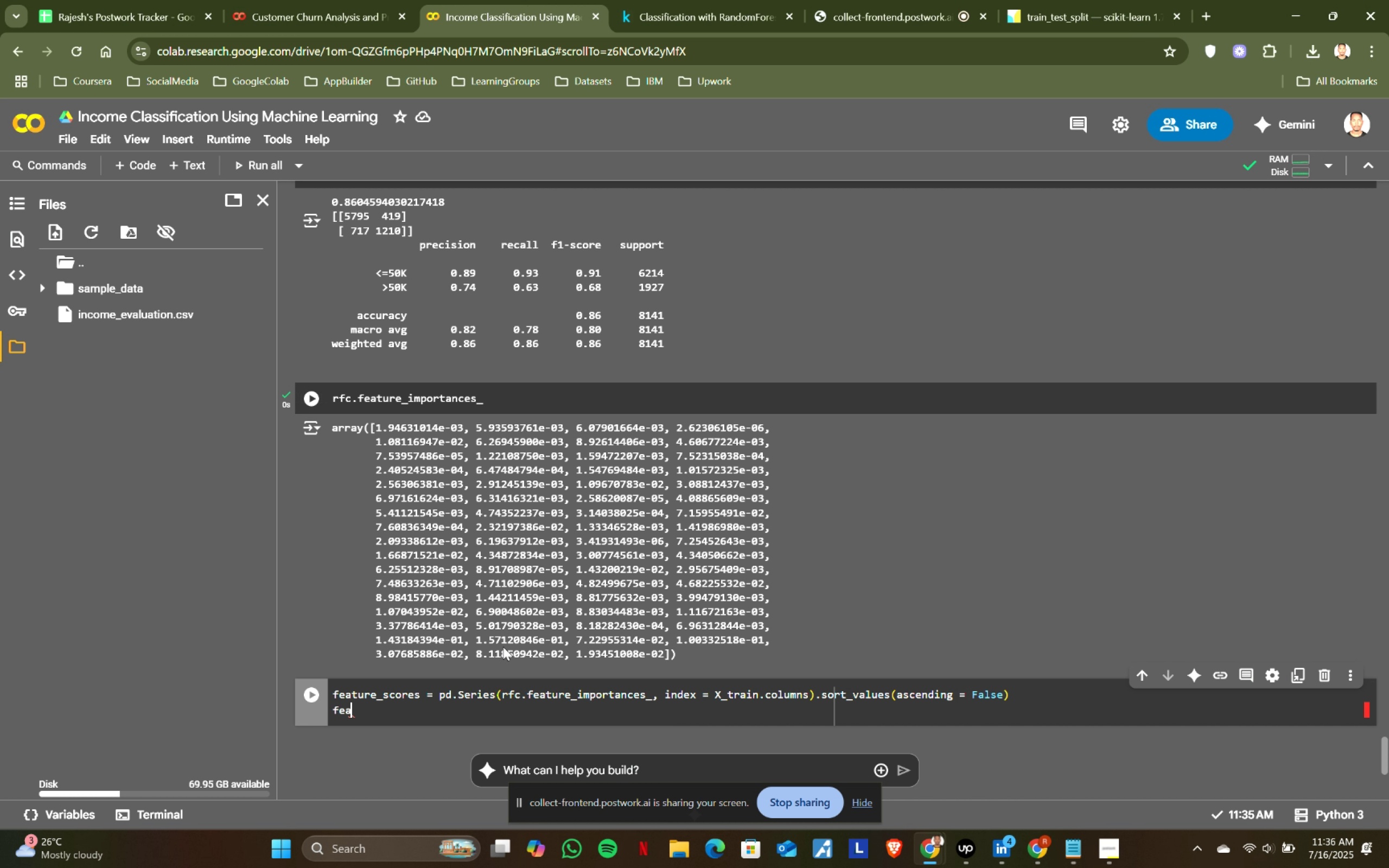 
left_click([521, 0])
 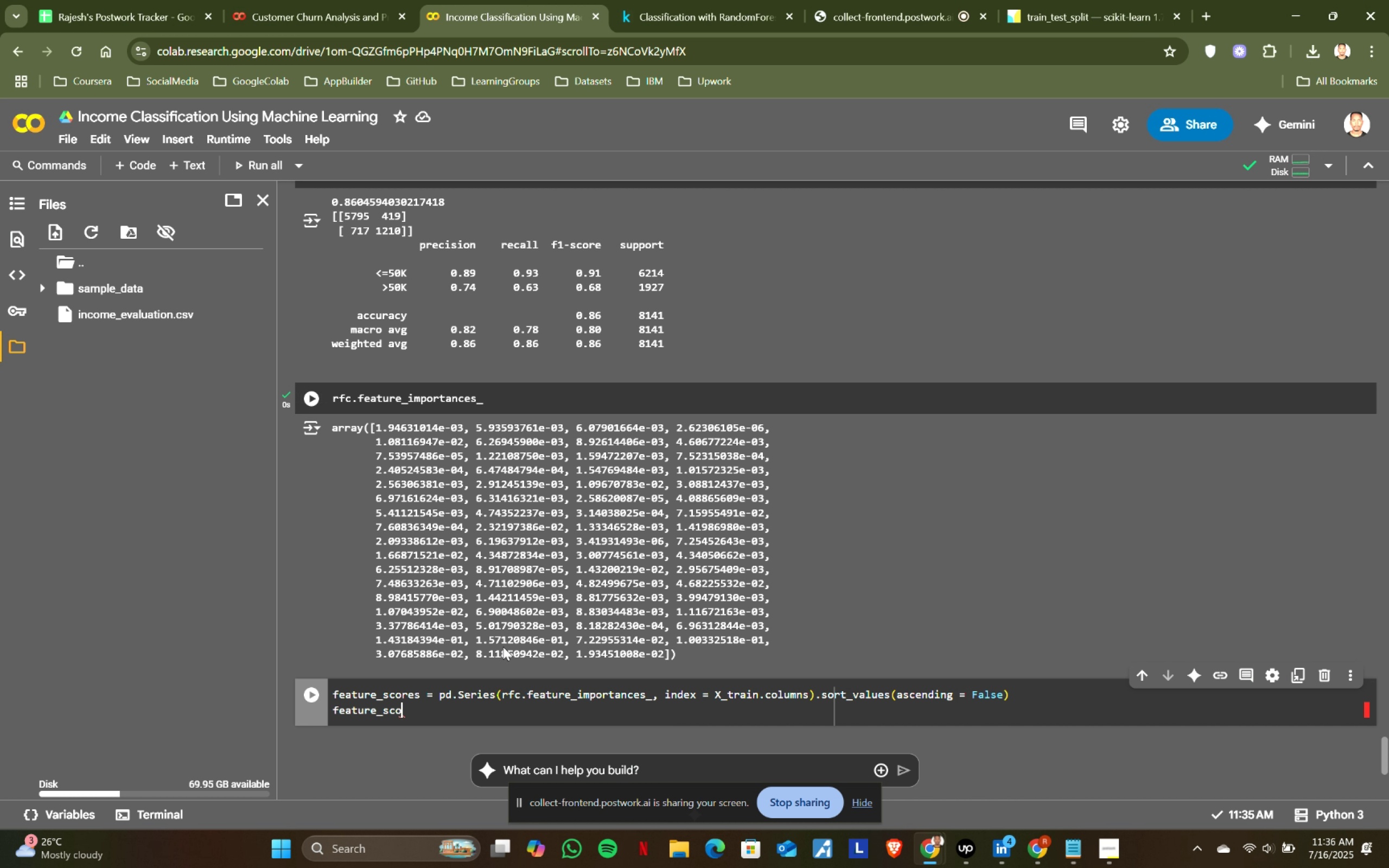 
type(feature_scores)
 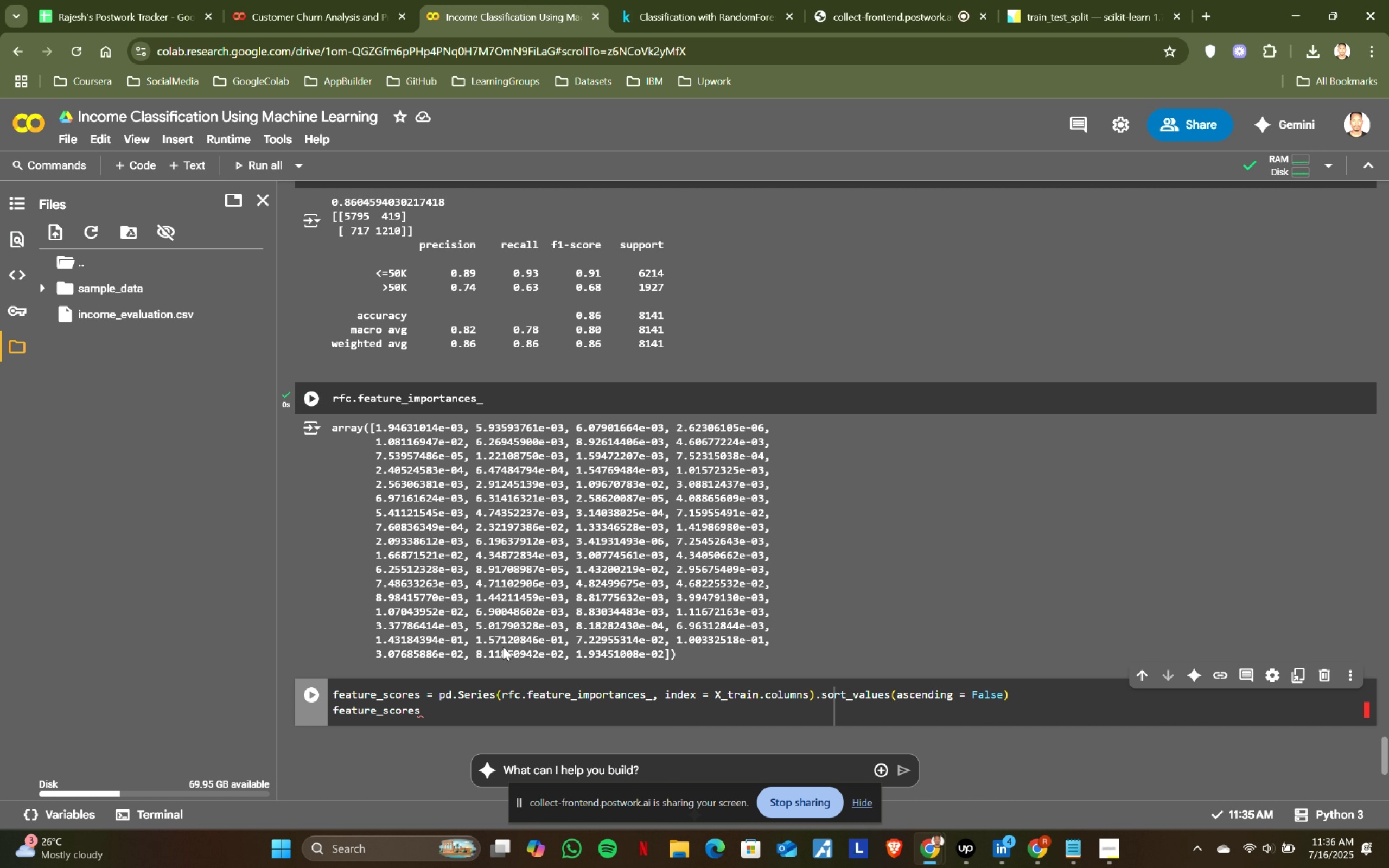 
key(Shift+Enter)
 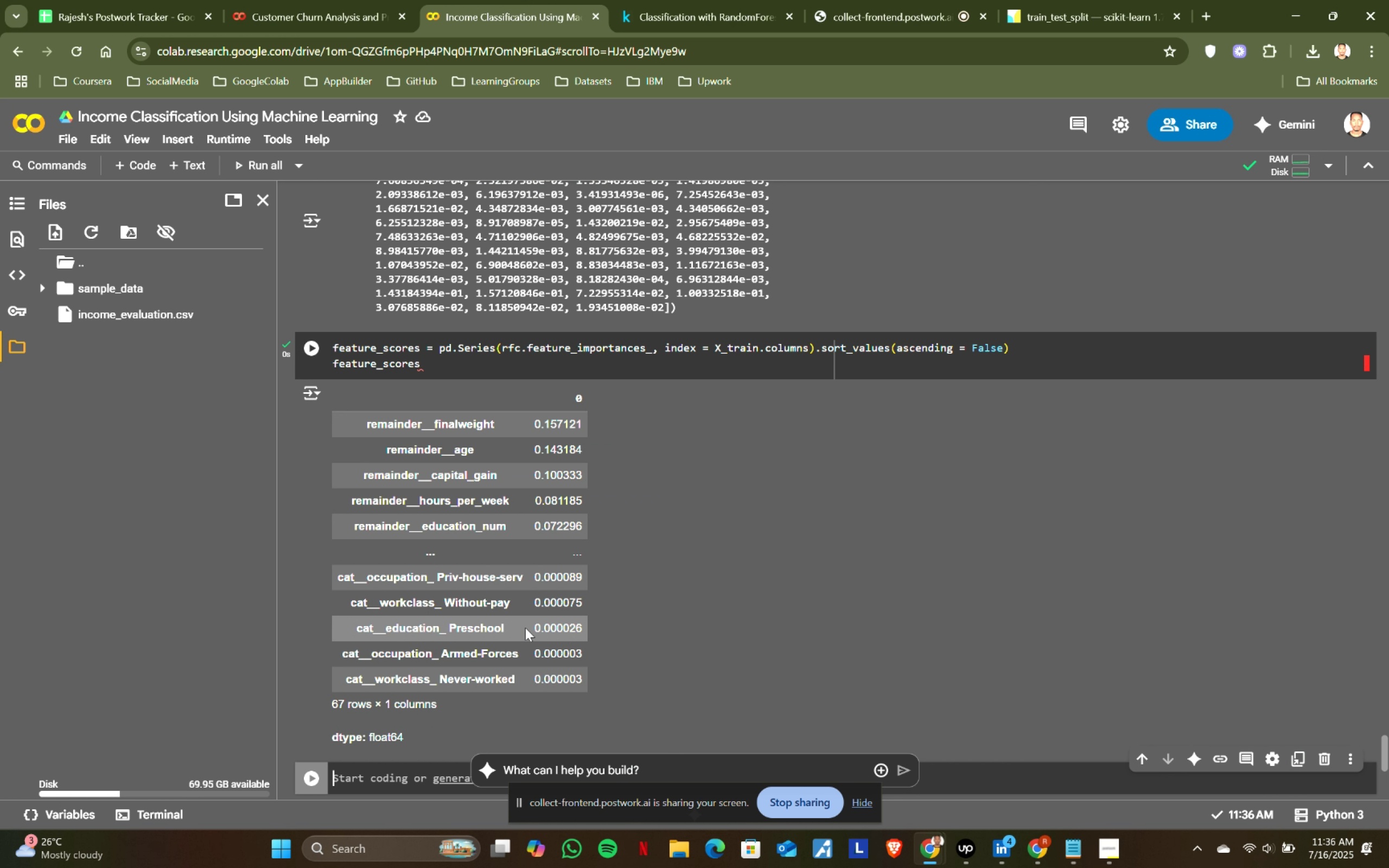 
scroll: coordinate [569, 623], scroll_direction: down, amount: 1.0
 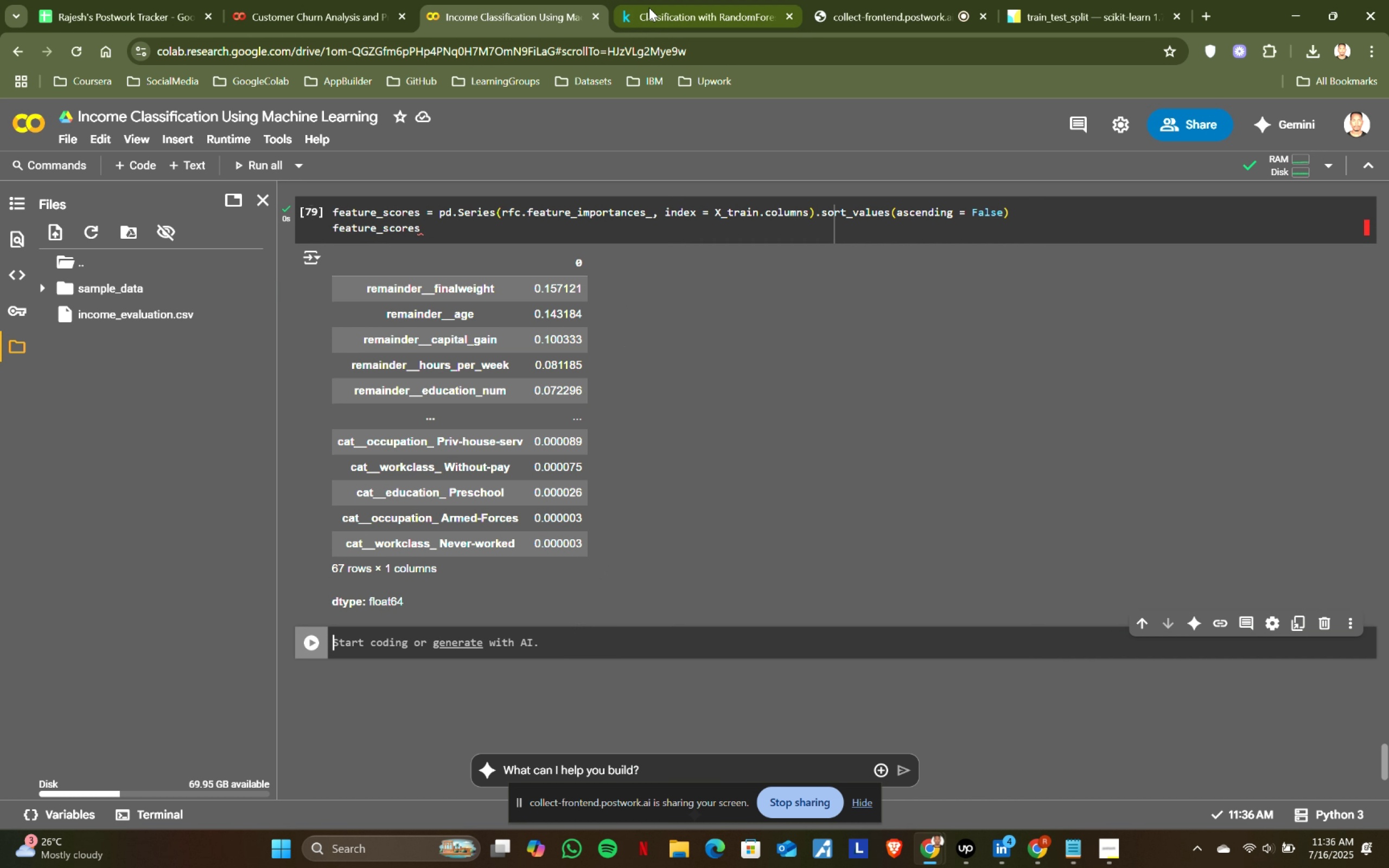 
left_click([657, 0])
 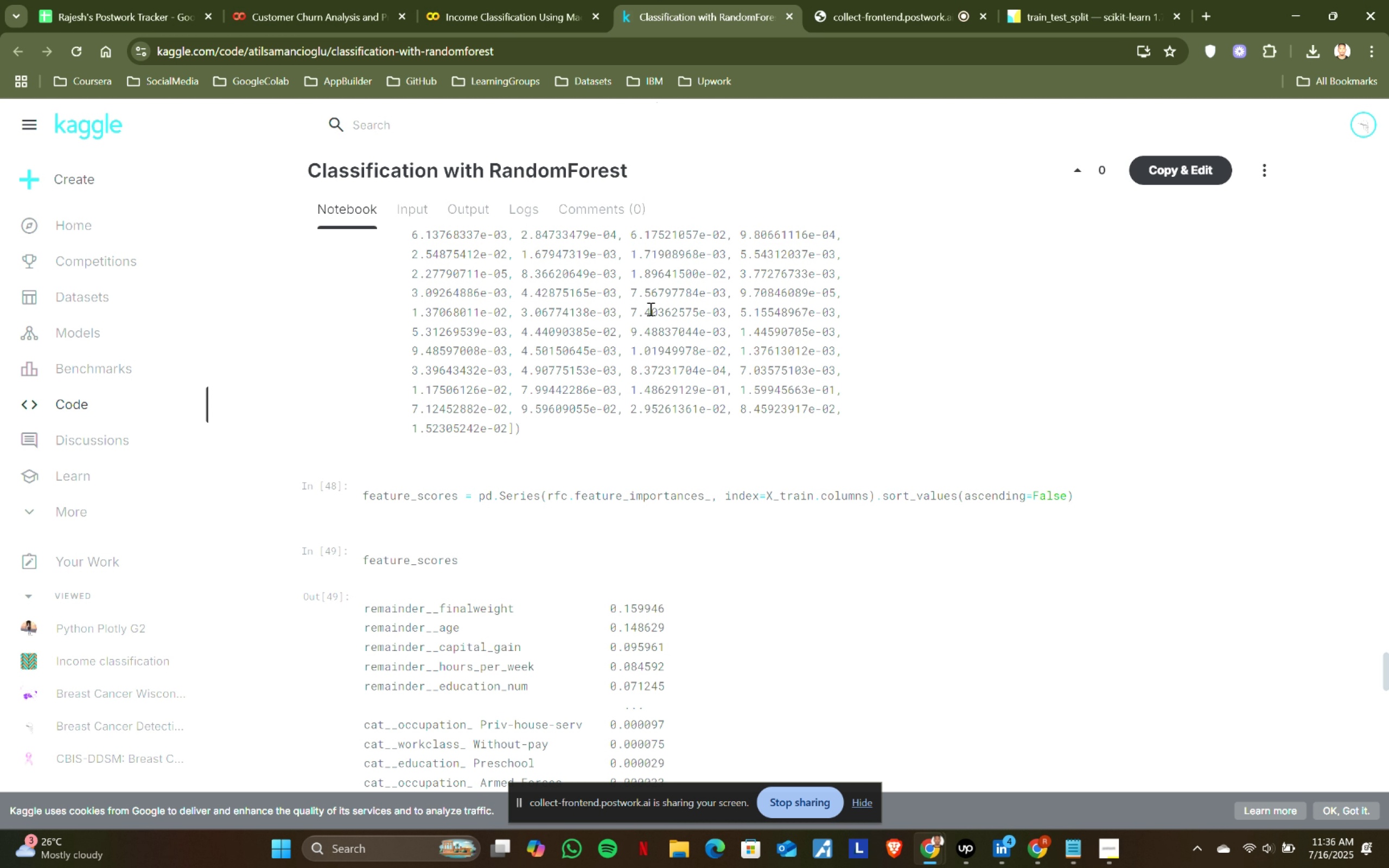 
scroll: coordinate [643, 409], scroll_direction: down, amount: 2.0
 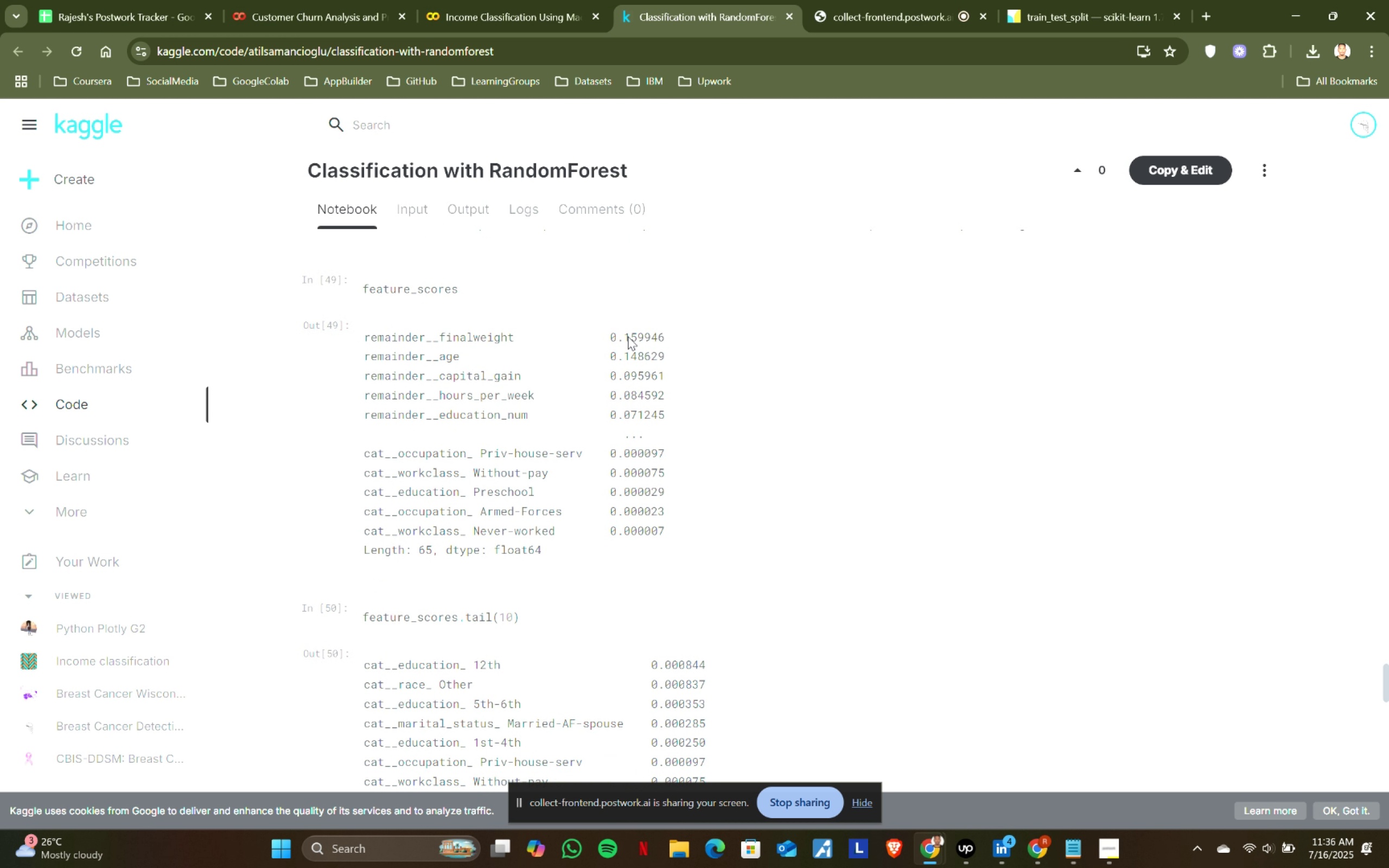 
left_click([592, 0])
 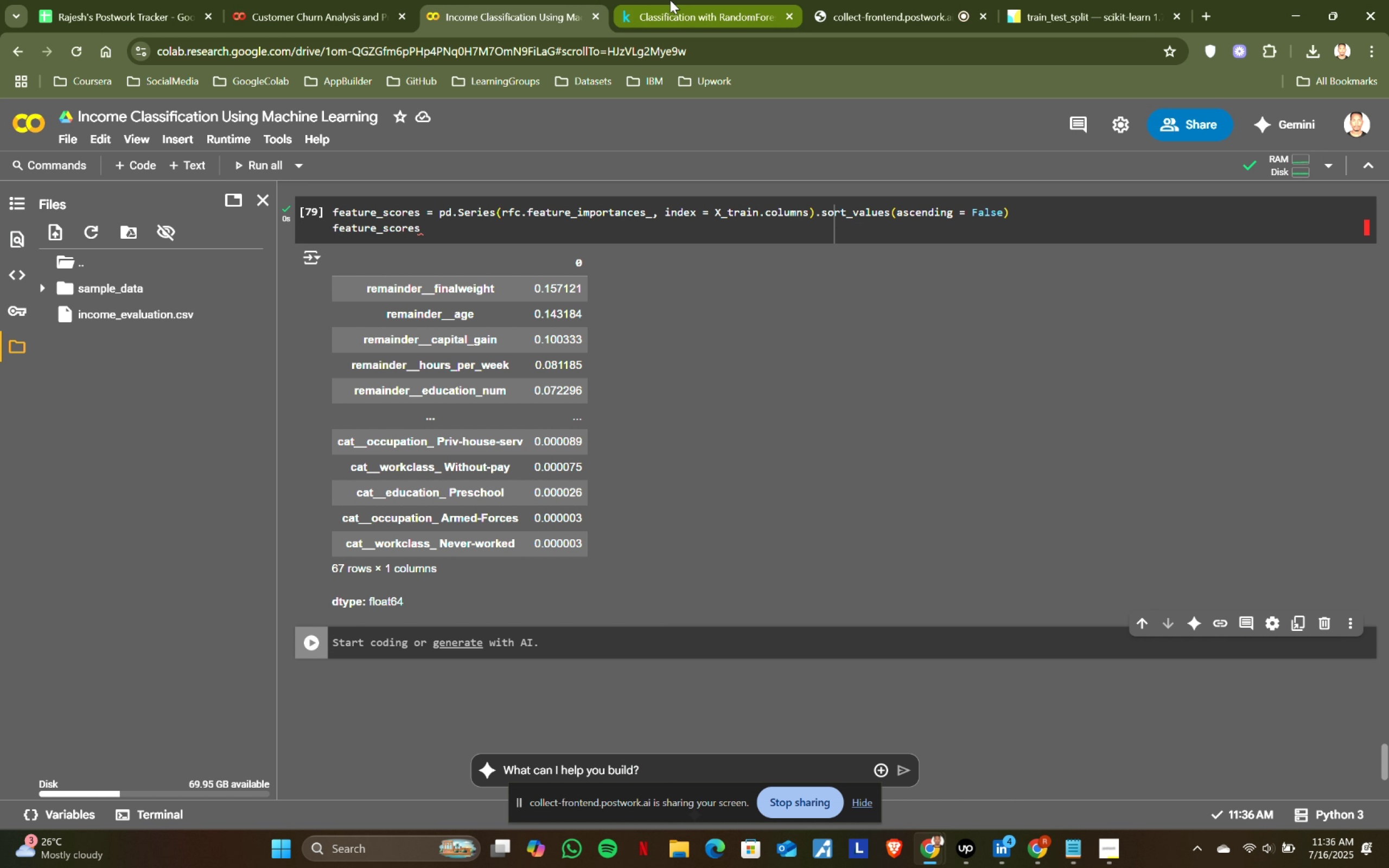 
left_click([670, 0])
 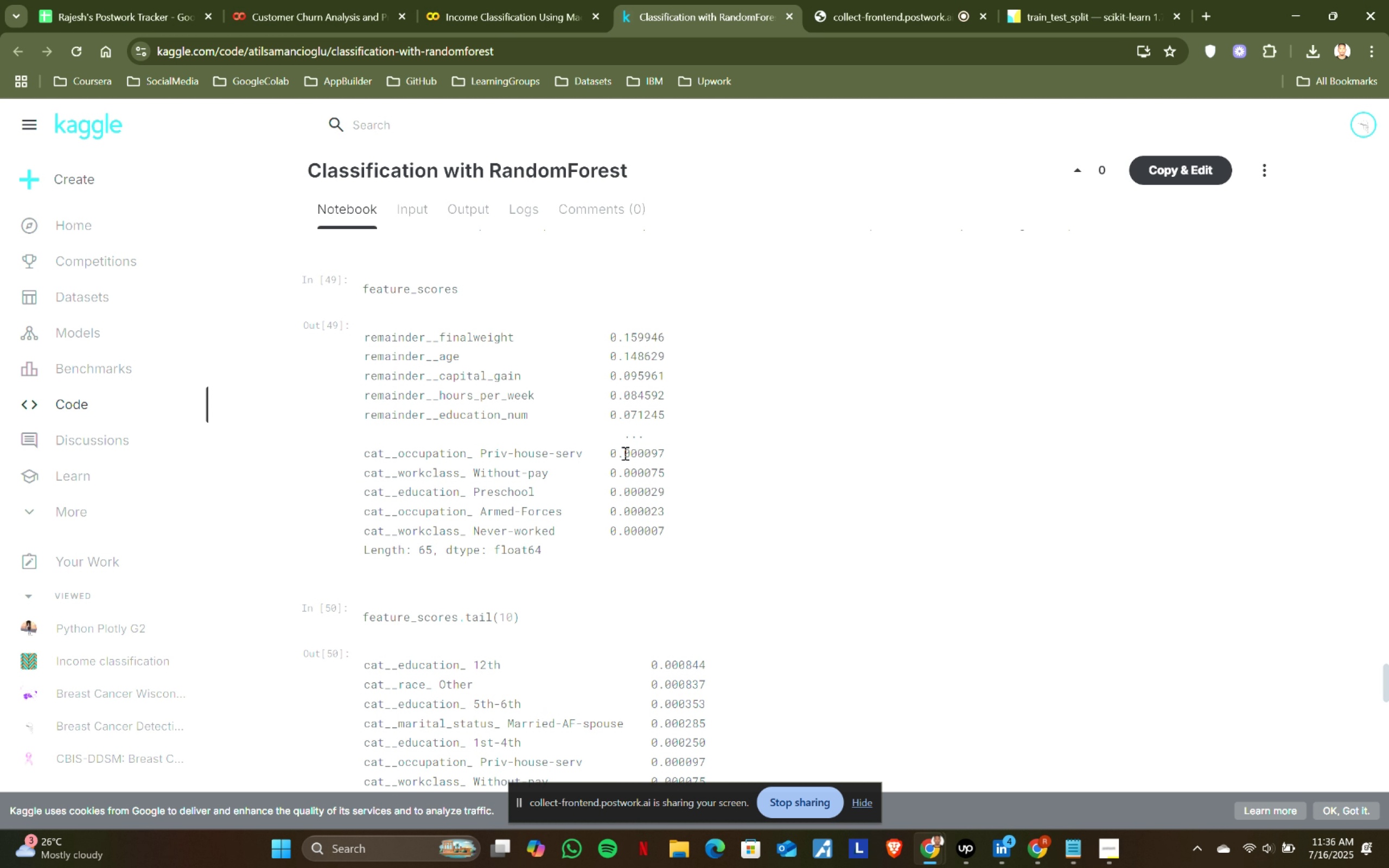 
scroll: coordinate [619, 478], scroll_direction: down, amount: 1.0
 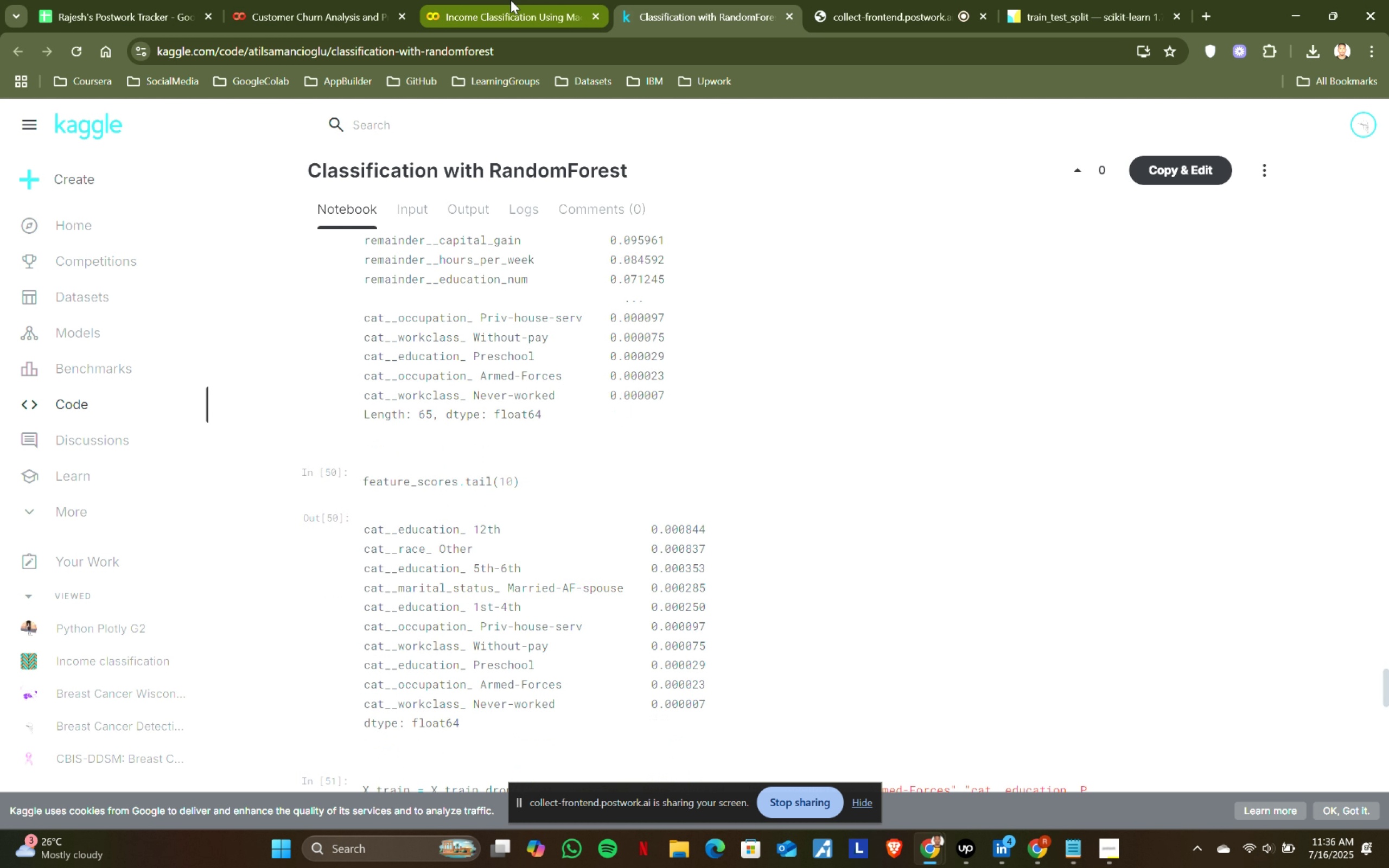 
left_click([511, 0])
 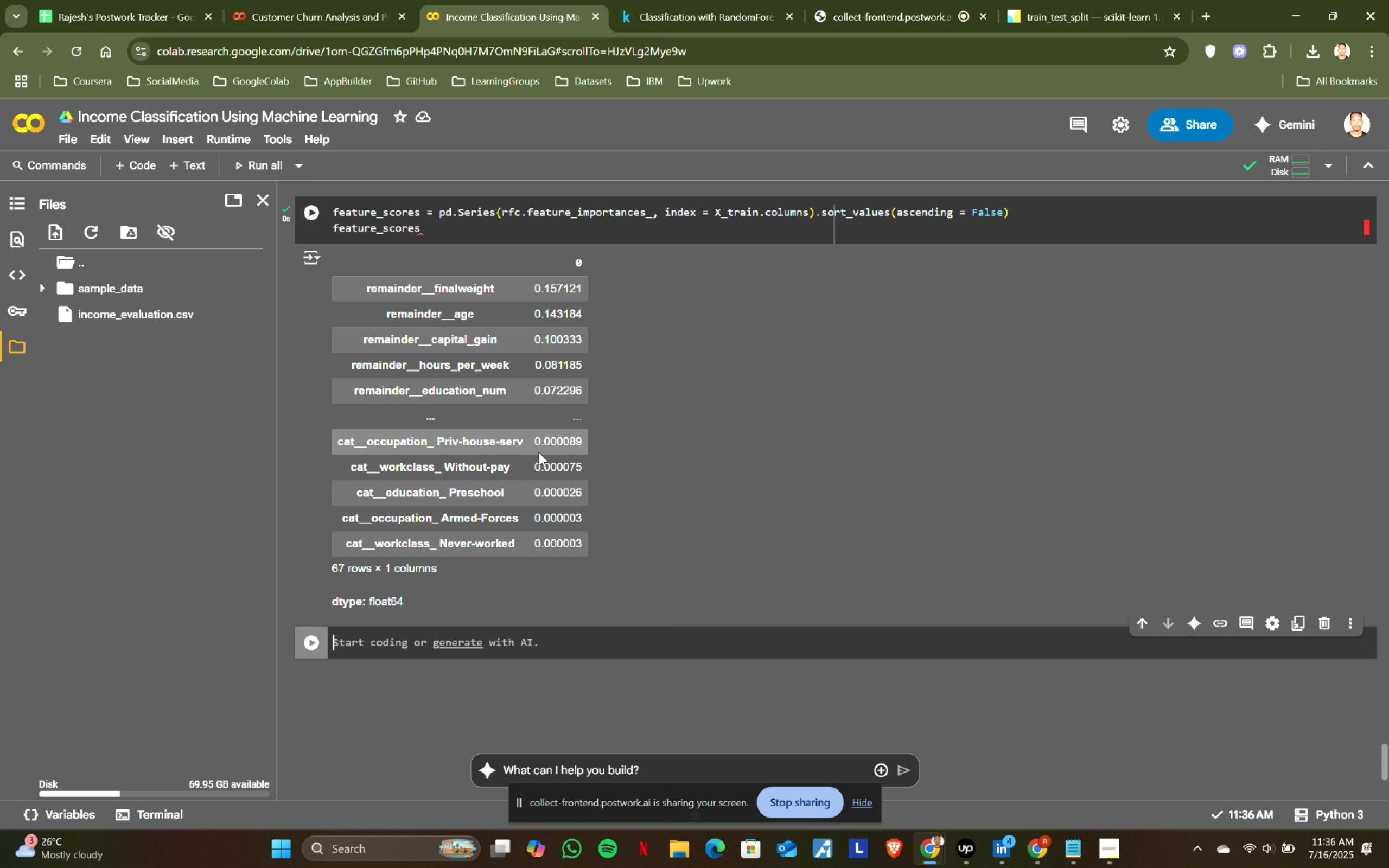 
type(features_)
key(Backspace)
key(Backspace)
type(s)
key(Backspace)
type(_sco)
 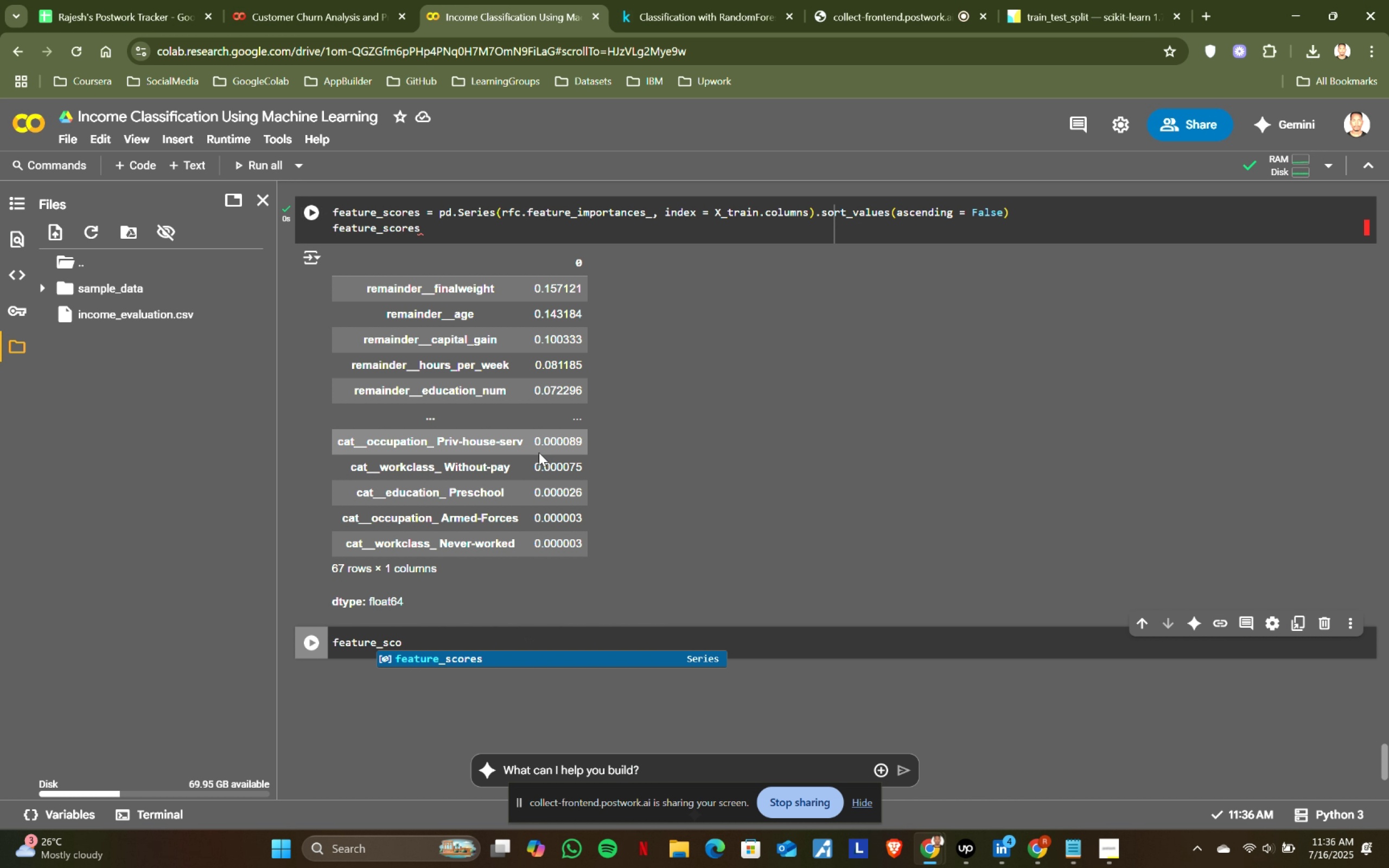 
key(Enter)
 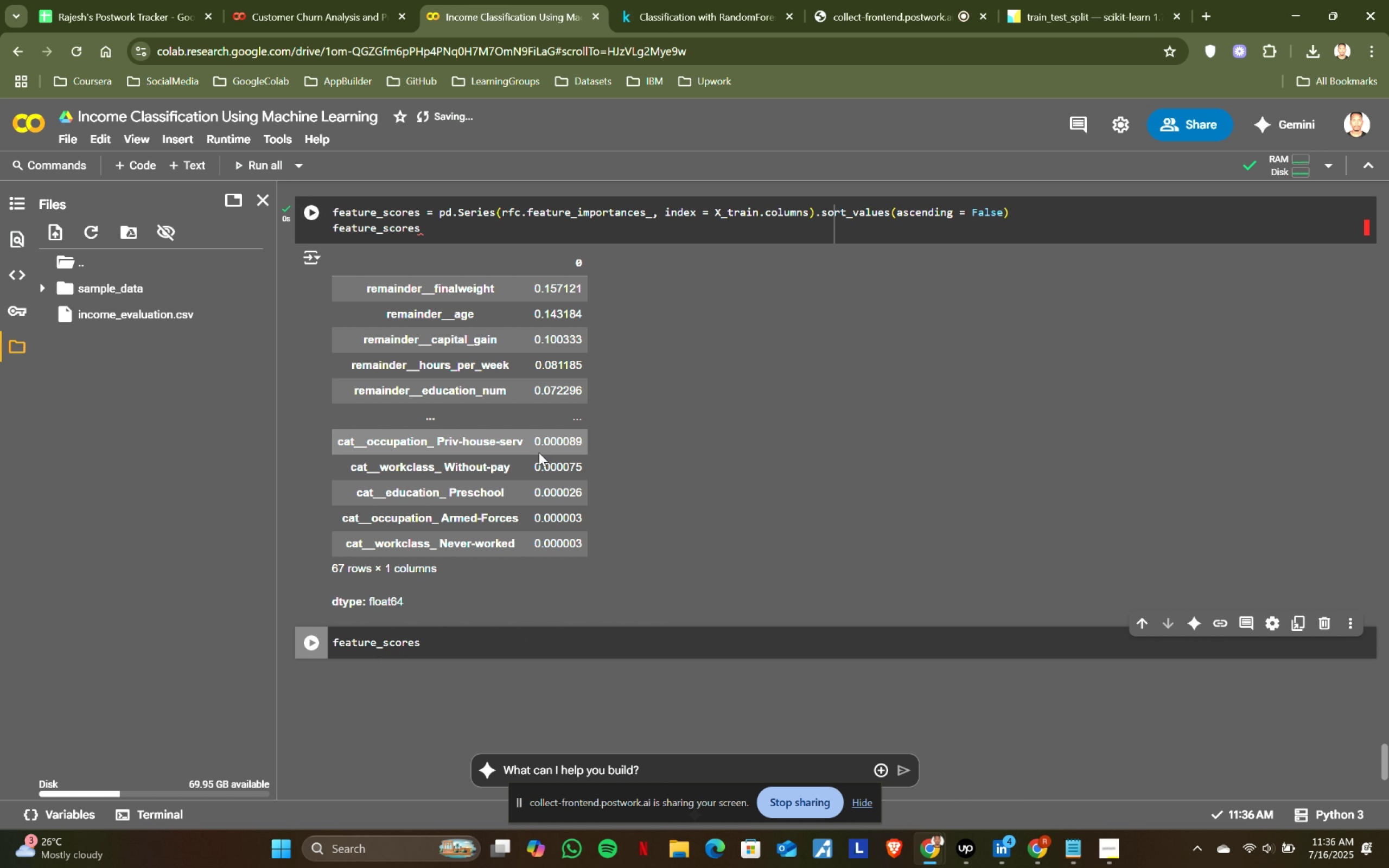 
type(.tail()
 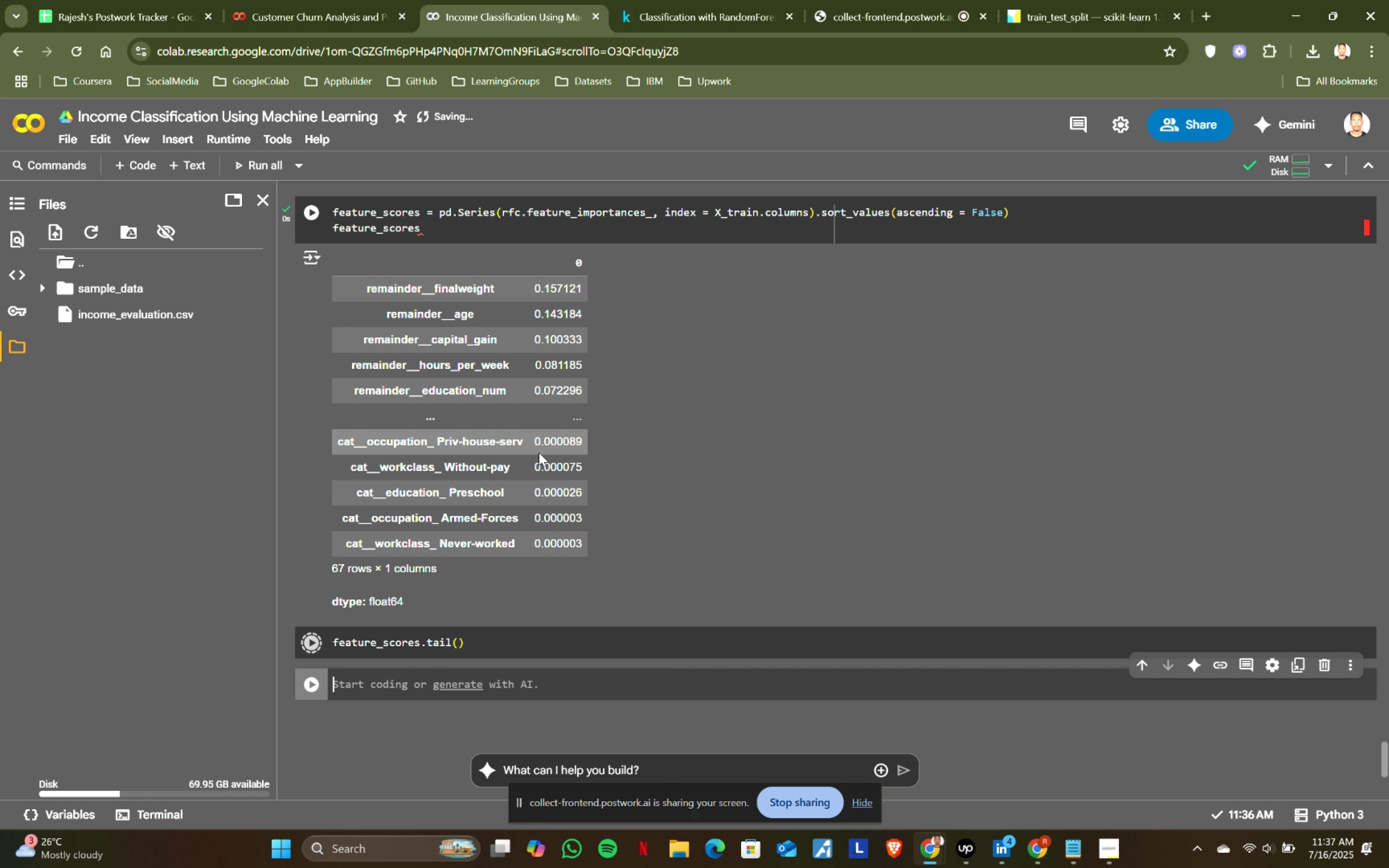 
 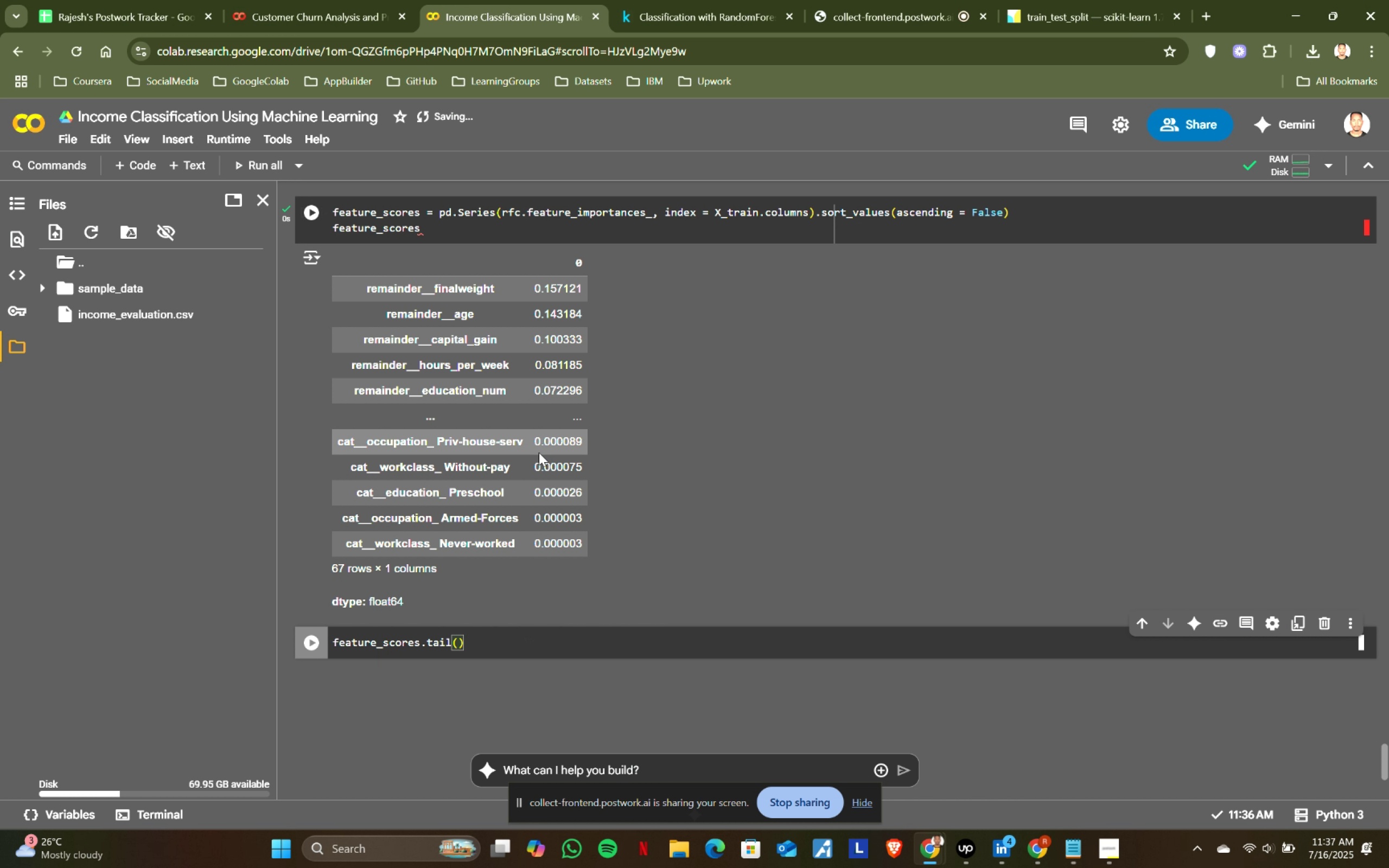 
key(Shift+Enter)
 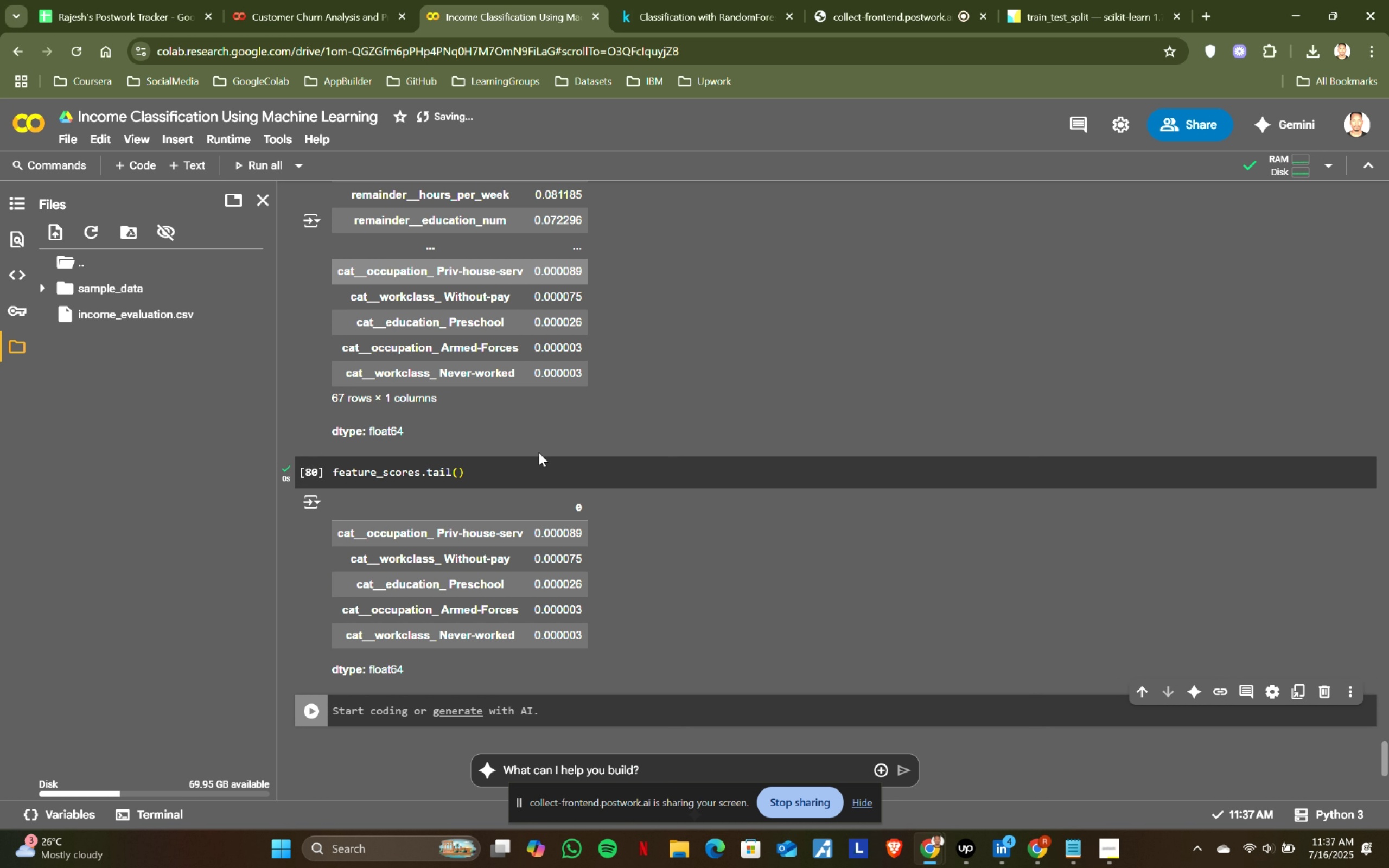 
scroll: coordinate [564, 492], scroll_direction: down, amount: 1.0
 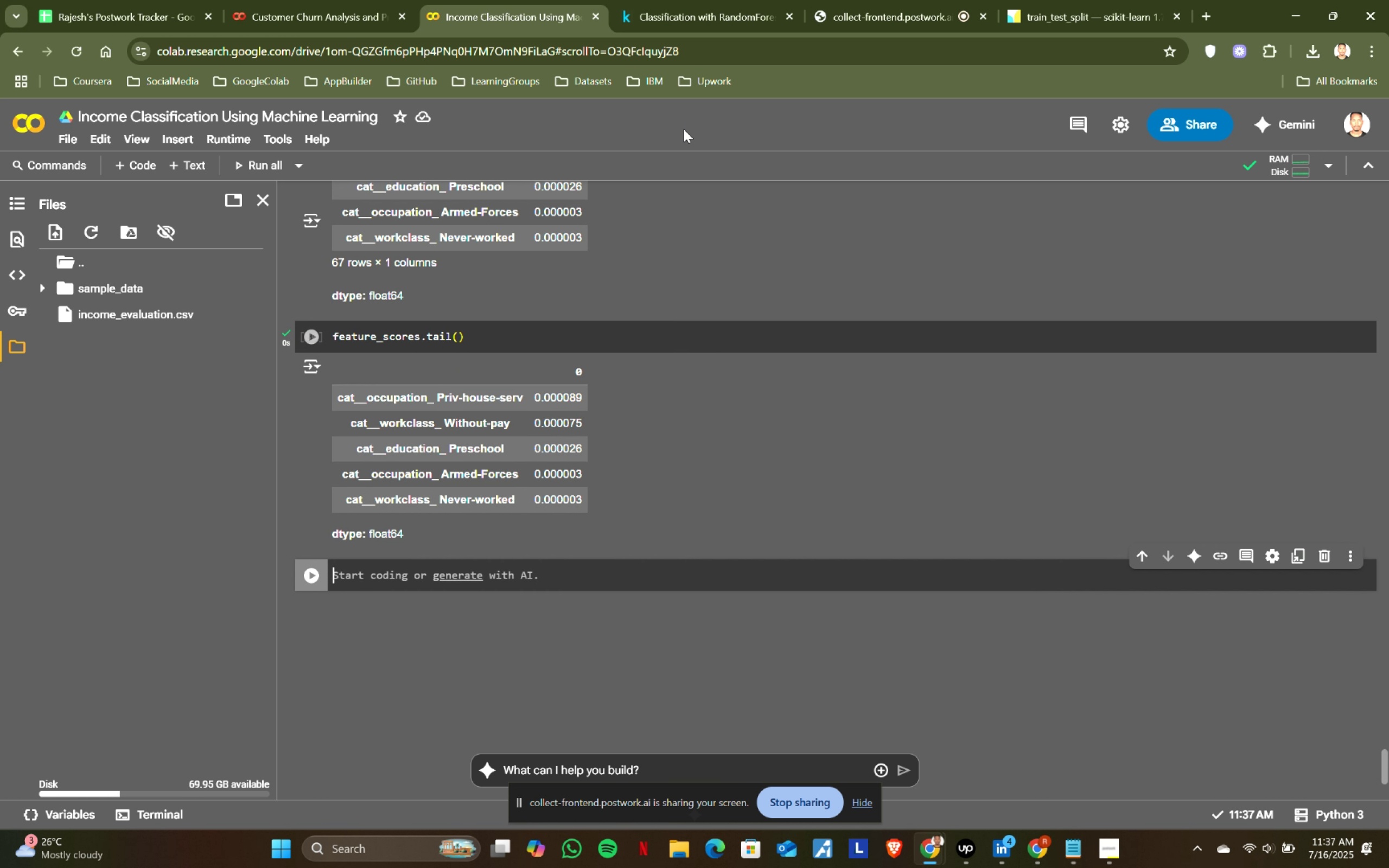 
left_click([636, 0])
 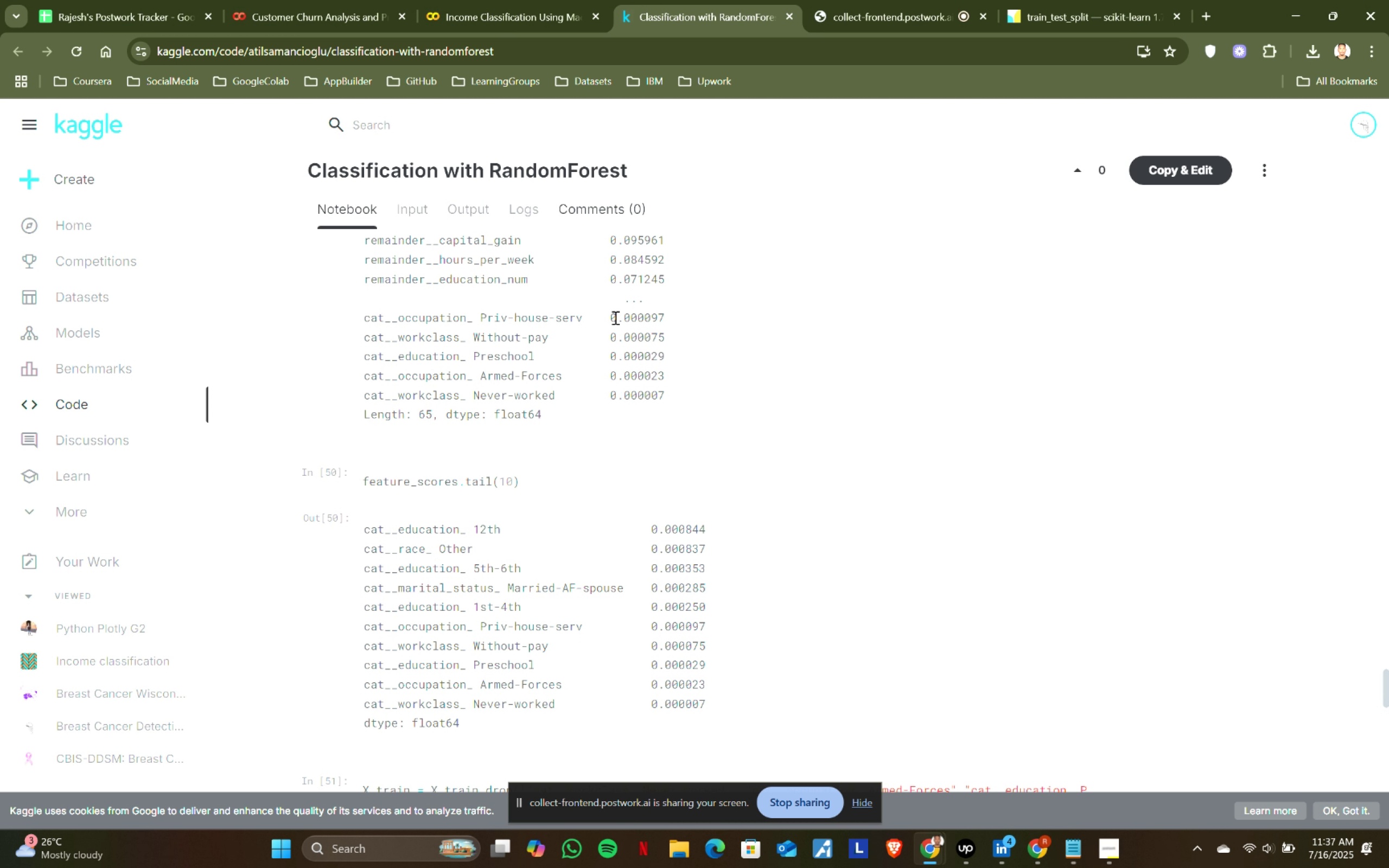 
scroll: coordinate [607, 368], scroll_direction: down, amount: 1.0
 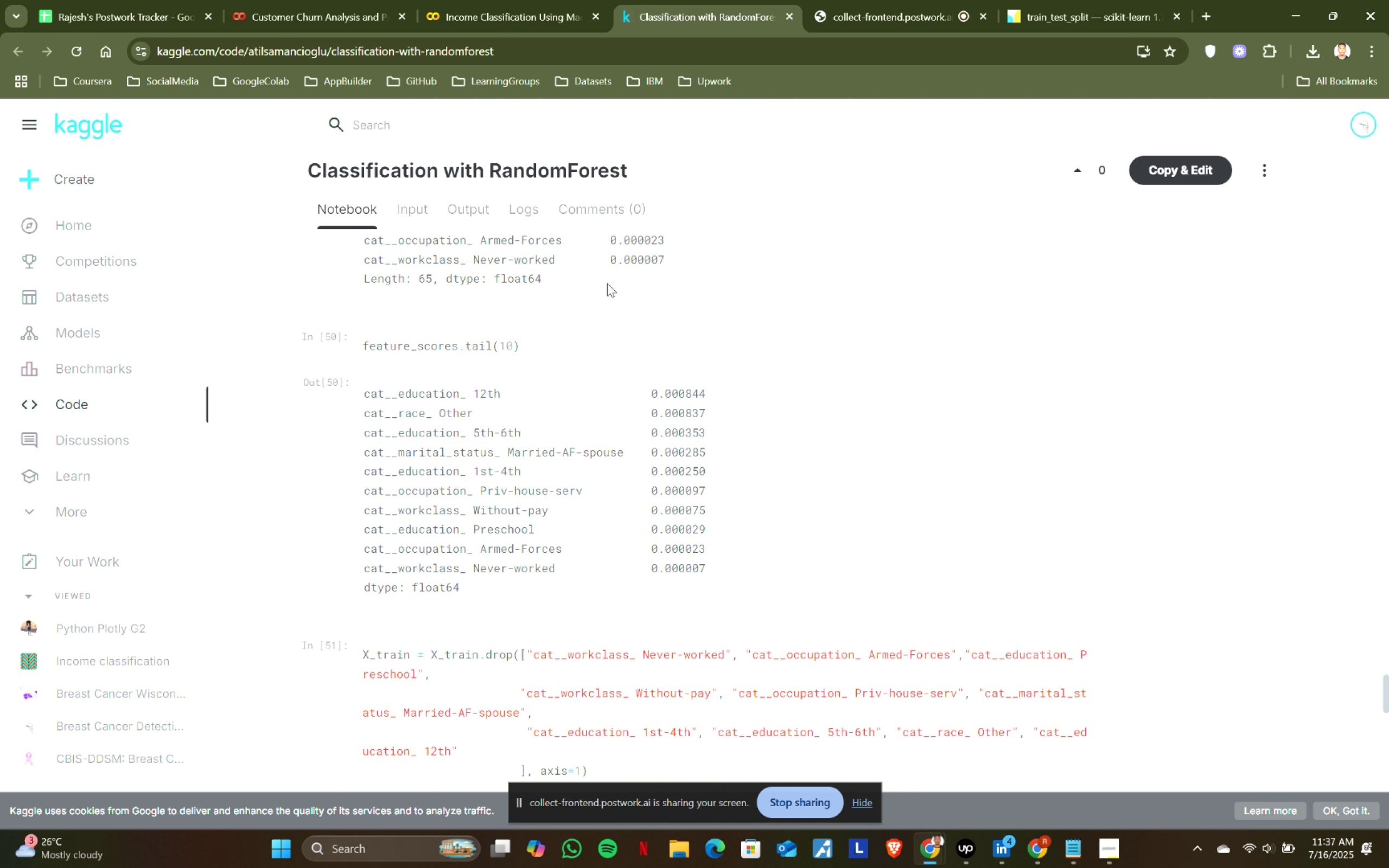 
left_click([547, 0])
 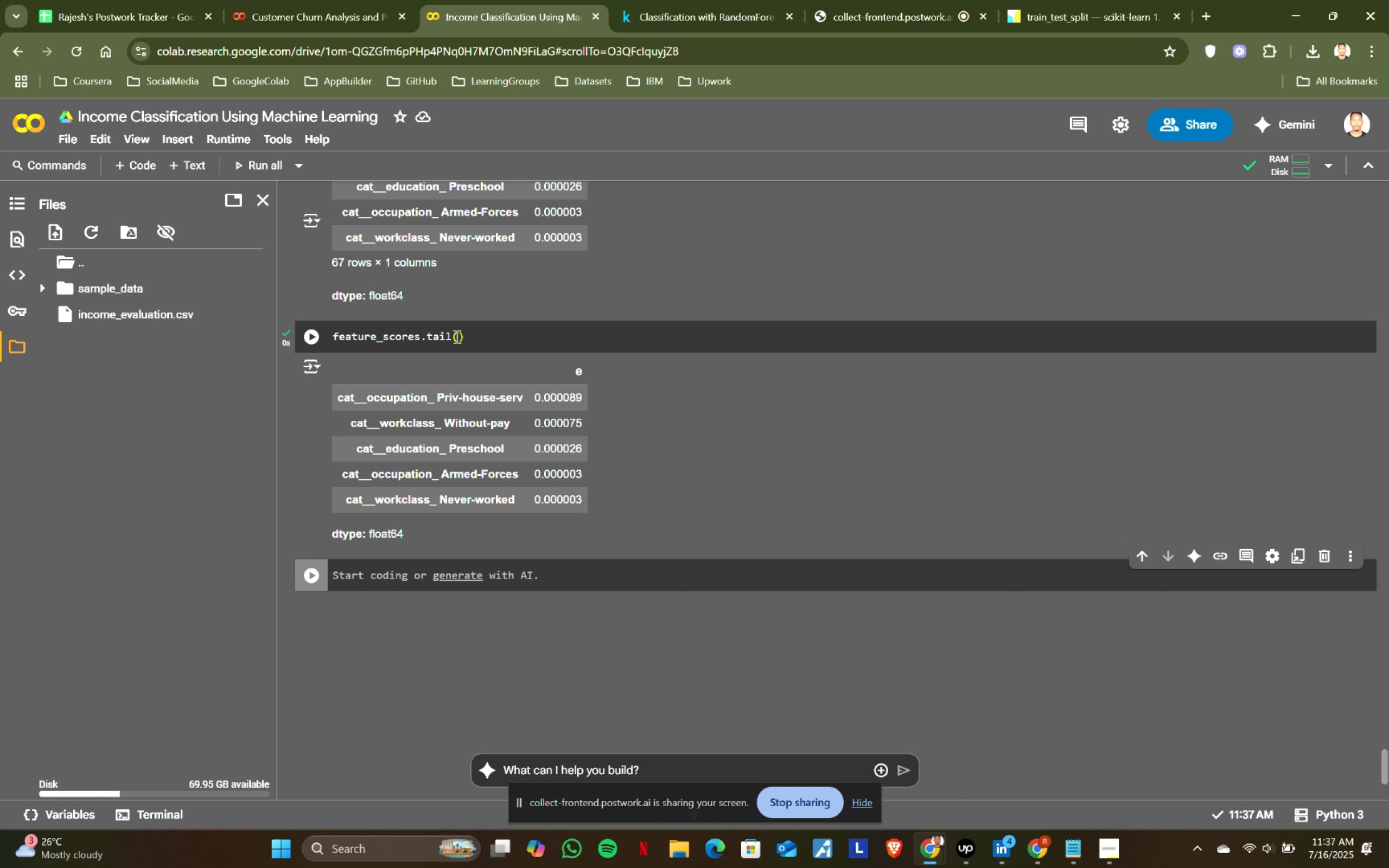 
left_click([456, 336])
 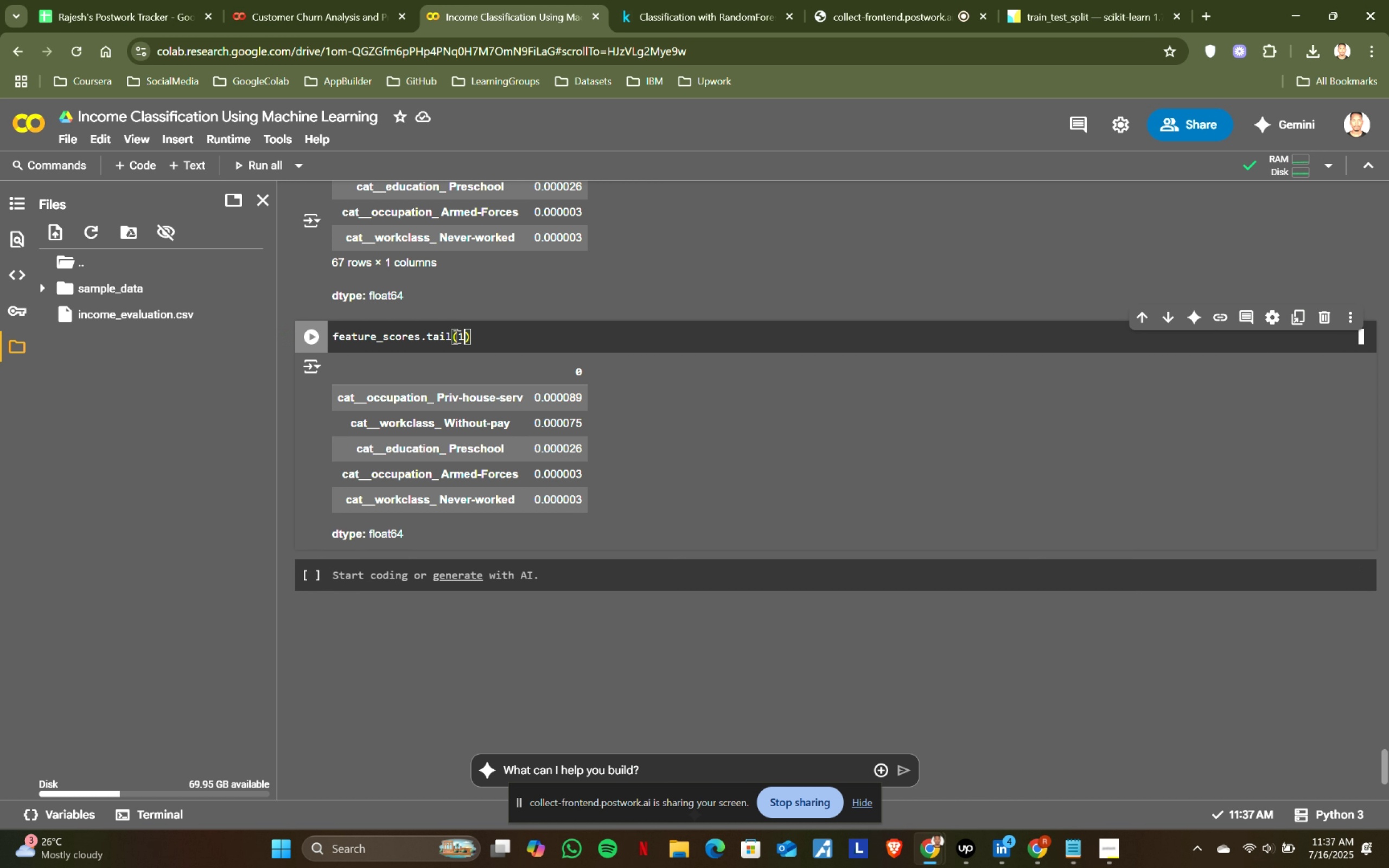 
type(10)
 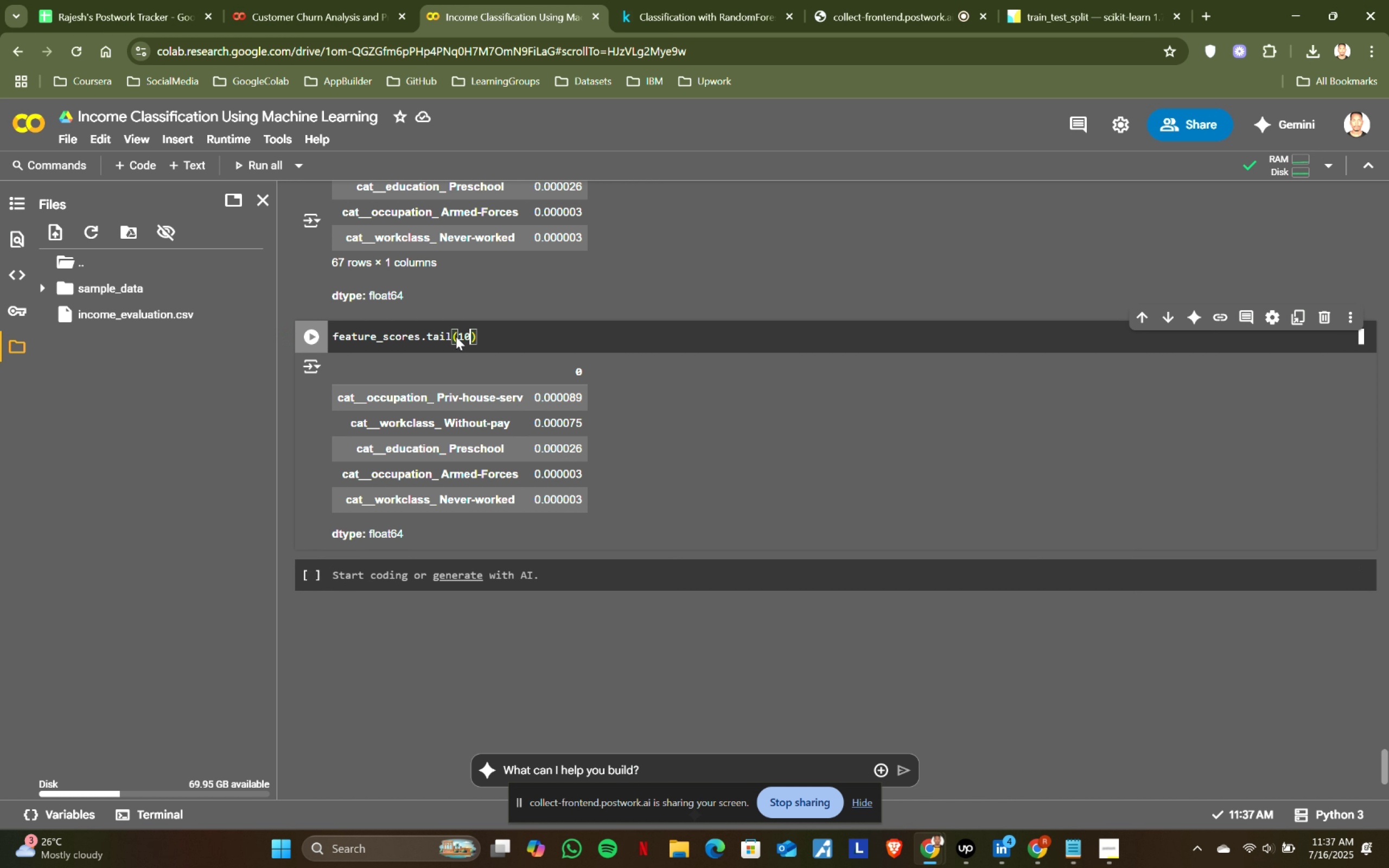 
key(Shift+Enter)
 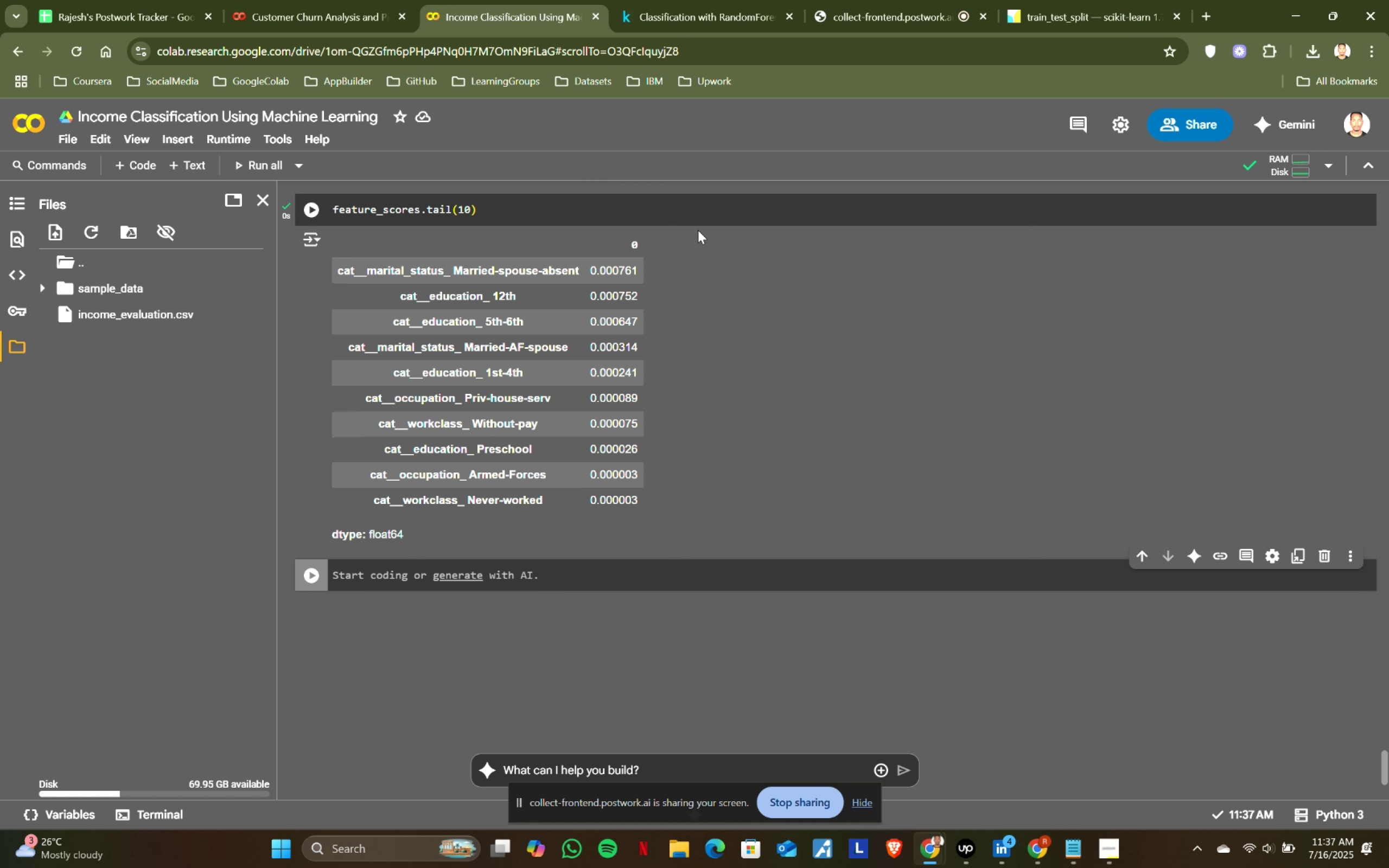 
left_click([660, 0])
 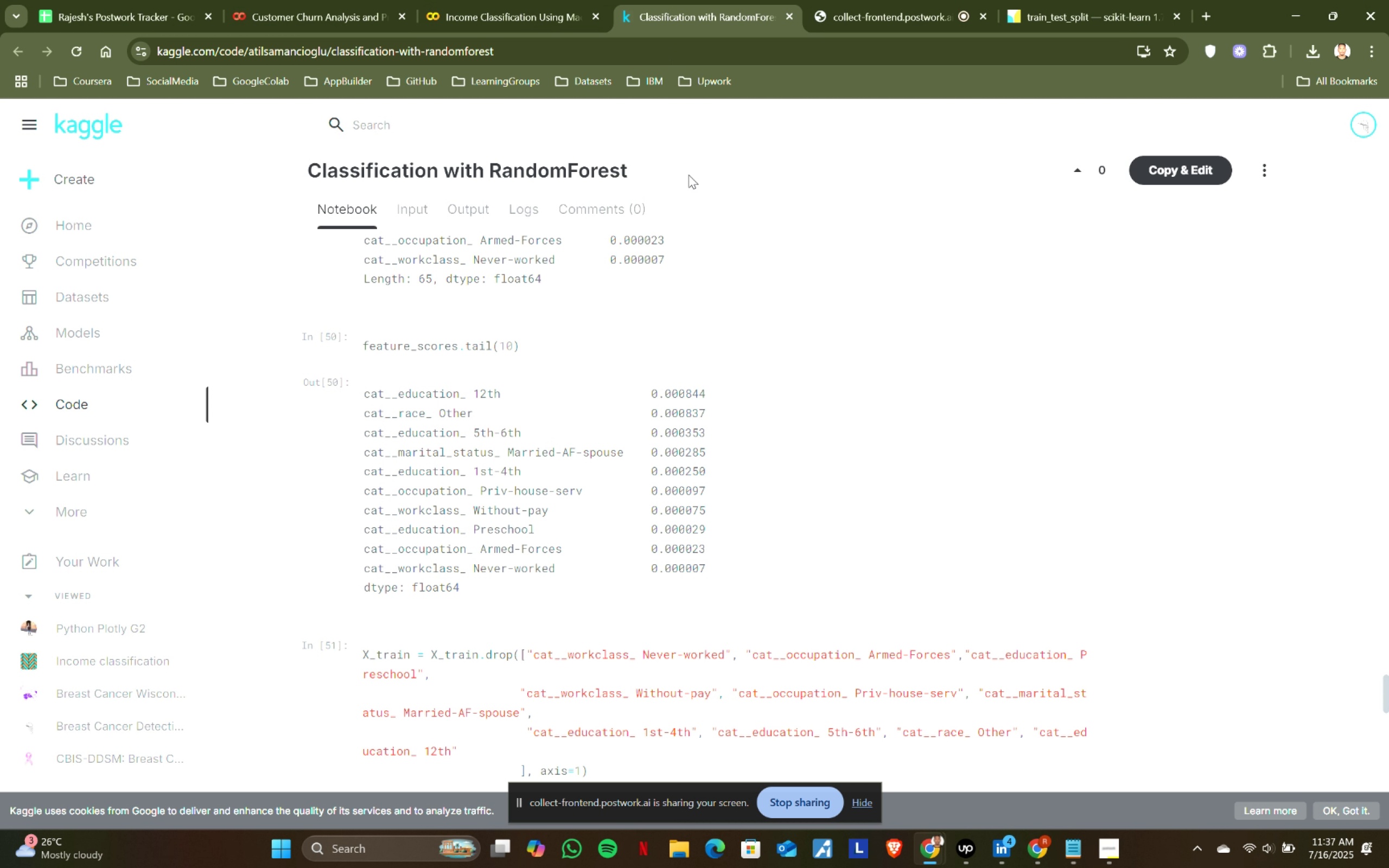 
scroll: coordinate [706, 389], scroll_direction: down, amount: 2.0
 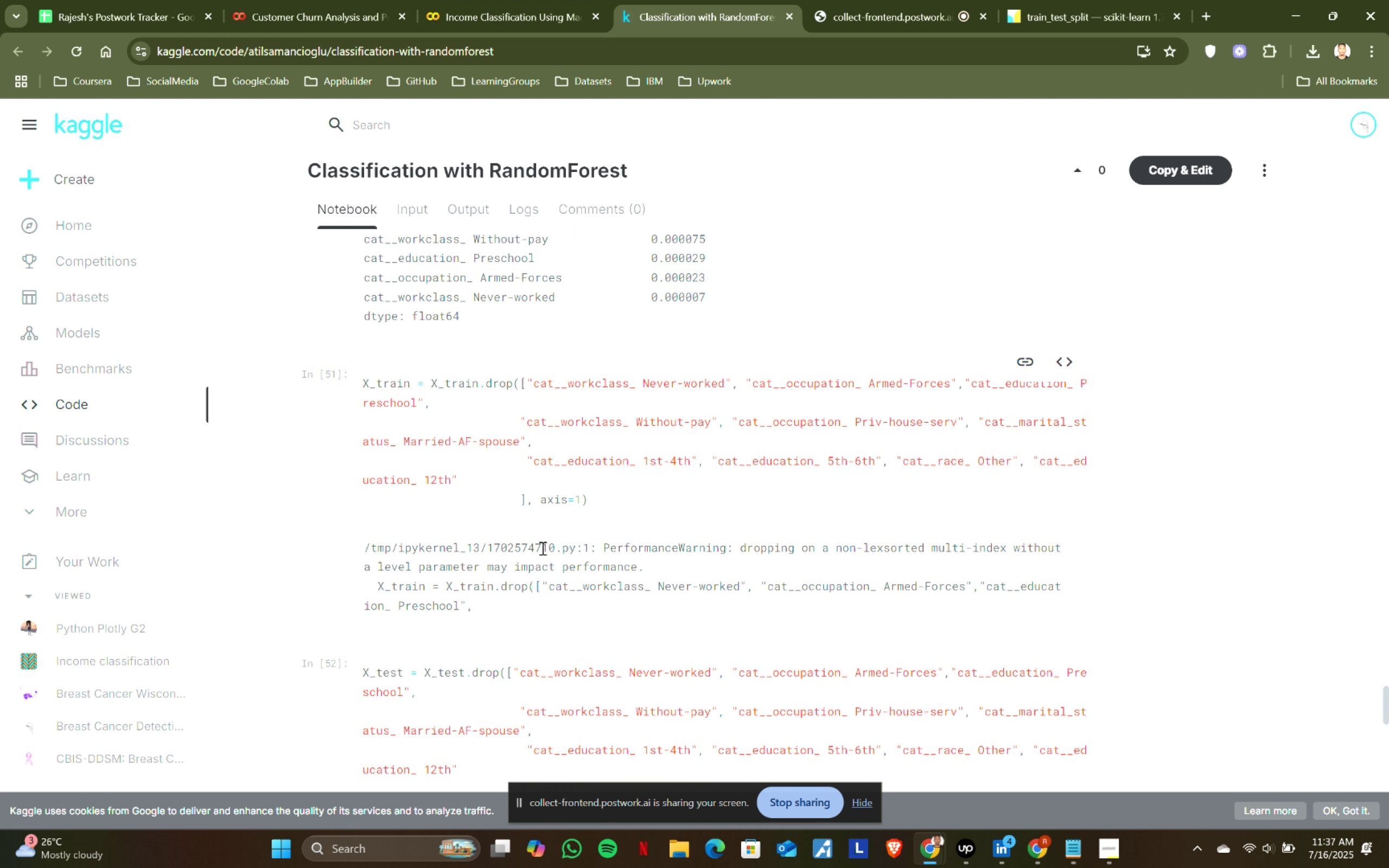 
wait(6.31)
 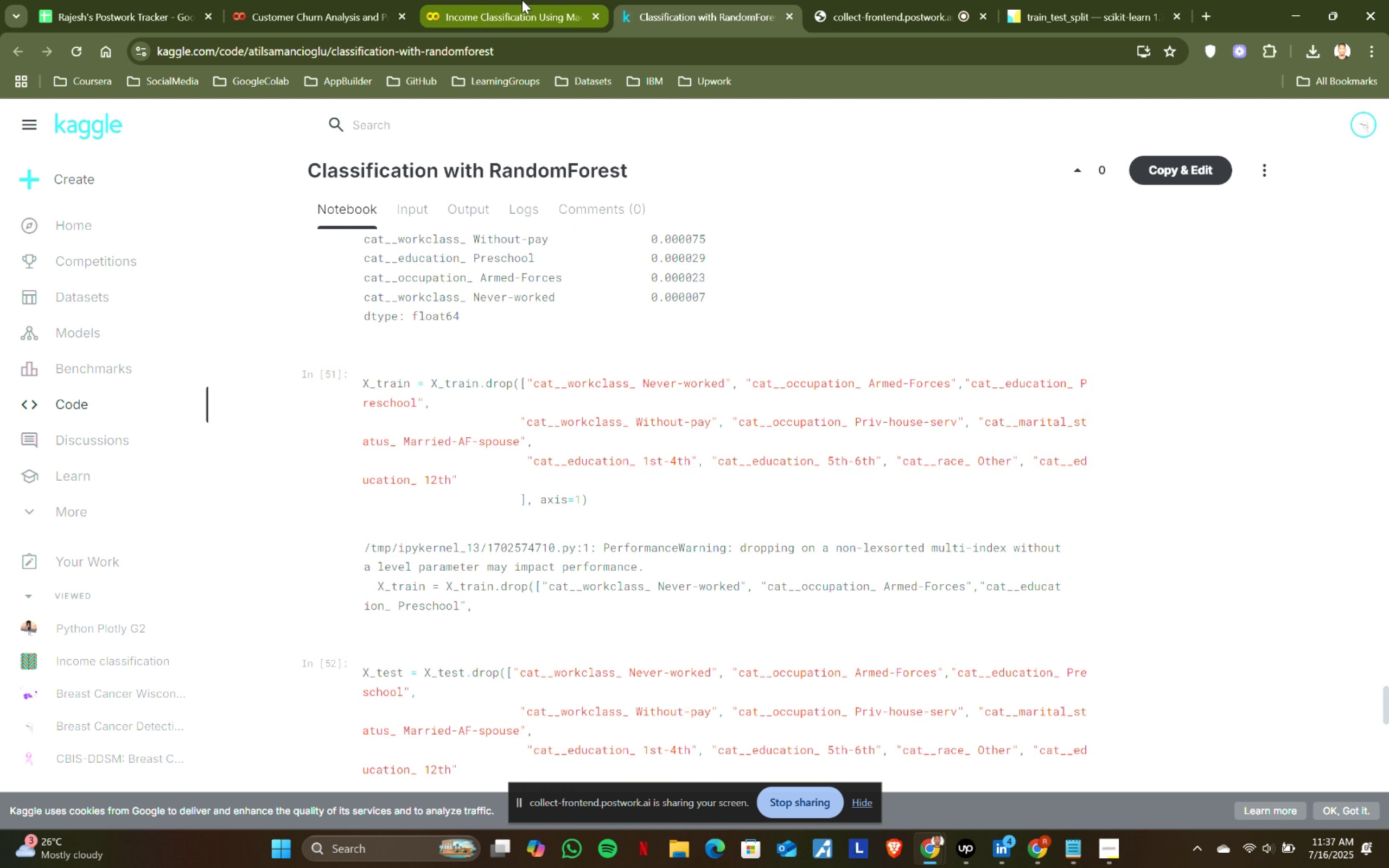 
scroll: coordinate [571, 346], scroll_direction: up, amount: 1.0
 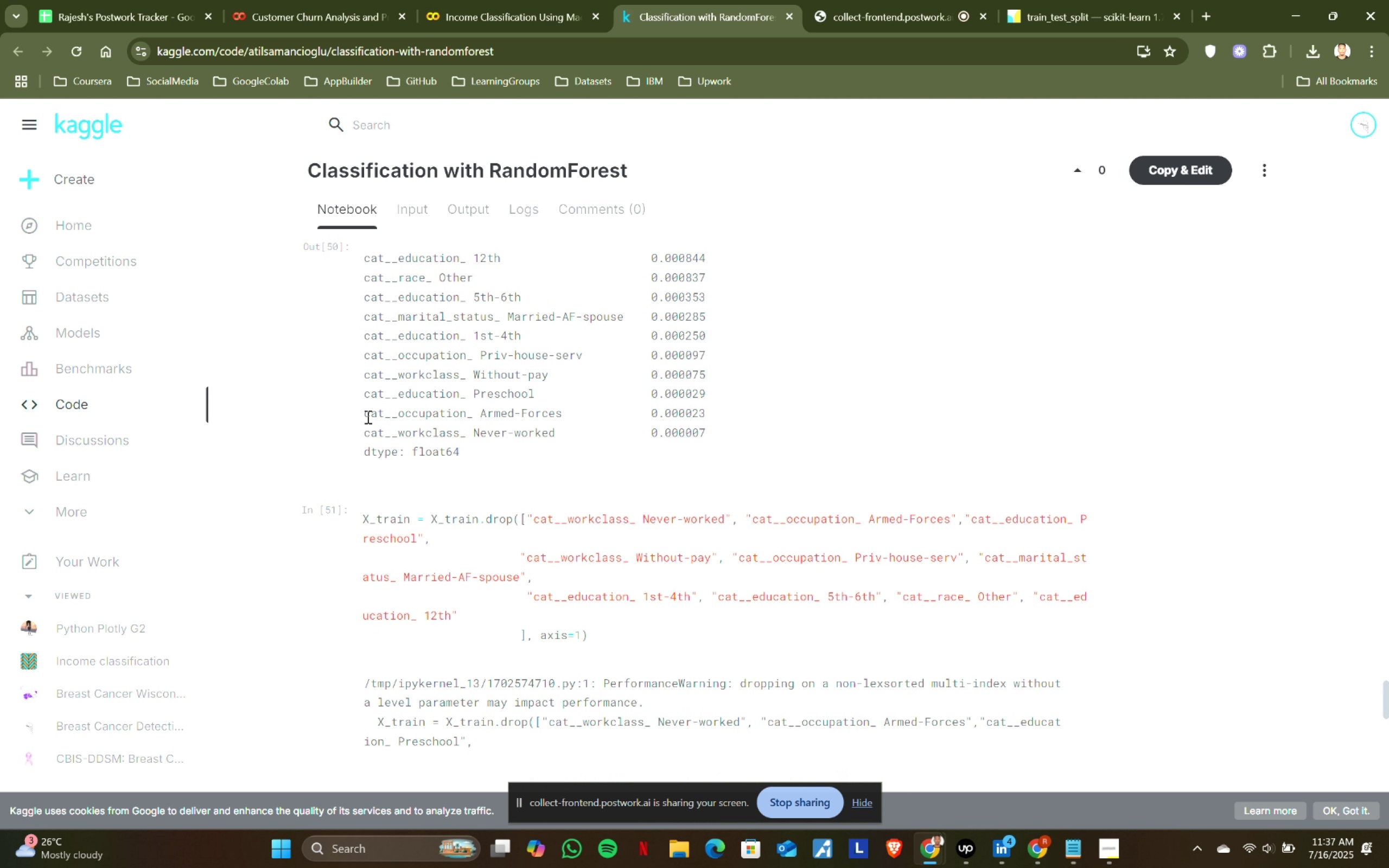 
wait(11.1)
 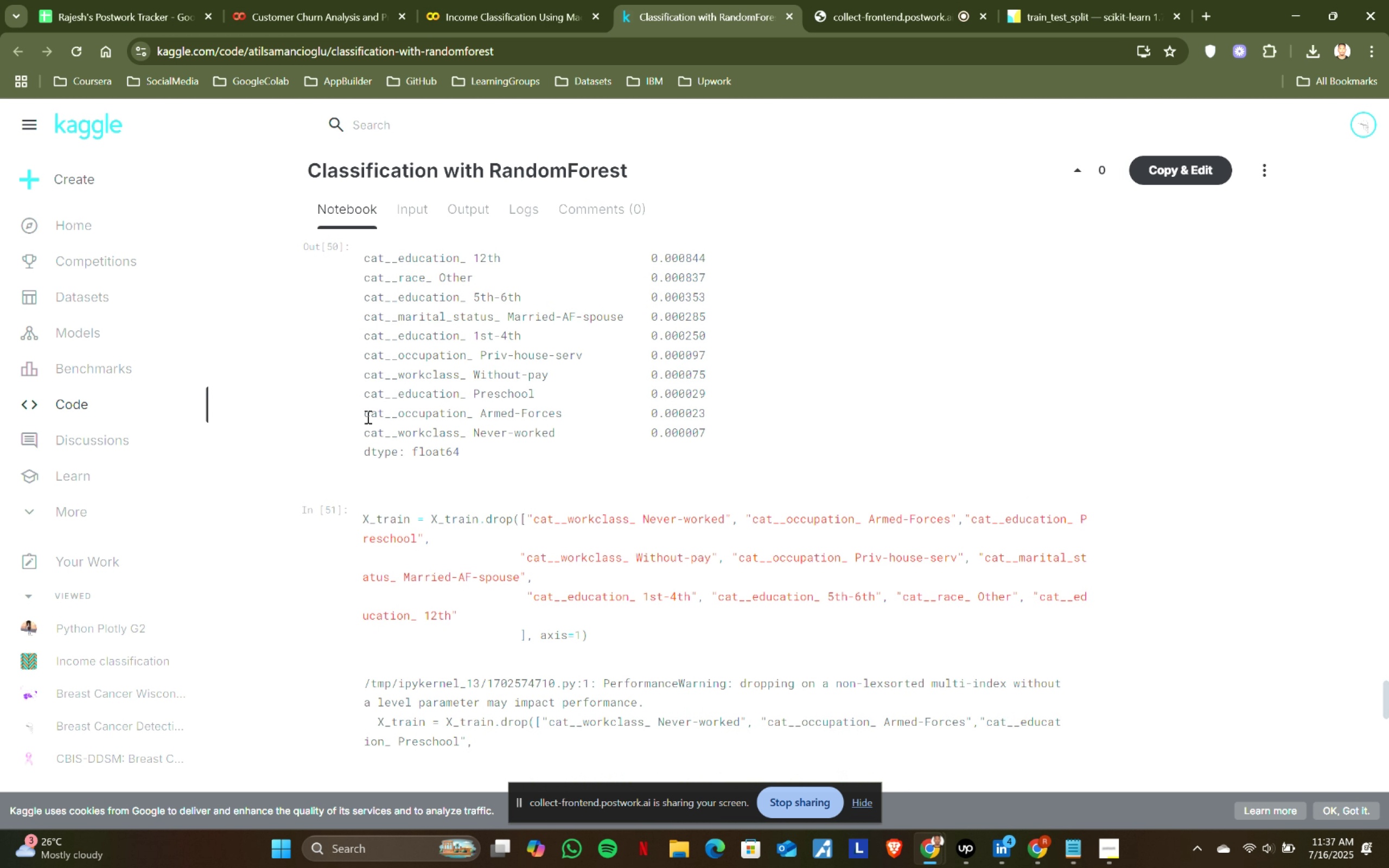 
left_click_drag(start_coordinate=[354, 373], to_coordinate=[553, 373])
 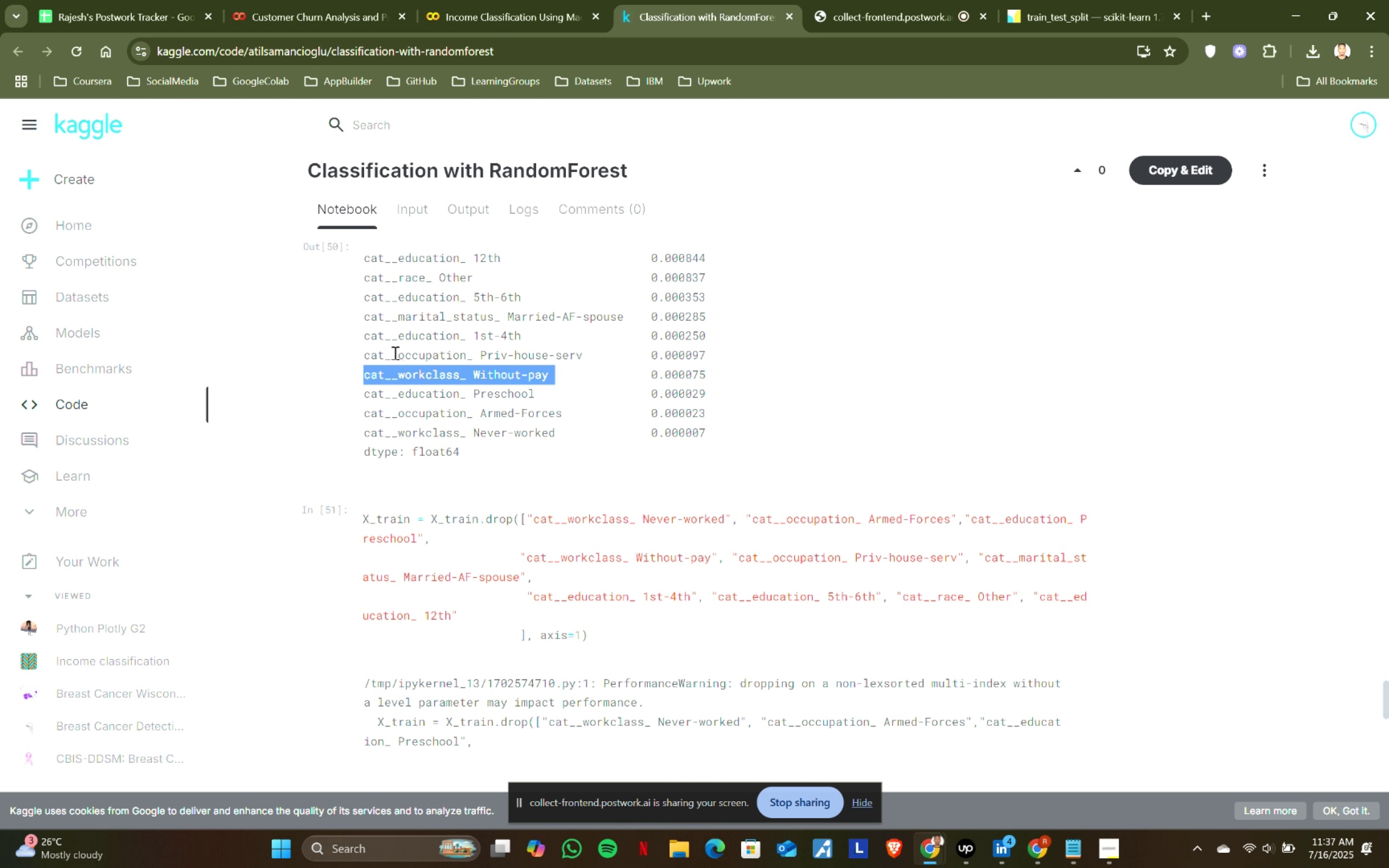 
left_click_drag(start_coordinate=[363, 350], to_coordinate=[574, 353])
 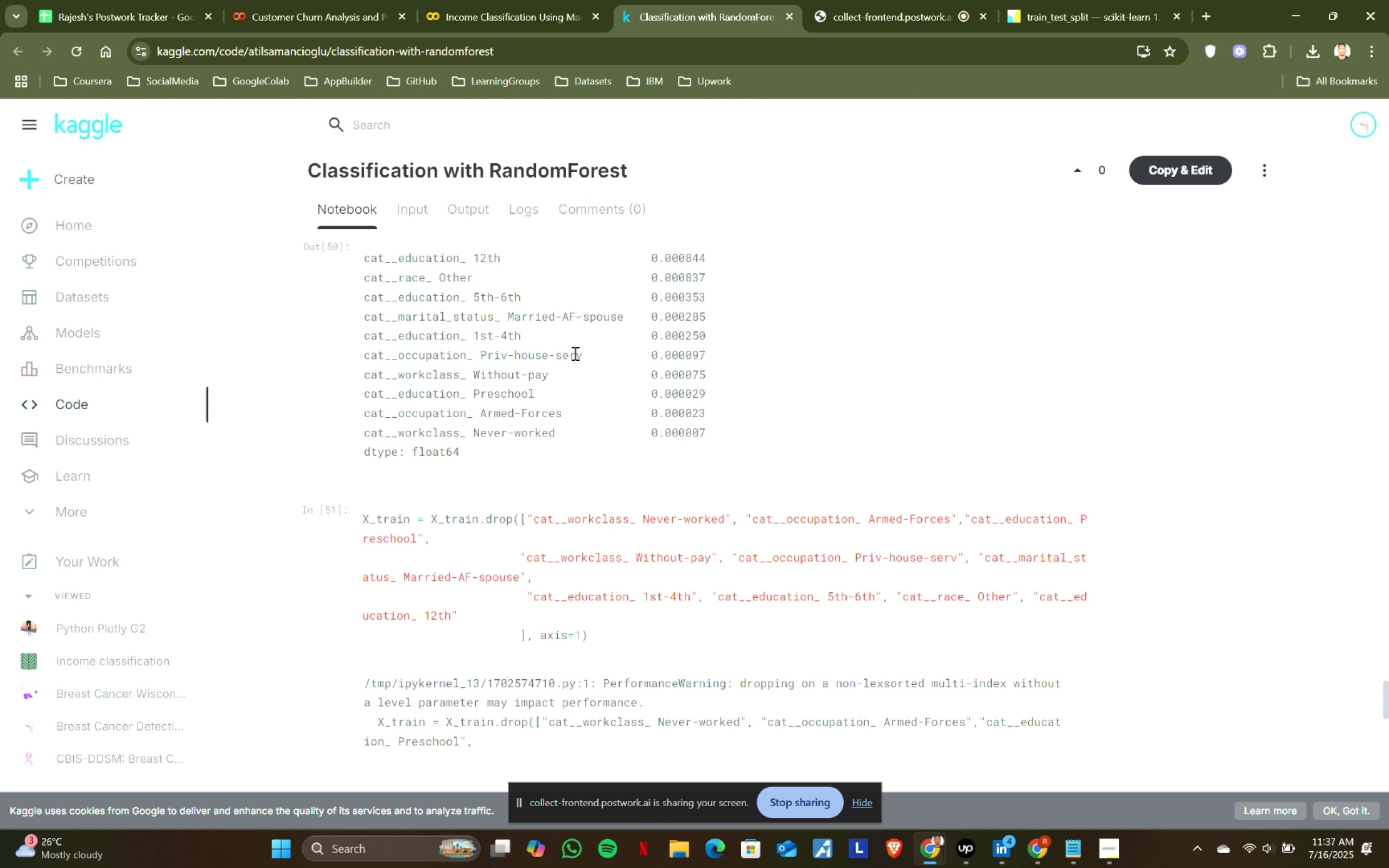 
left_click([574, 353])
 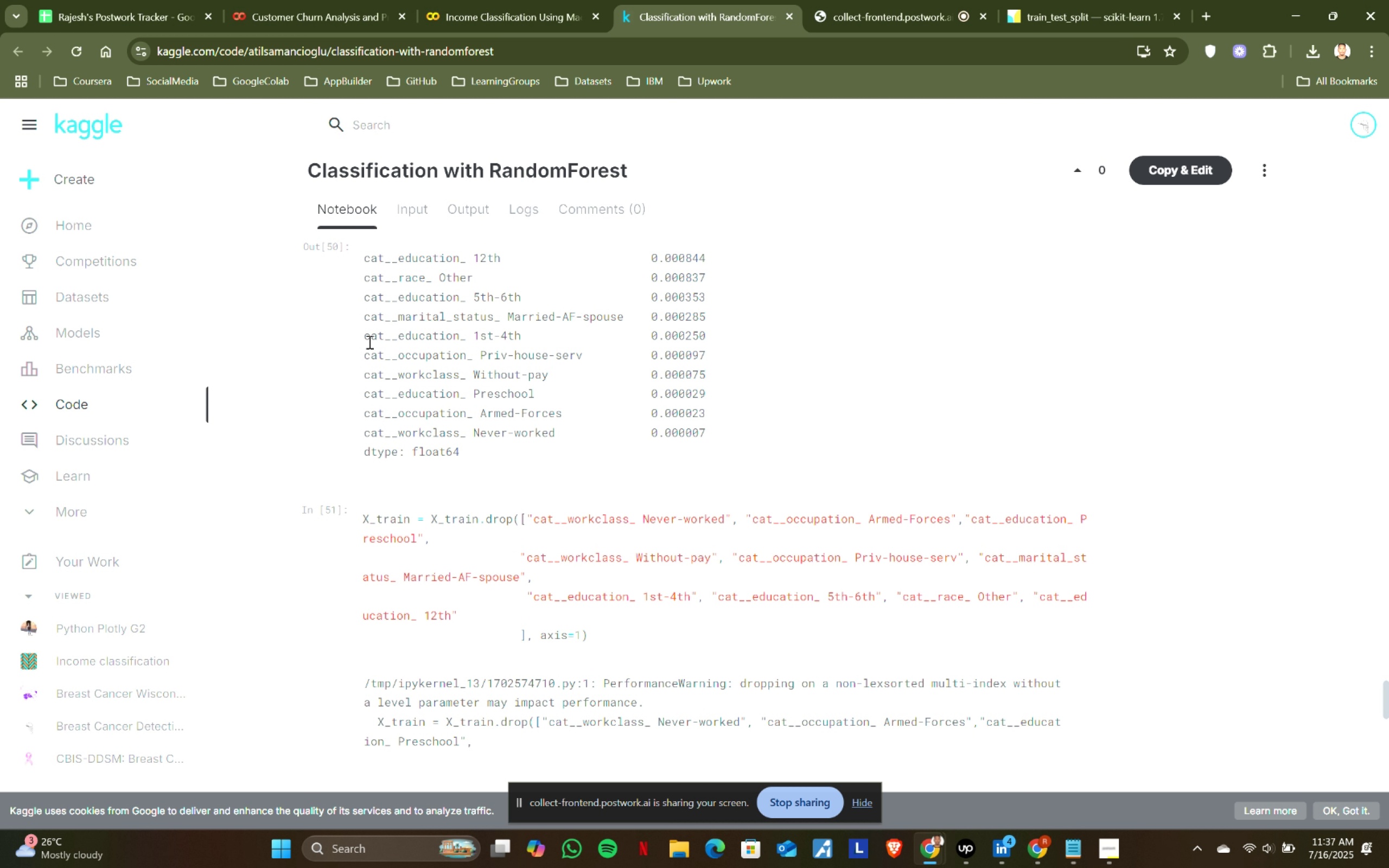 
wait(8.78)
 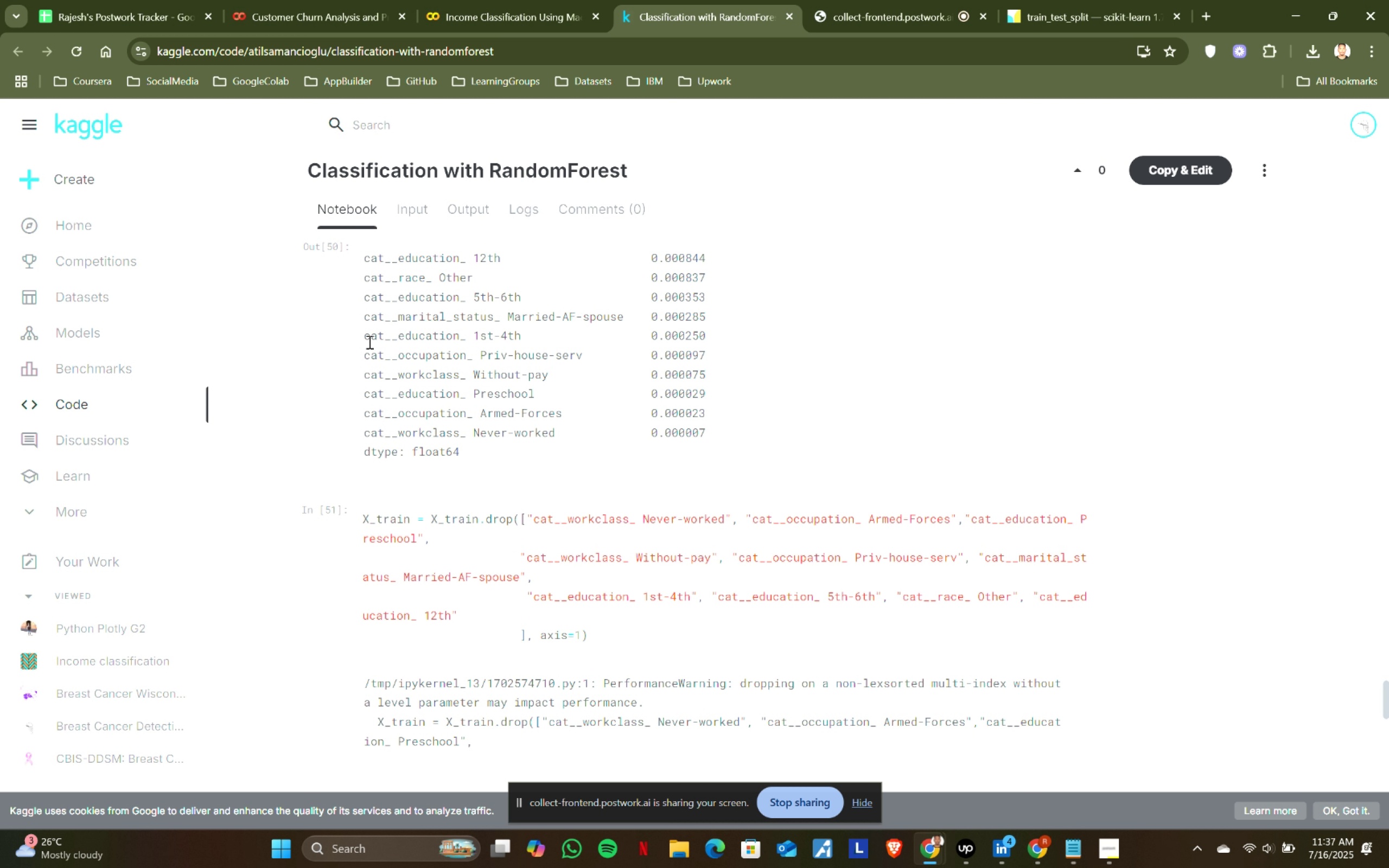 
left_click([365, 321])
 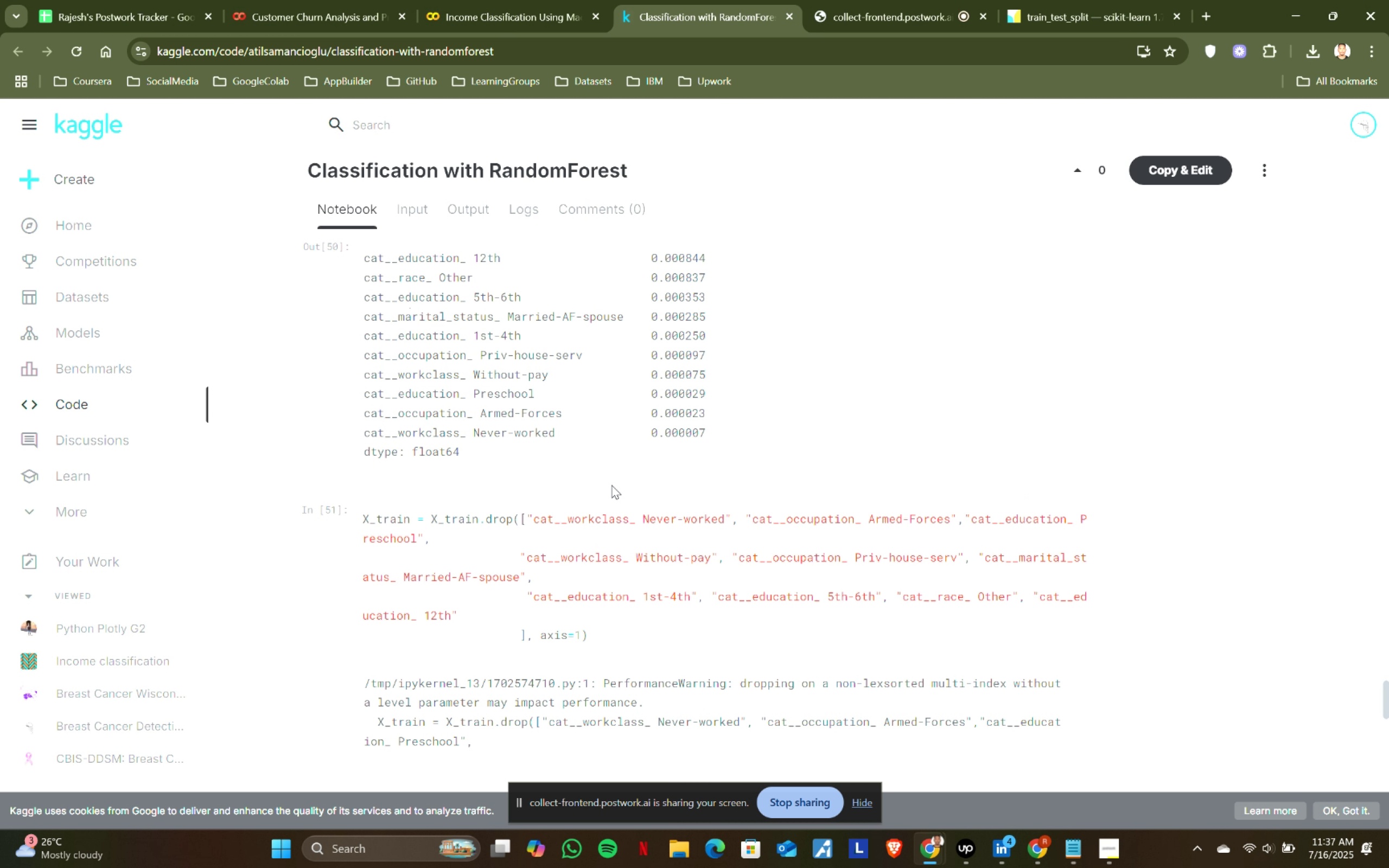 
wait(7.9)
 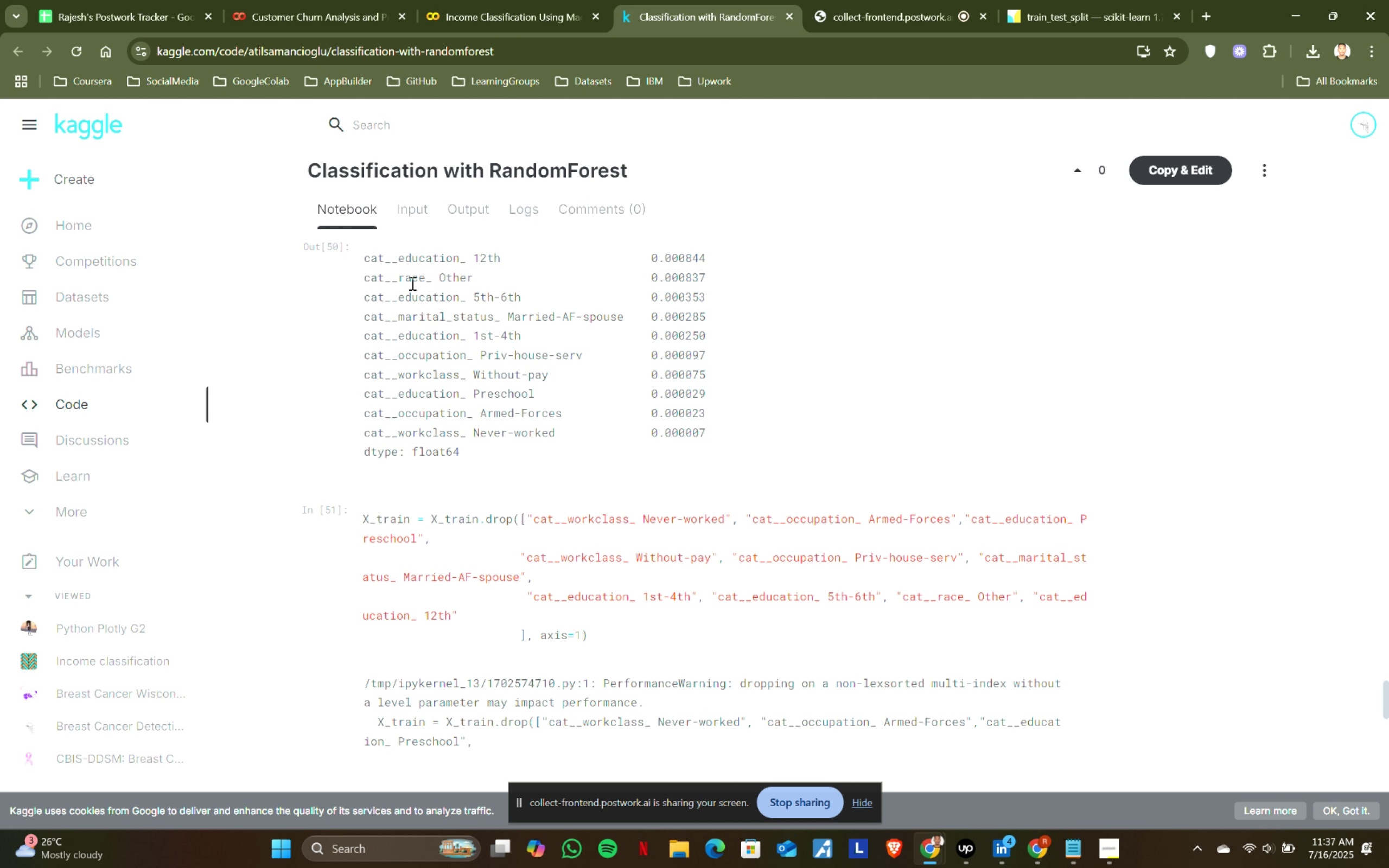 
left_click([531, 0])
 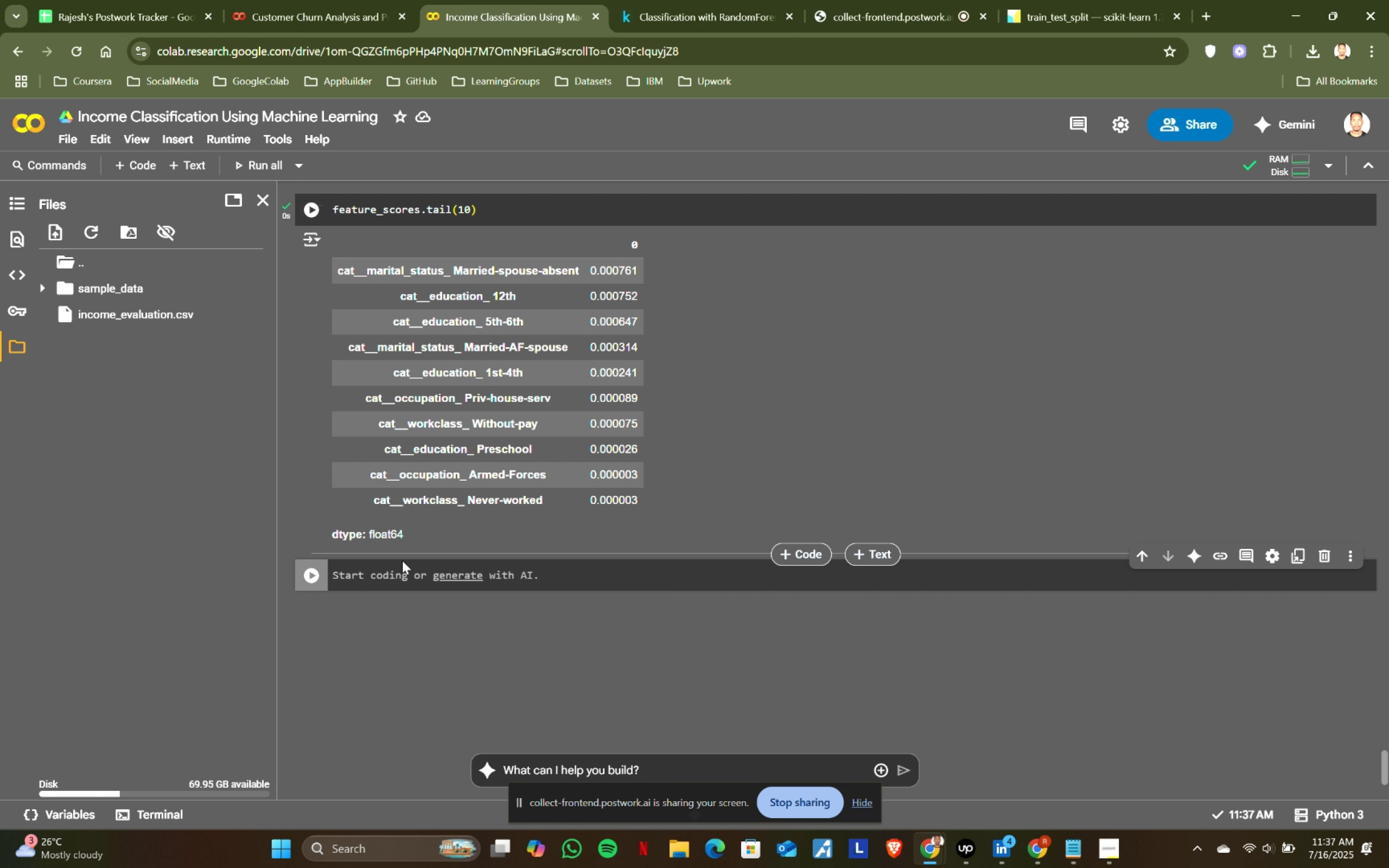 
type(X_ta)
key(Backspace)
type(rain = X_train.drop[)
 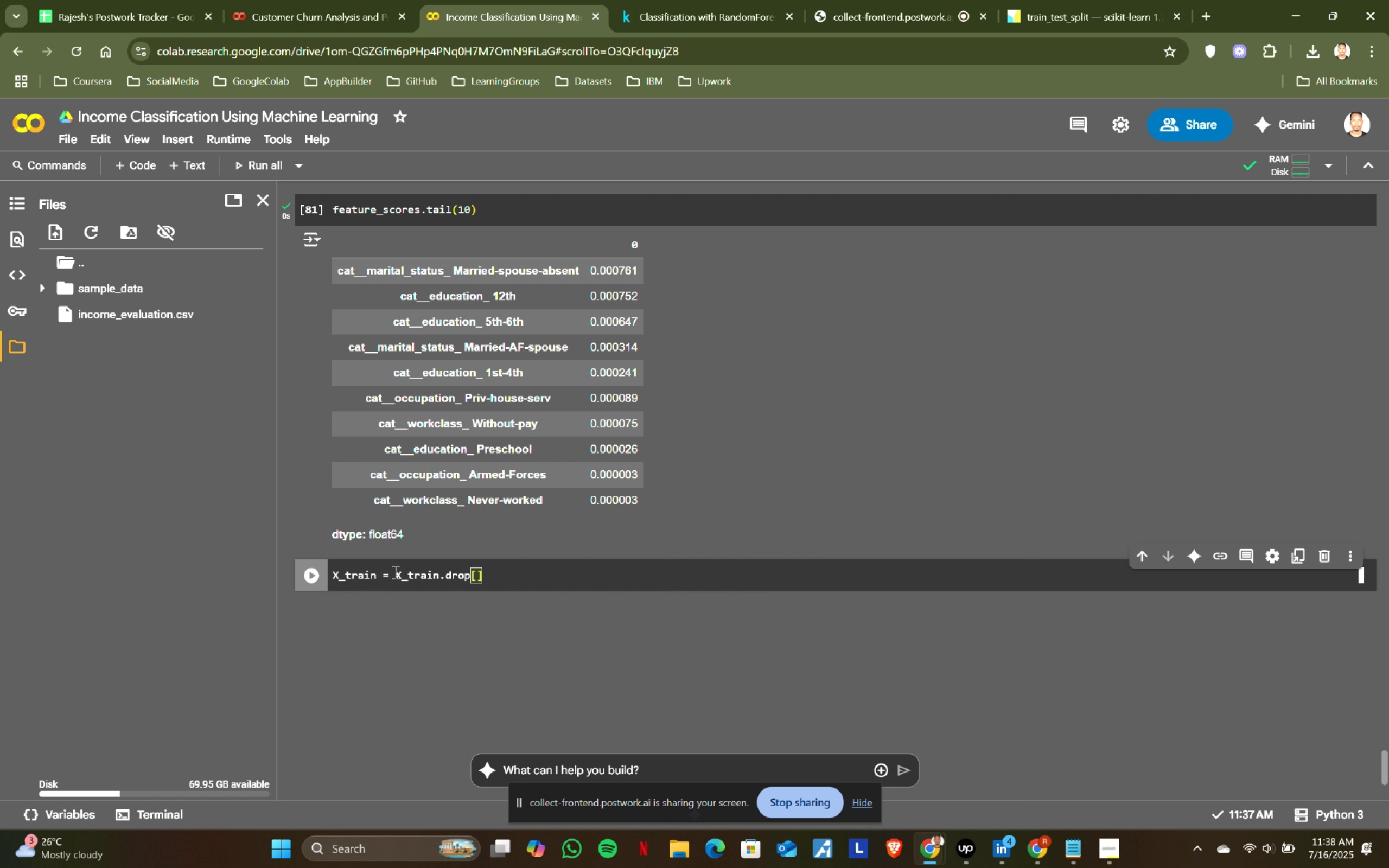 
left_click([712, 0])
 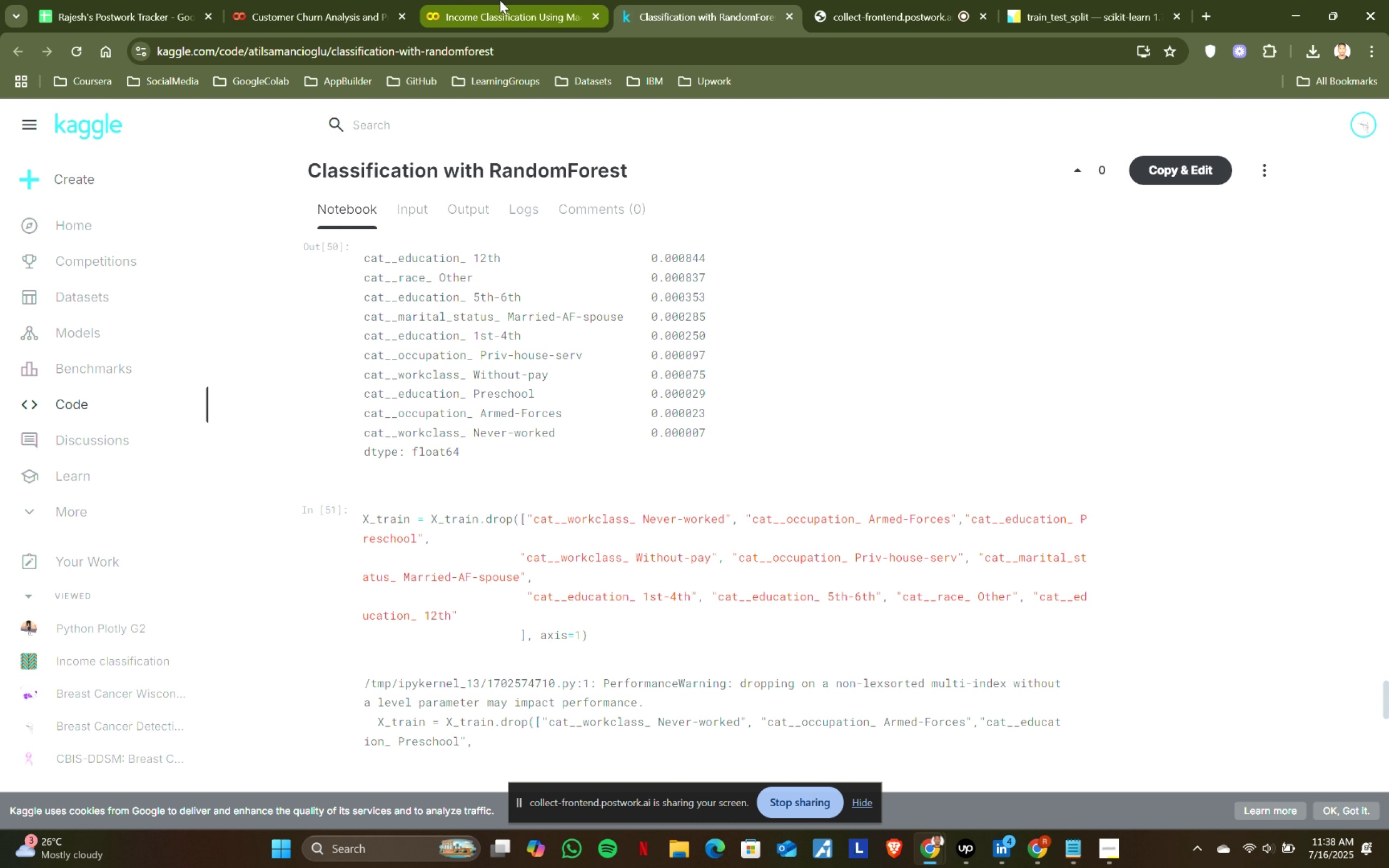 
left_click([500, 0])
 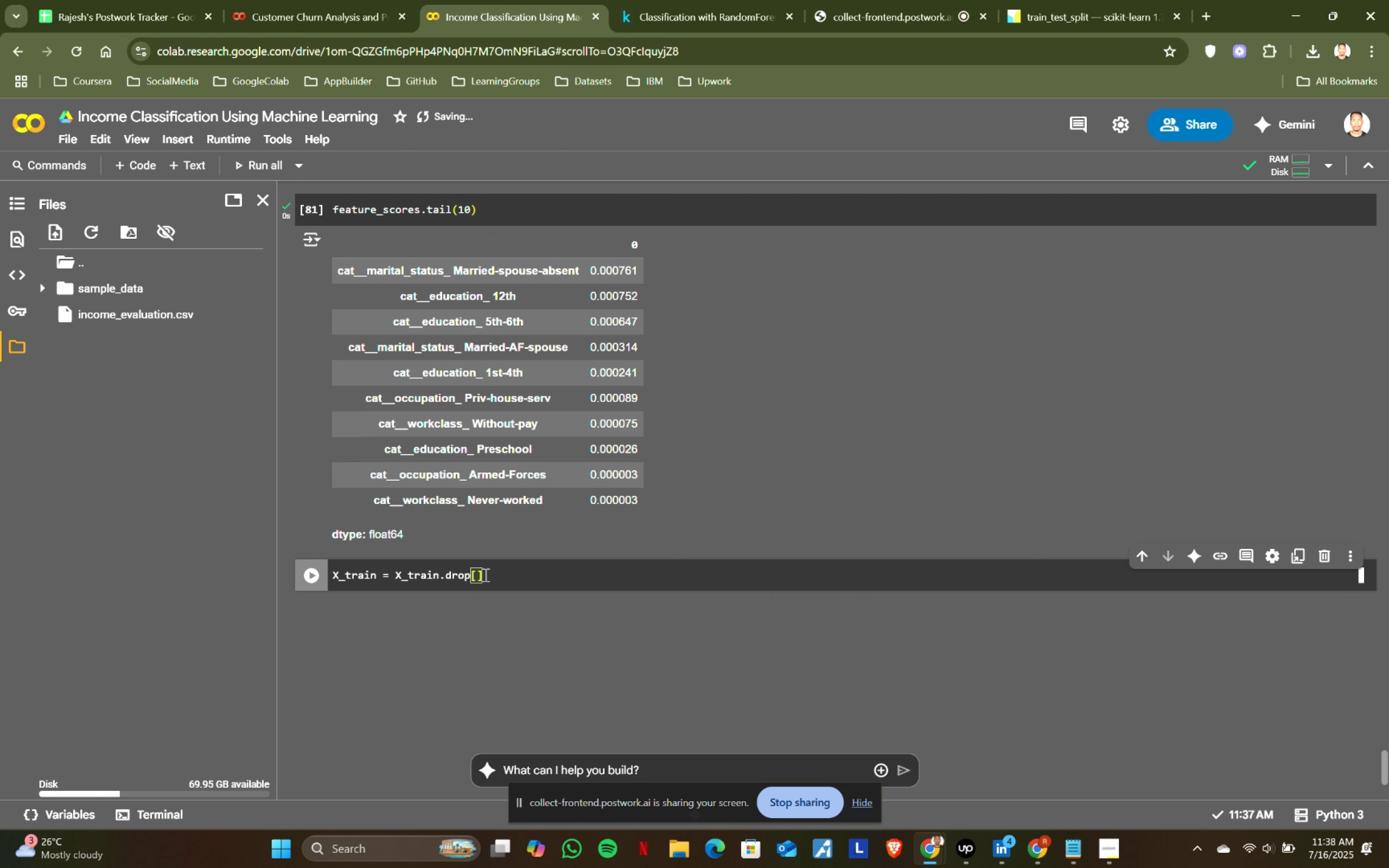 
key(Backspace)
 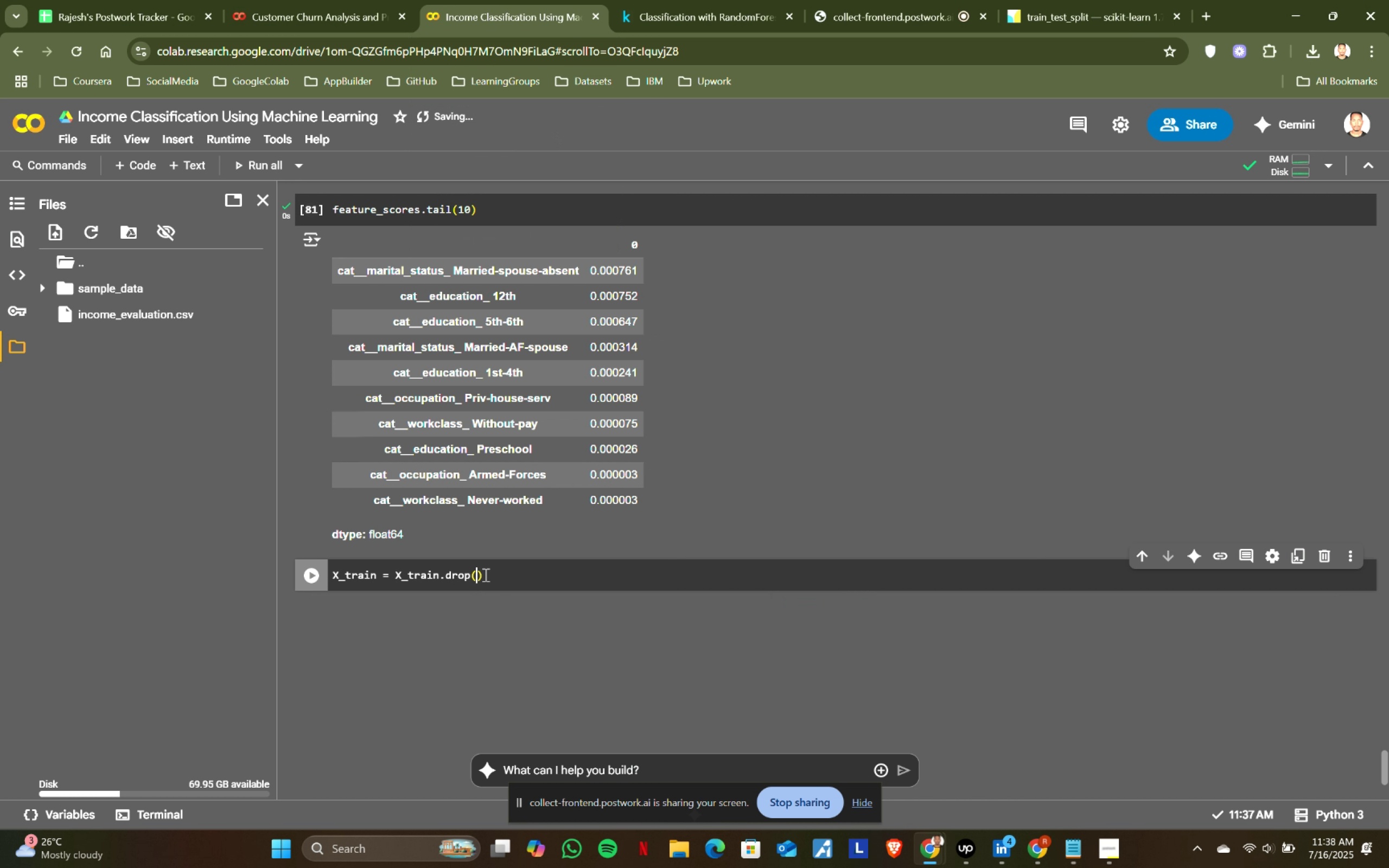 
key(Shift+9)
 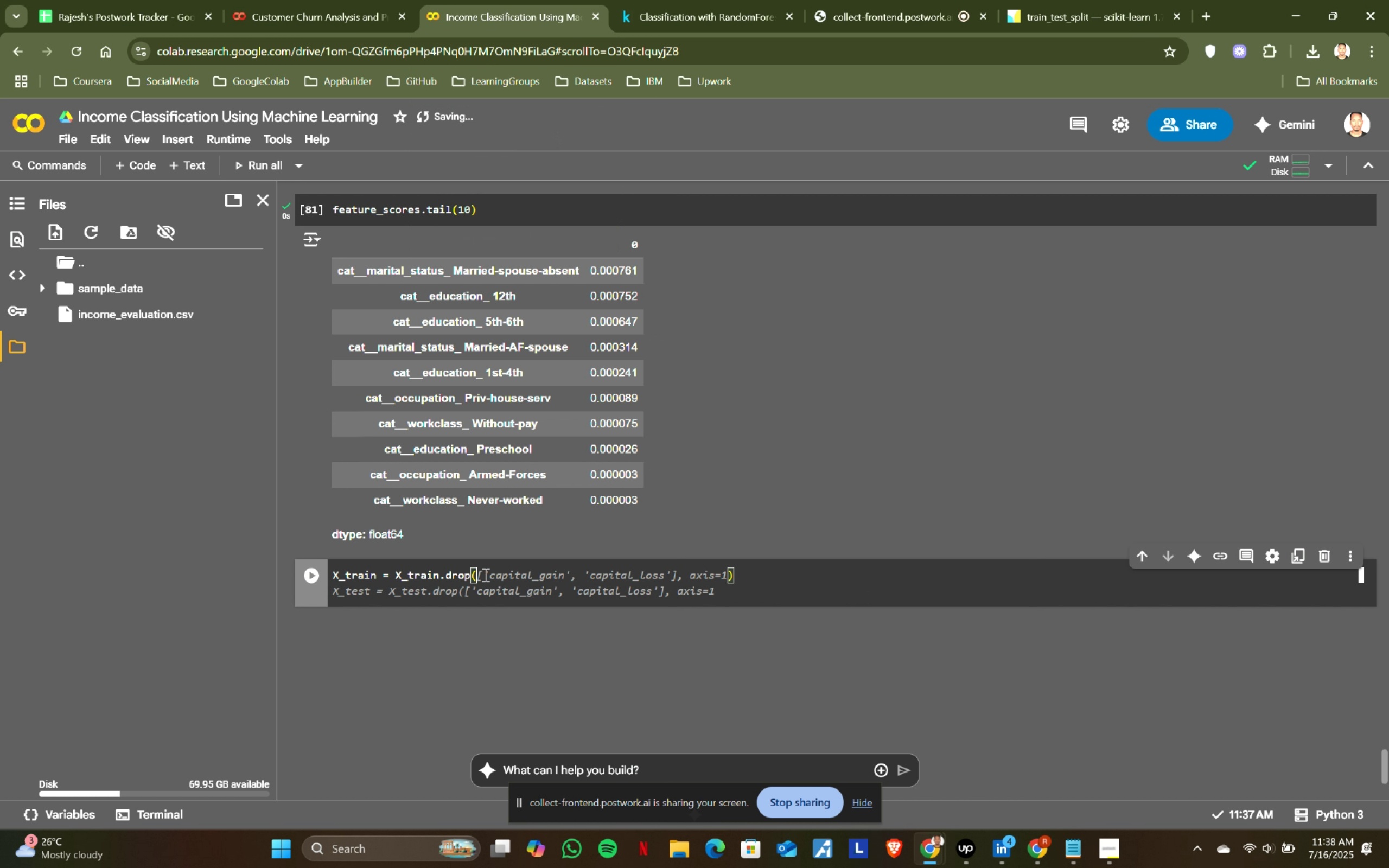 
key(BracketLeft)
 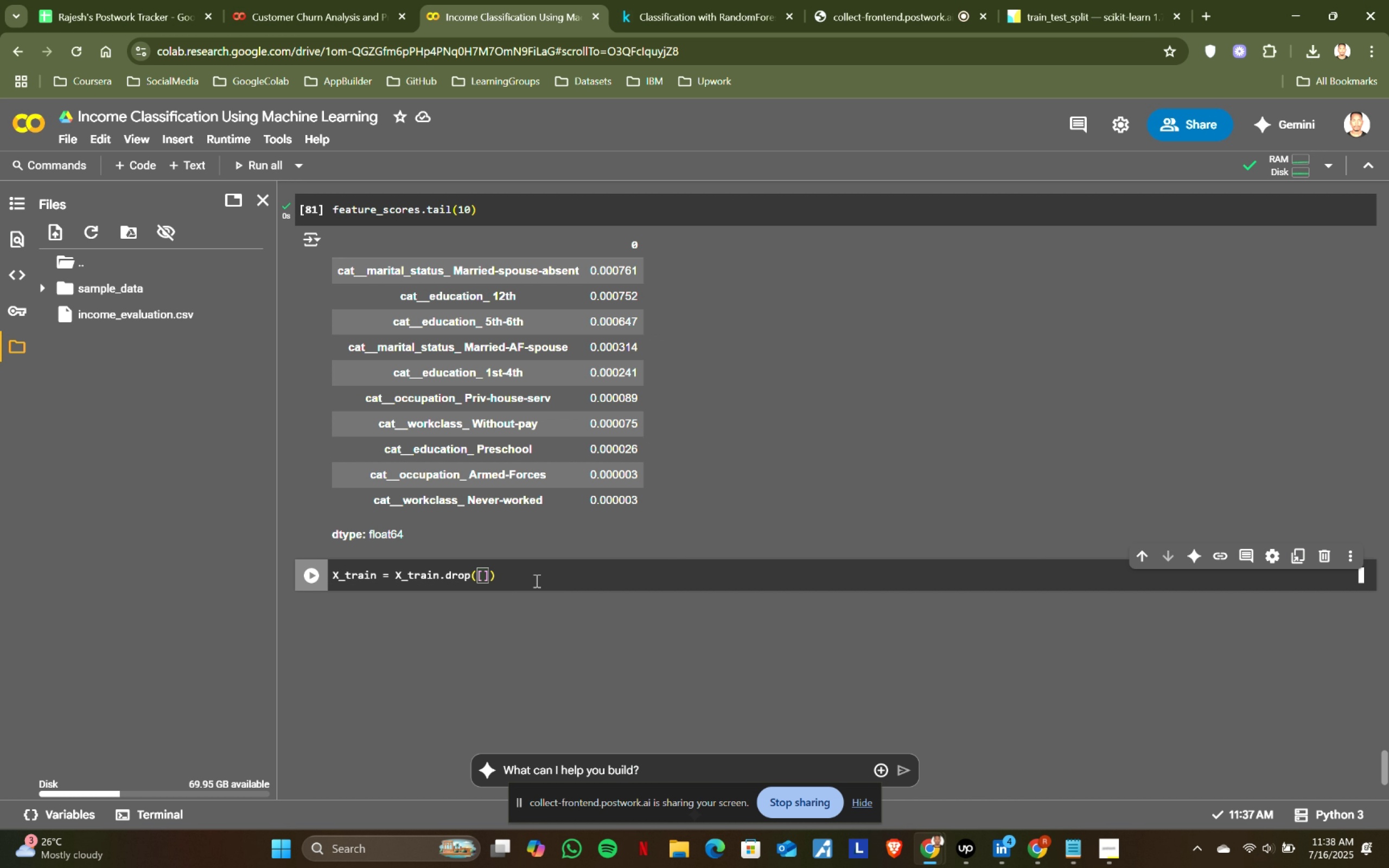 
key(Quote)
 